 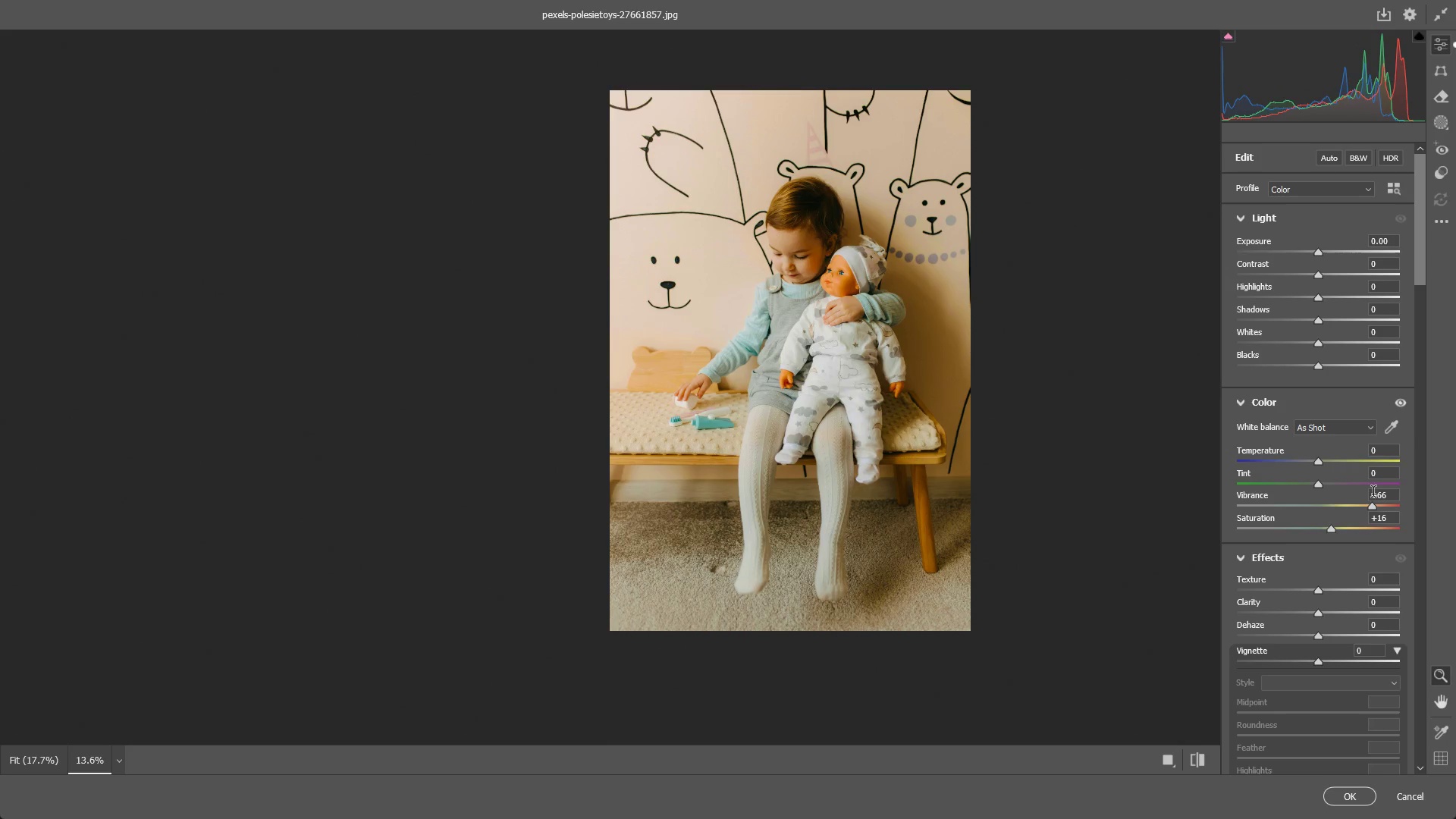 
key(Control+Z)
 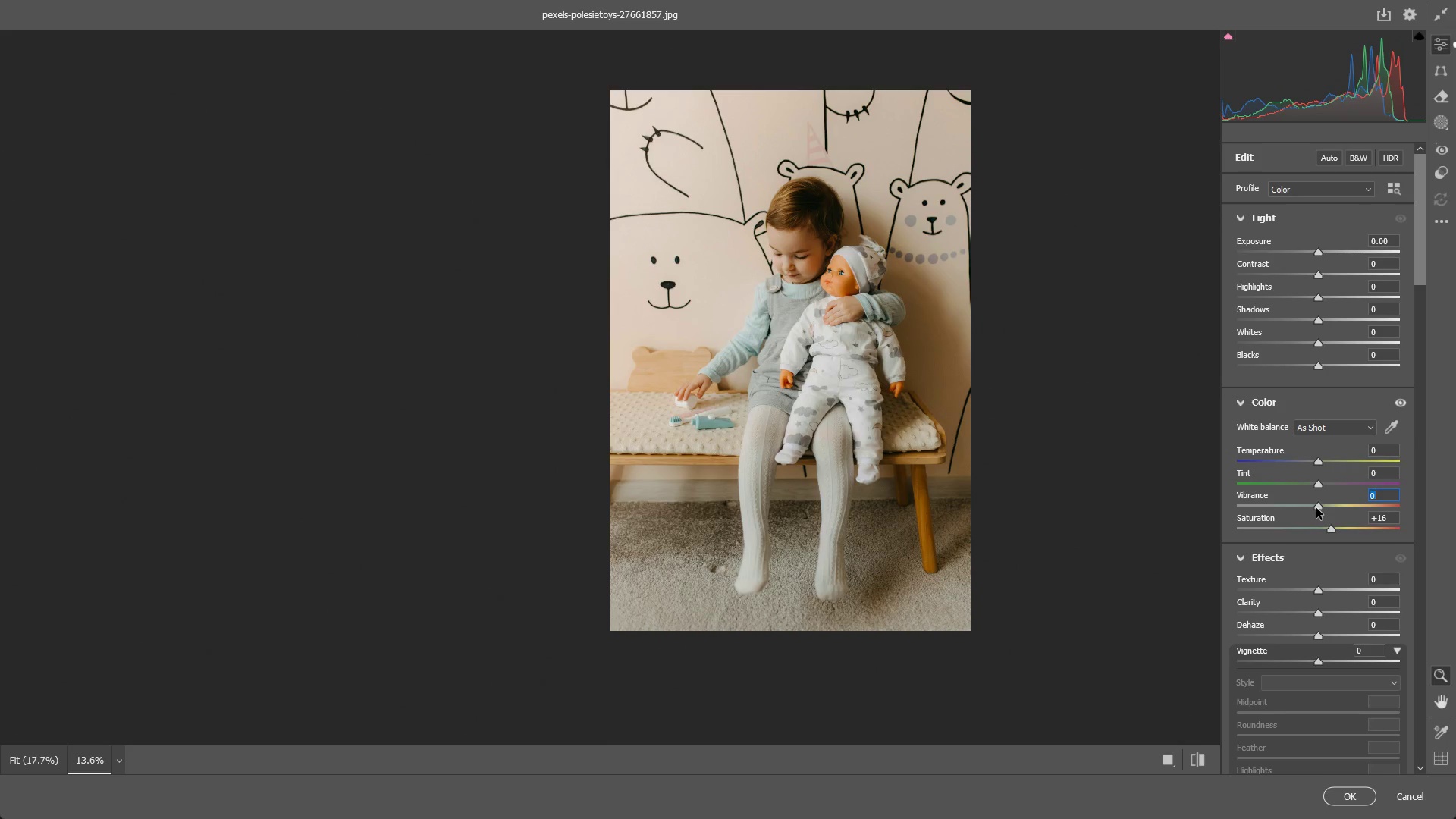 
left_click_drag(start_coordinate=[1316, 508], to_coordinate=[1335, 497])
 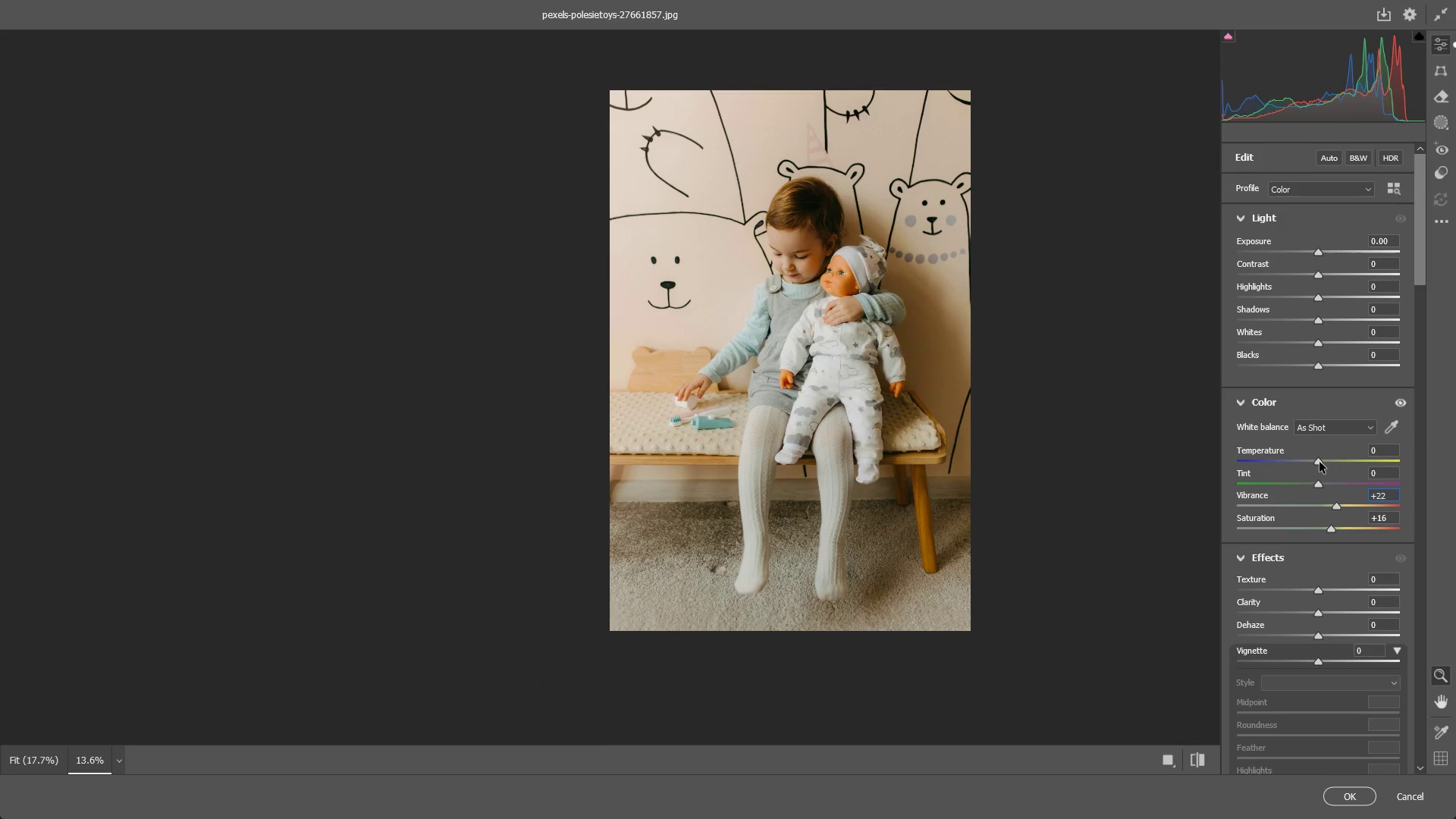 
left_click_drag(start_coordinate=[1320, 462], to_coordinate=[1330, 453])
 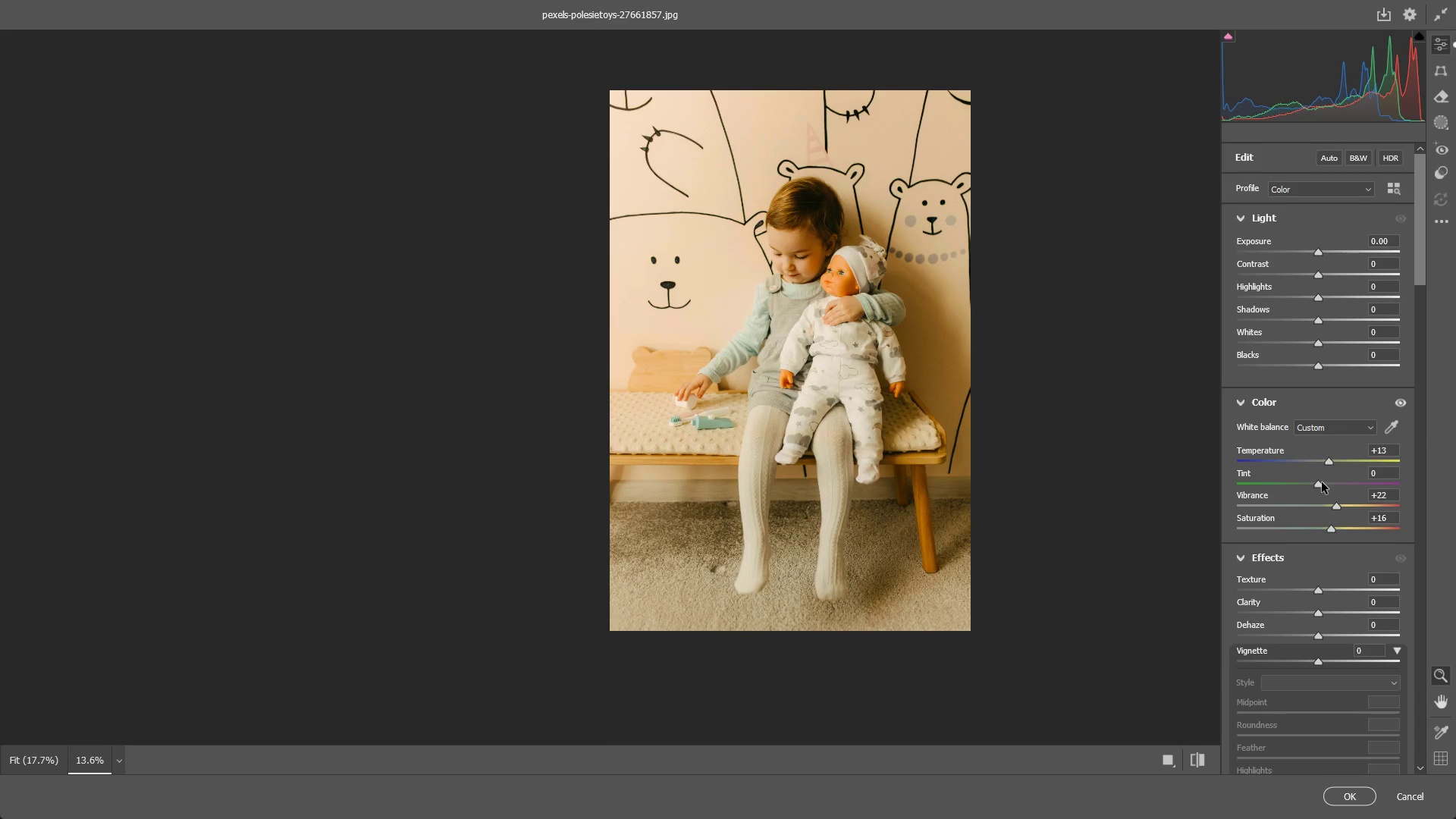 
left_click_drag(start_coordinate=[1322, 482], to_coordinate=[1329, 479])
 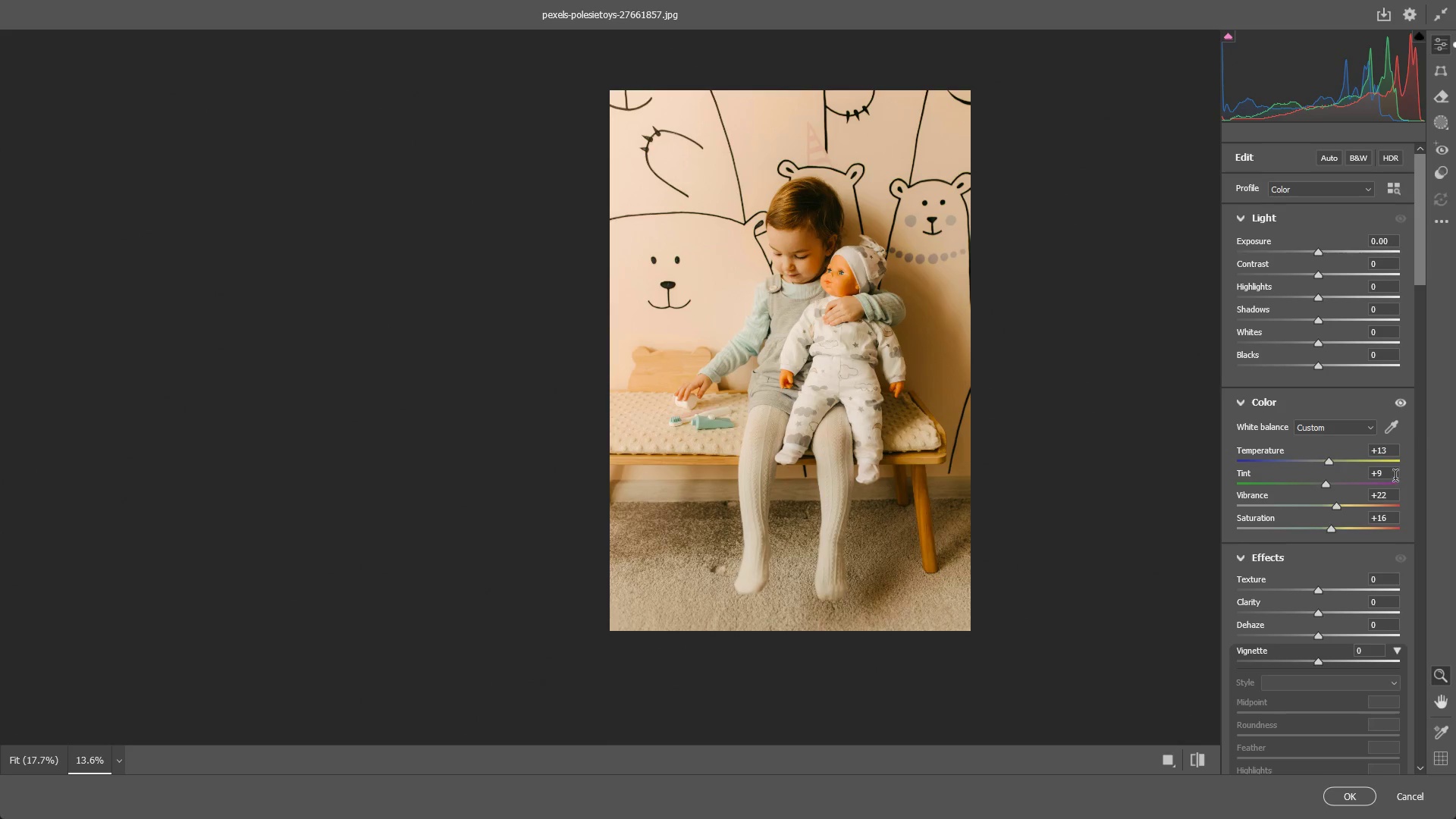 
left_click([1392, 476])
 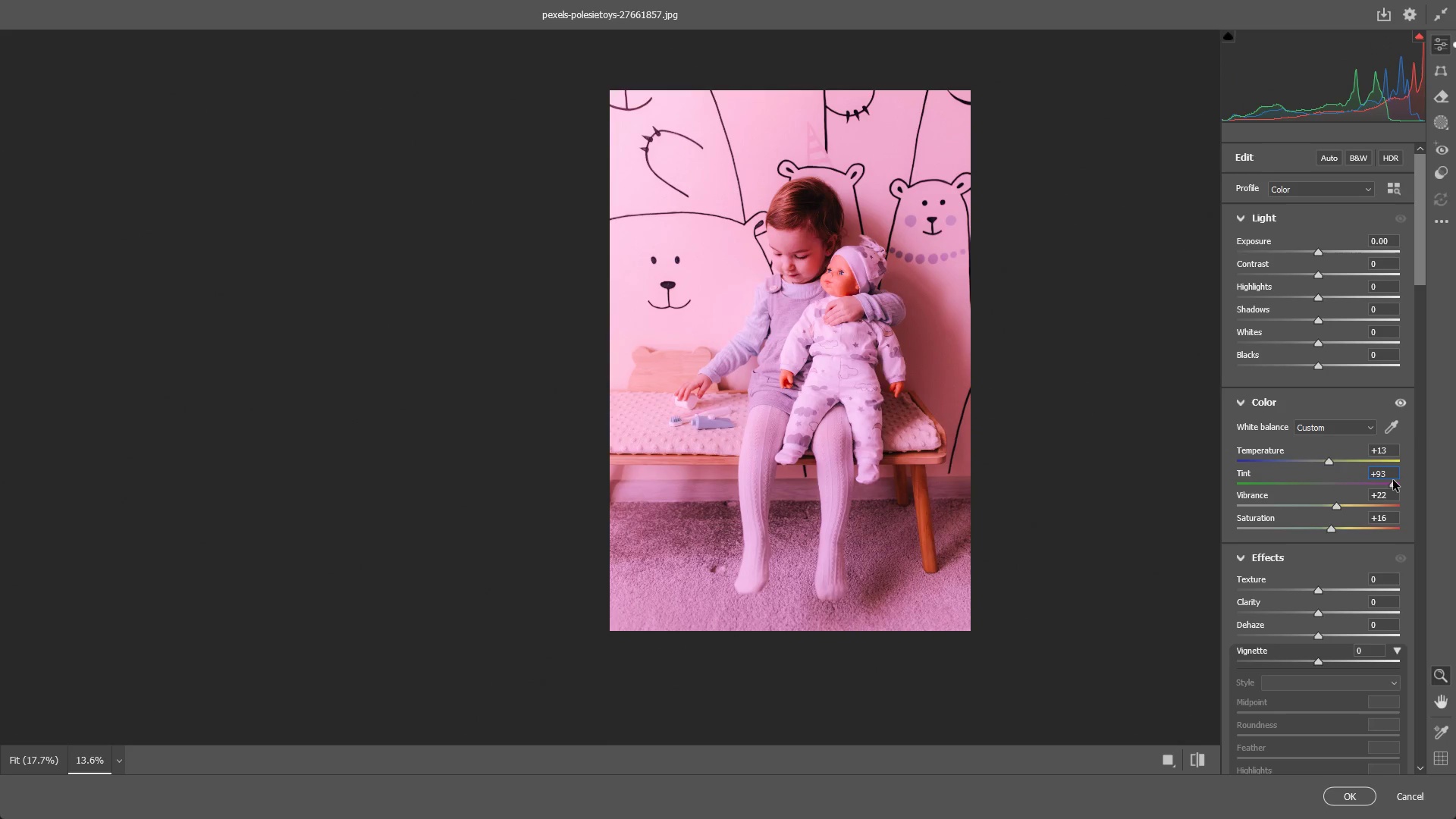 
left_click([1388, 473])
 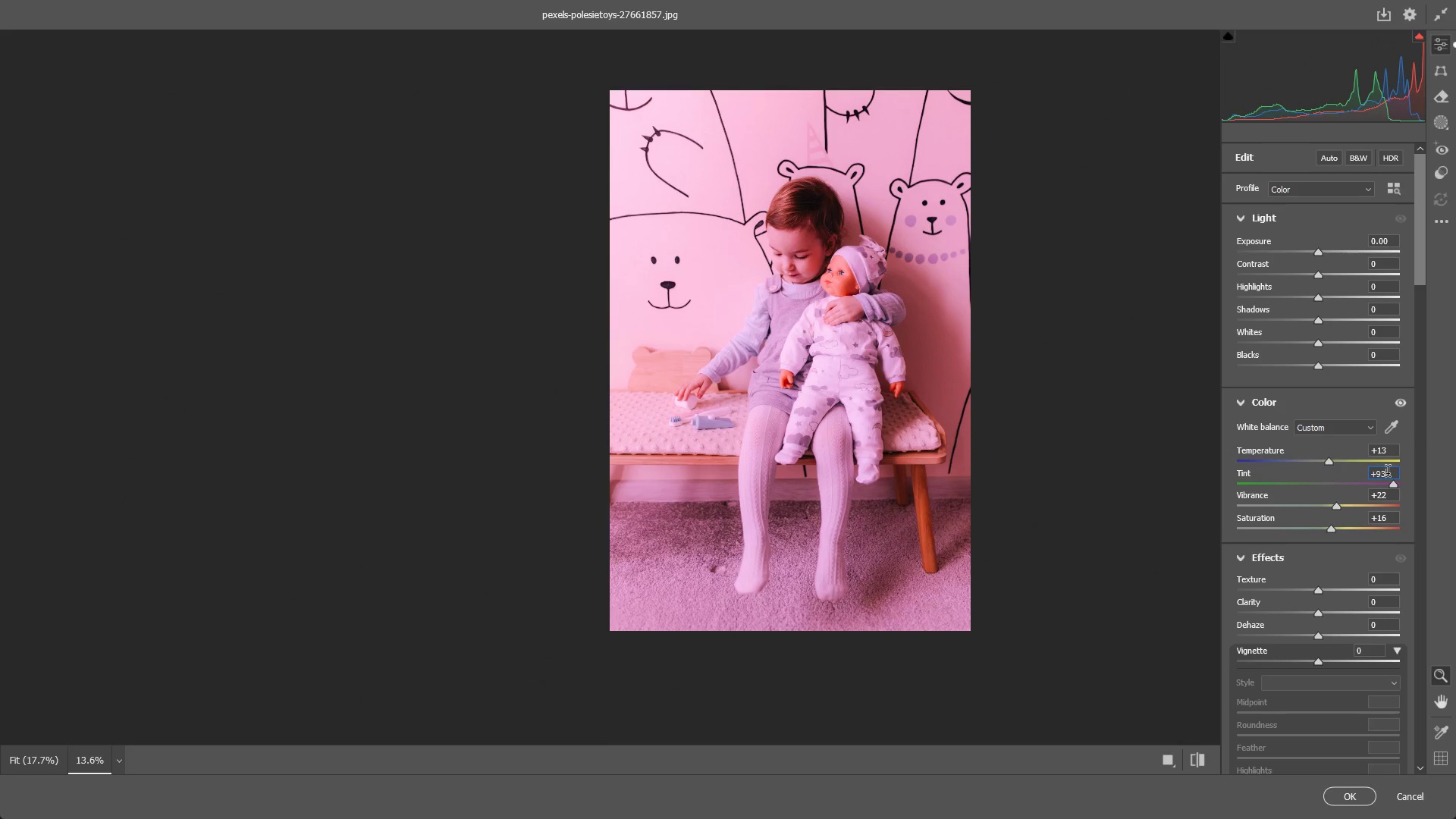 
key(Control+Z)
 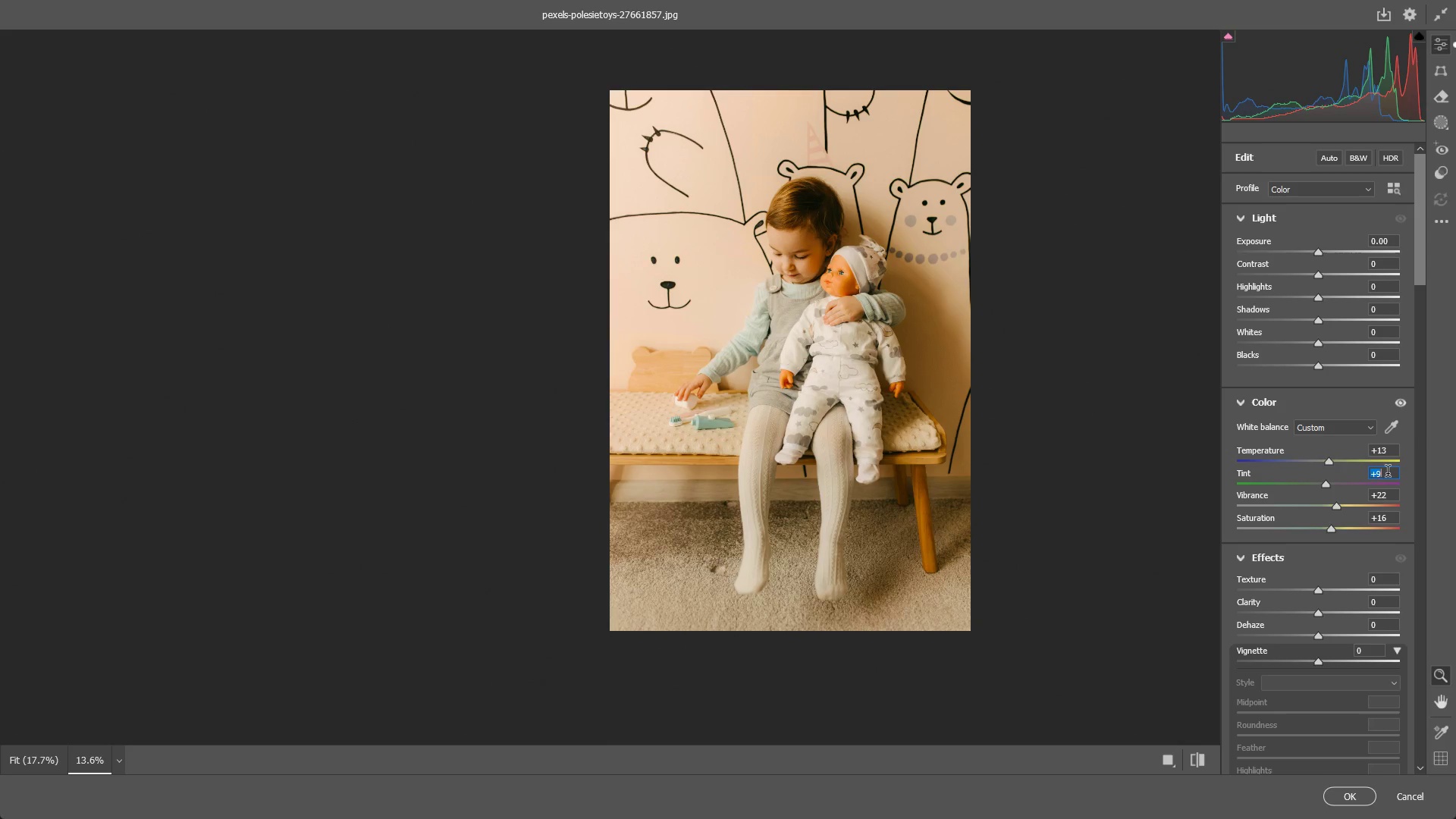 
double_click([1388, 473])
 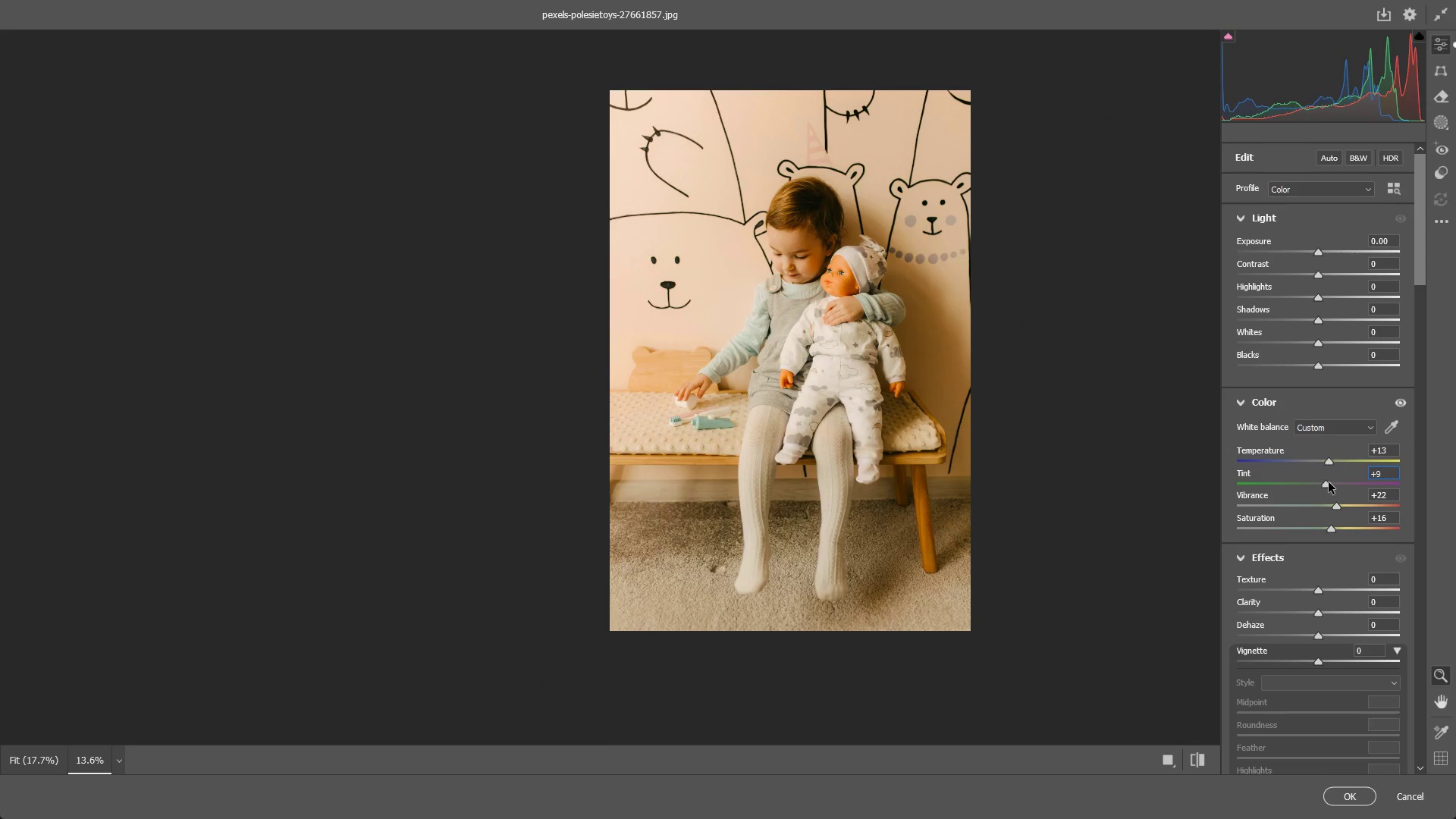 
left_click_drag(start_coordinate=[1329, 482], to_coordinate=[1340, 479])
 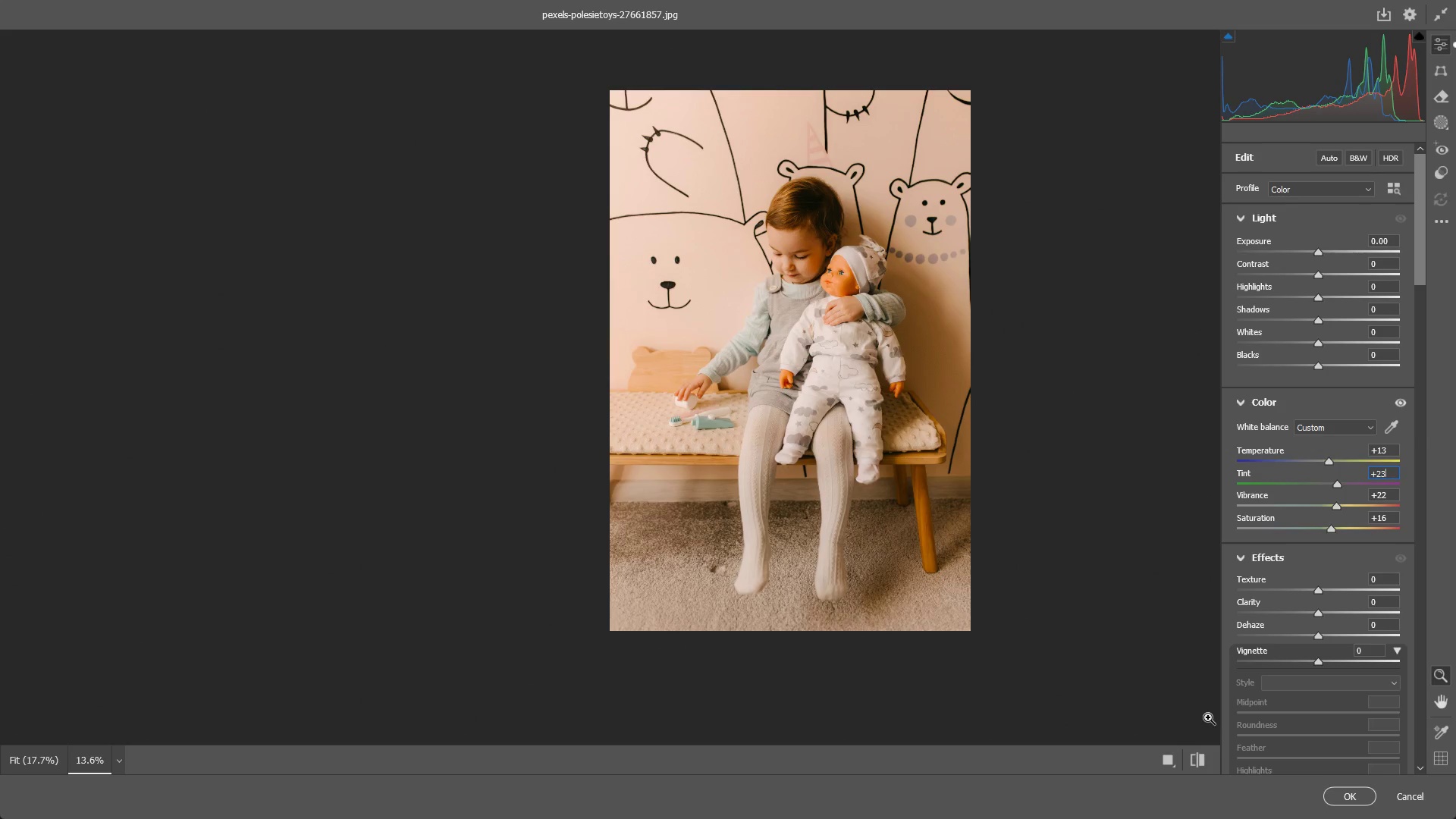 
key(Backspace)
 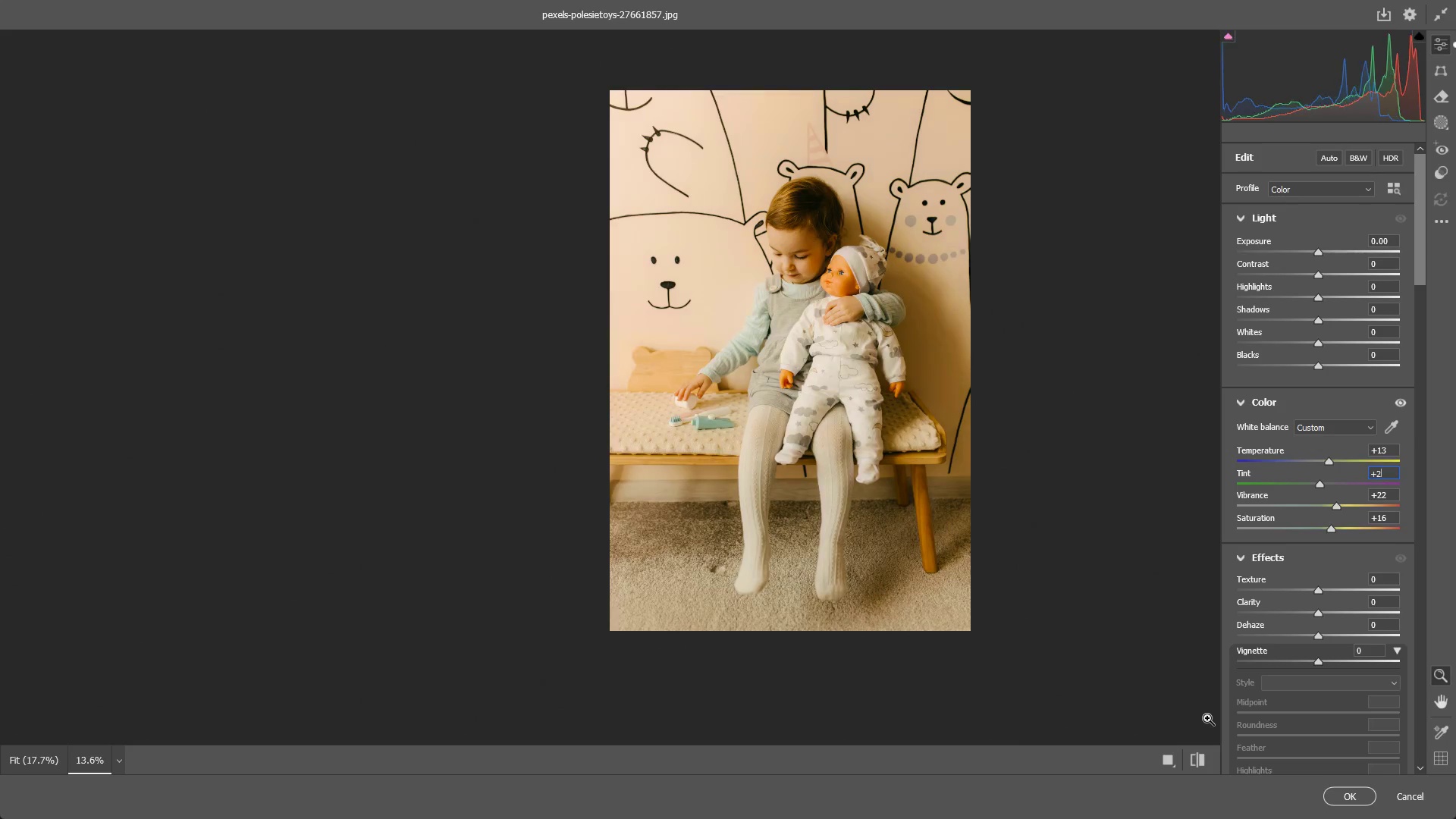 
key(Backspace)
 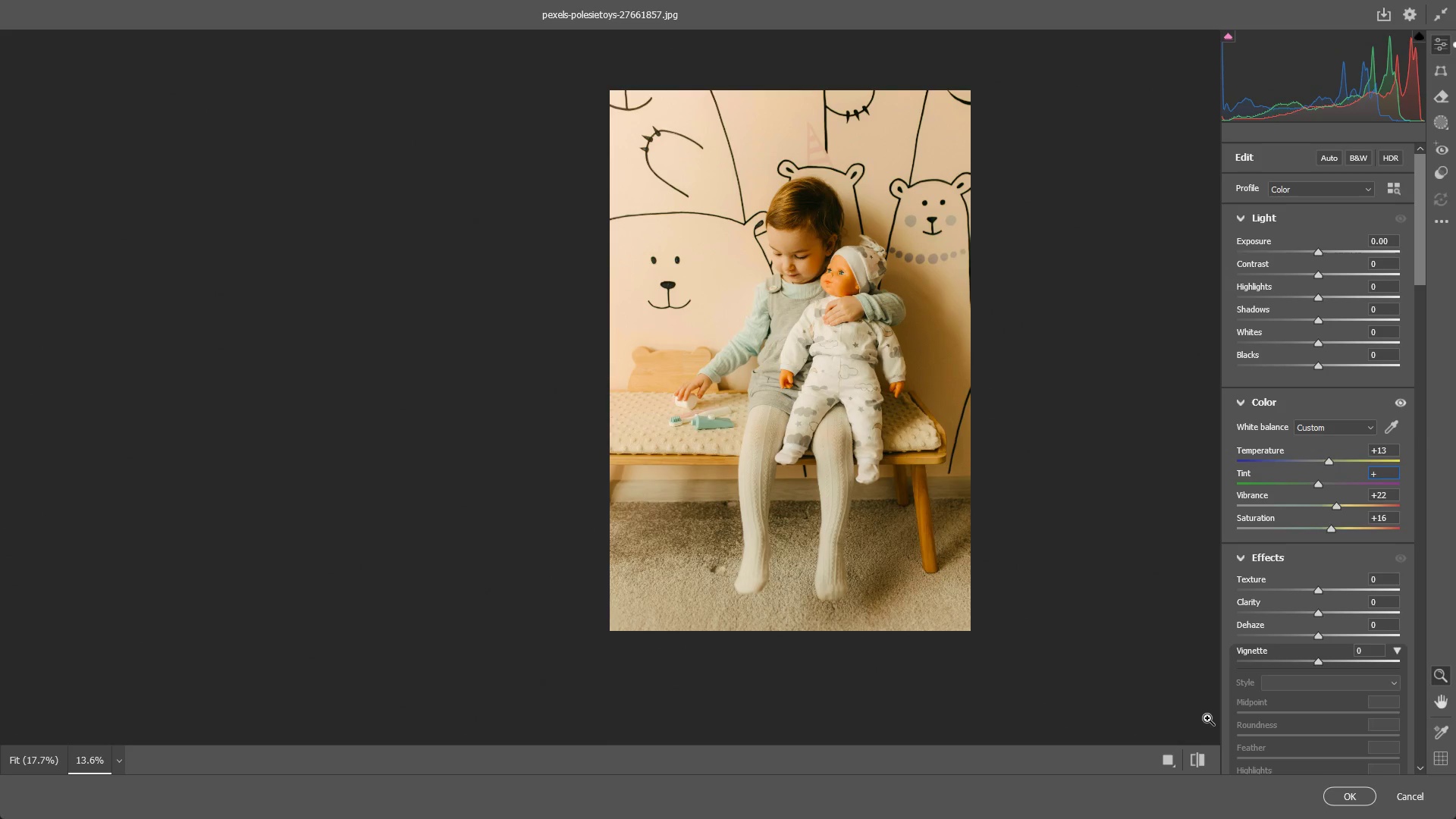 
key(Numpad1)
 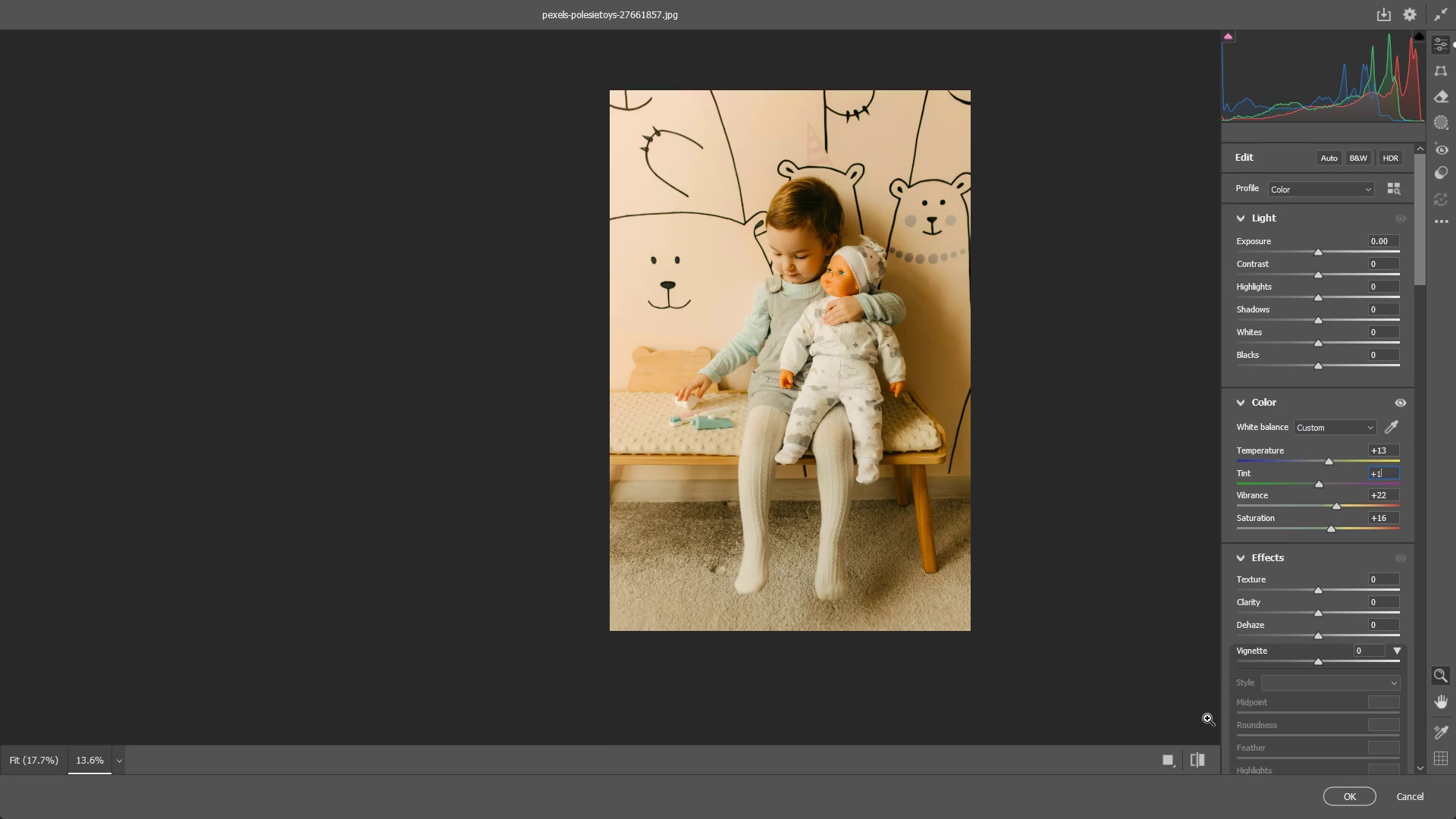 
key(Numpad0)
 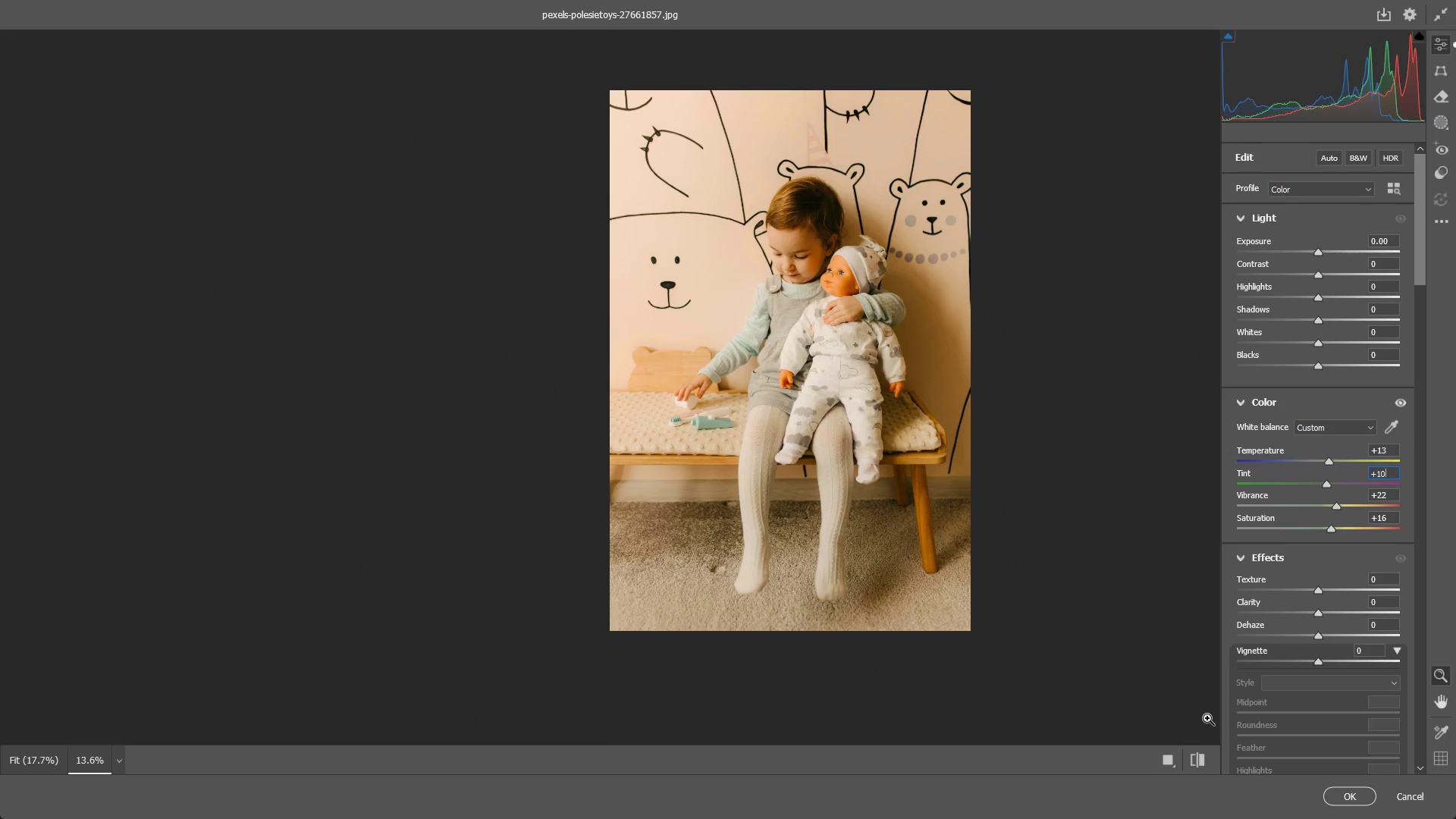 
key(NumpadEnter)
 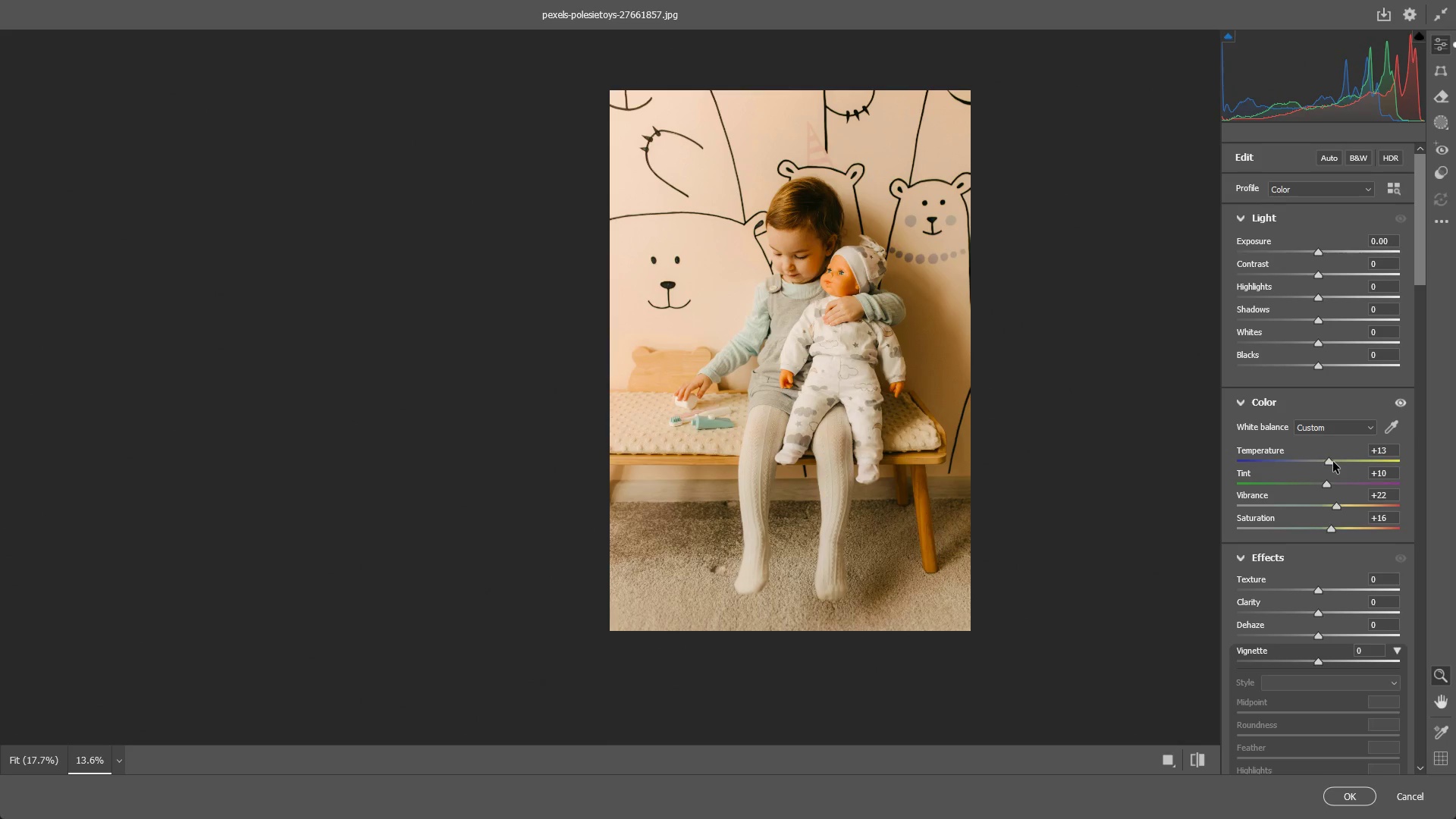 
double_click([1395, 454])
 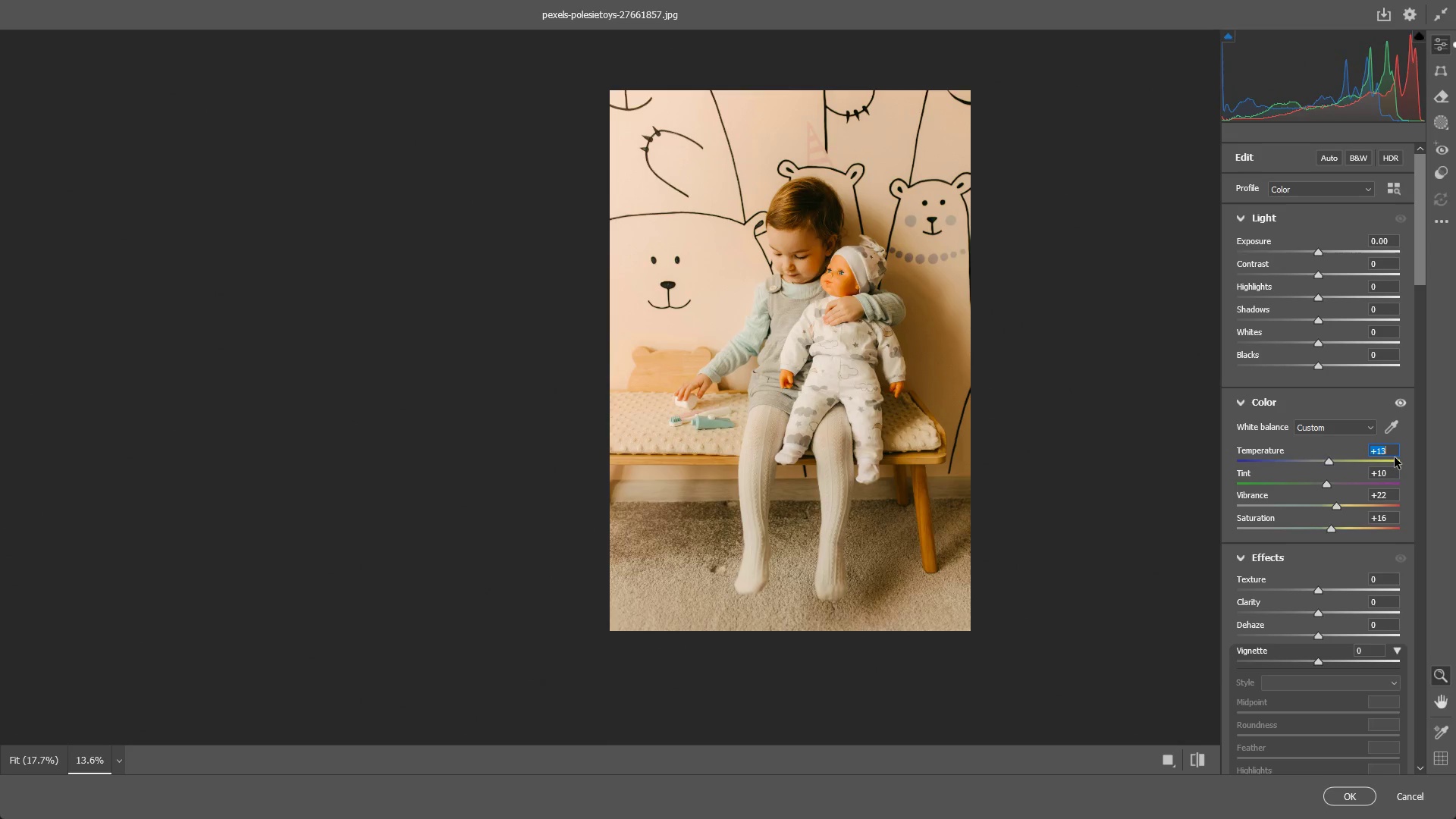 
triple_click([1395, 457])
 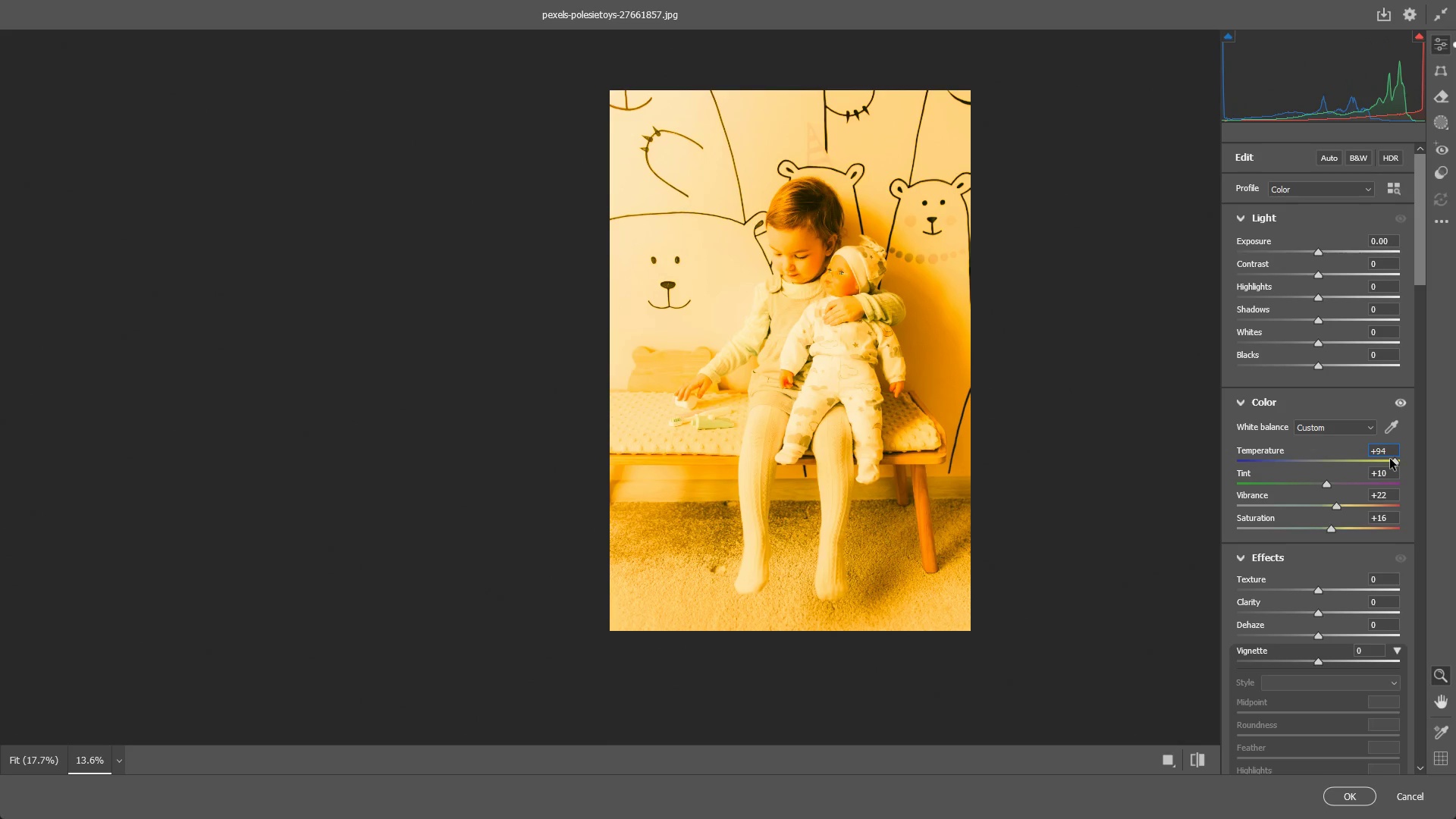 
left_click_drag(start_coordinate=[1387, 462], to_coordinate=[1345, 466])
 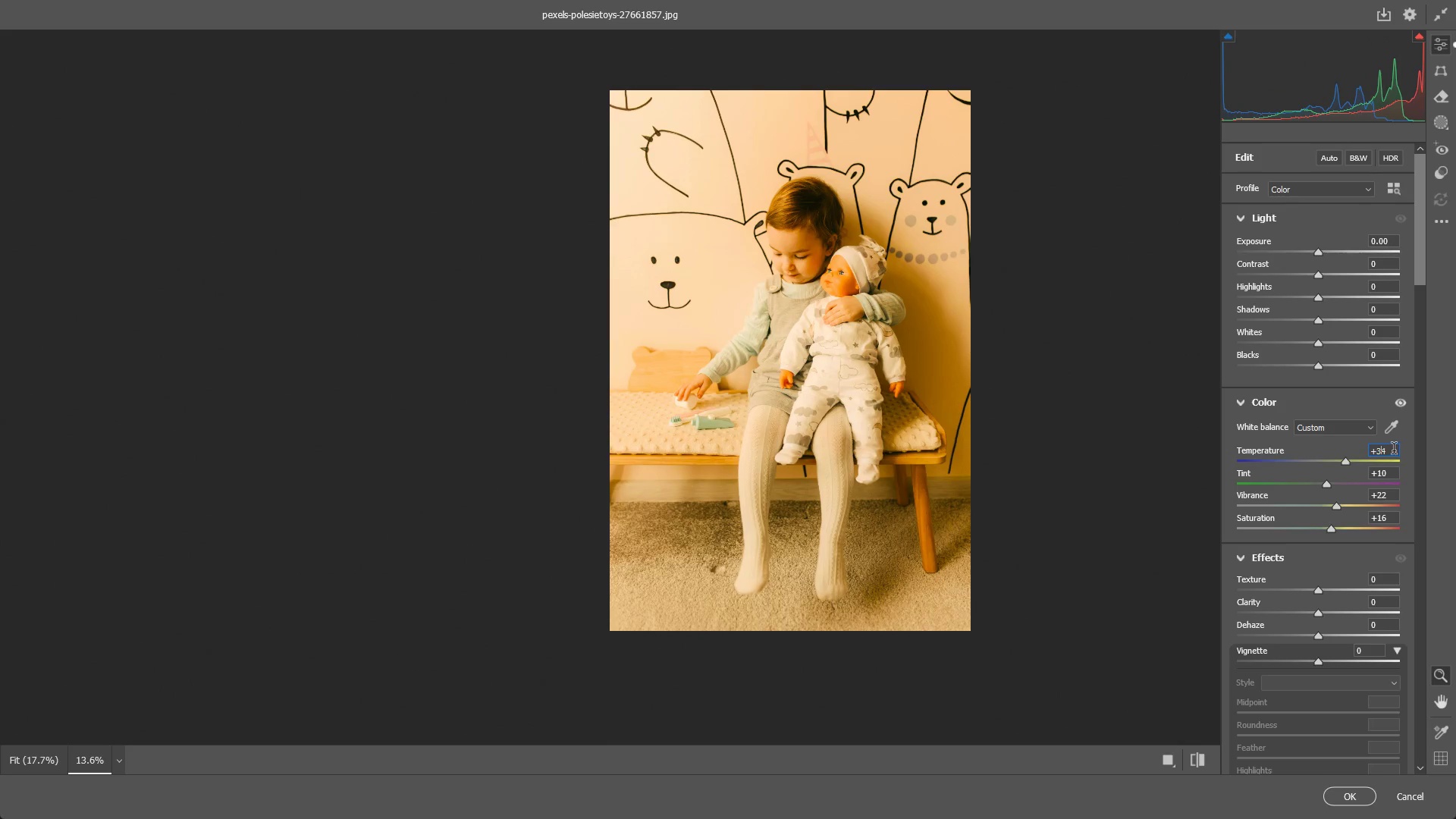 
left_click_drag(start_coordinate=[1394, 450], to_coordinate=[1379, 453])
 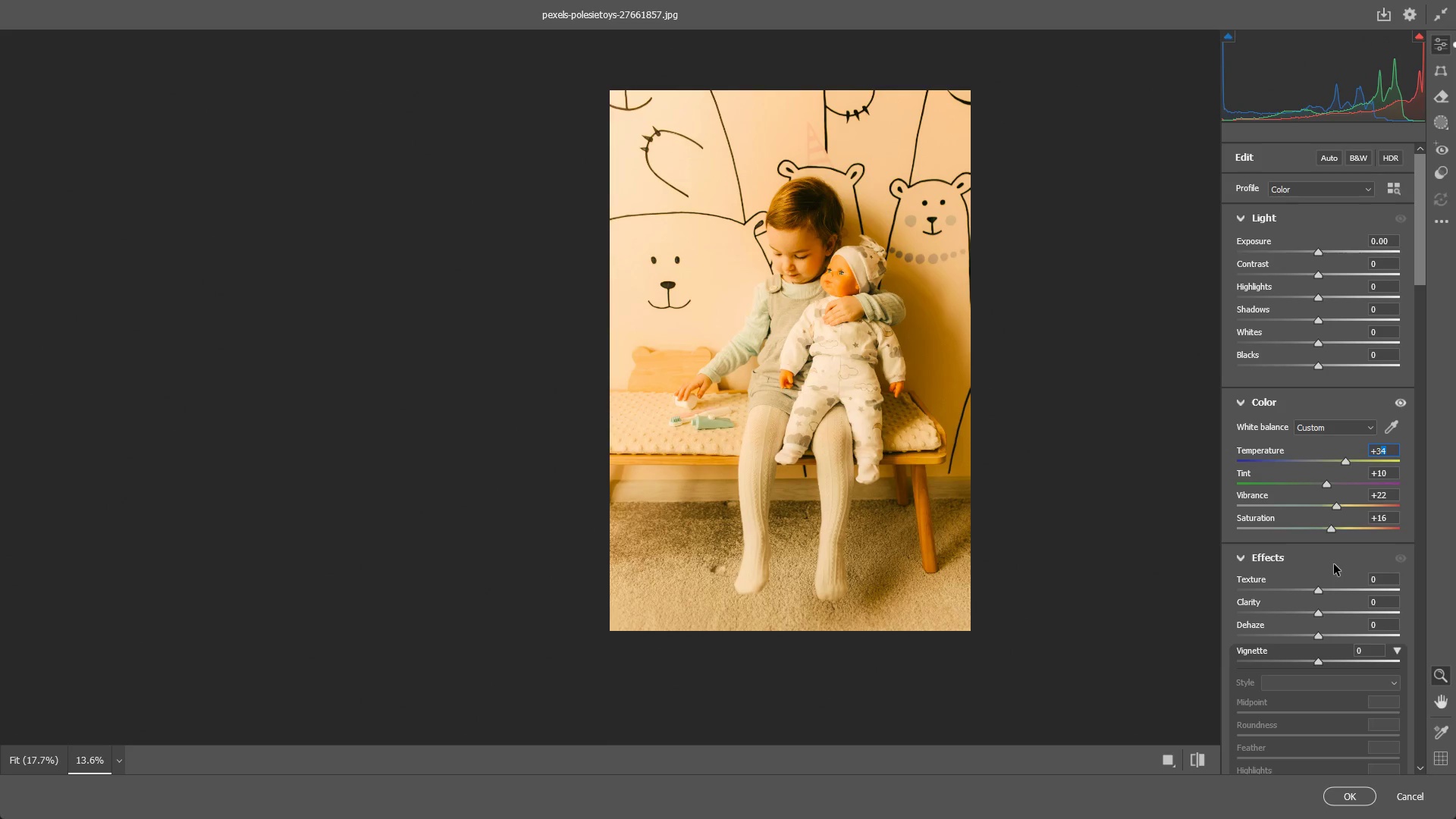 
key(Backspace)
 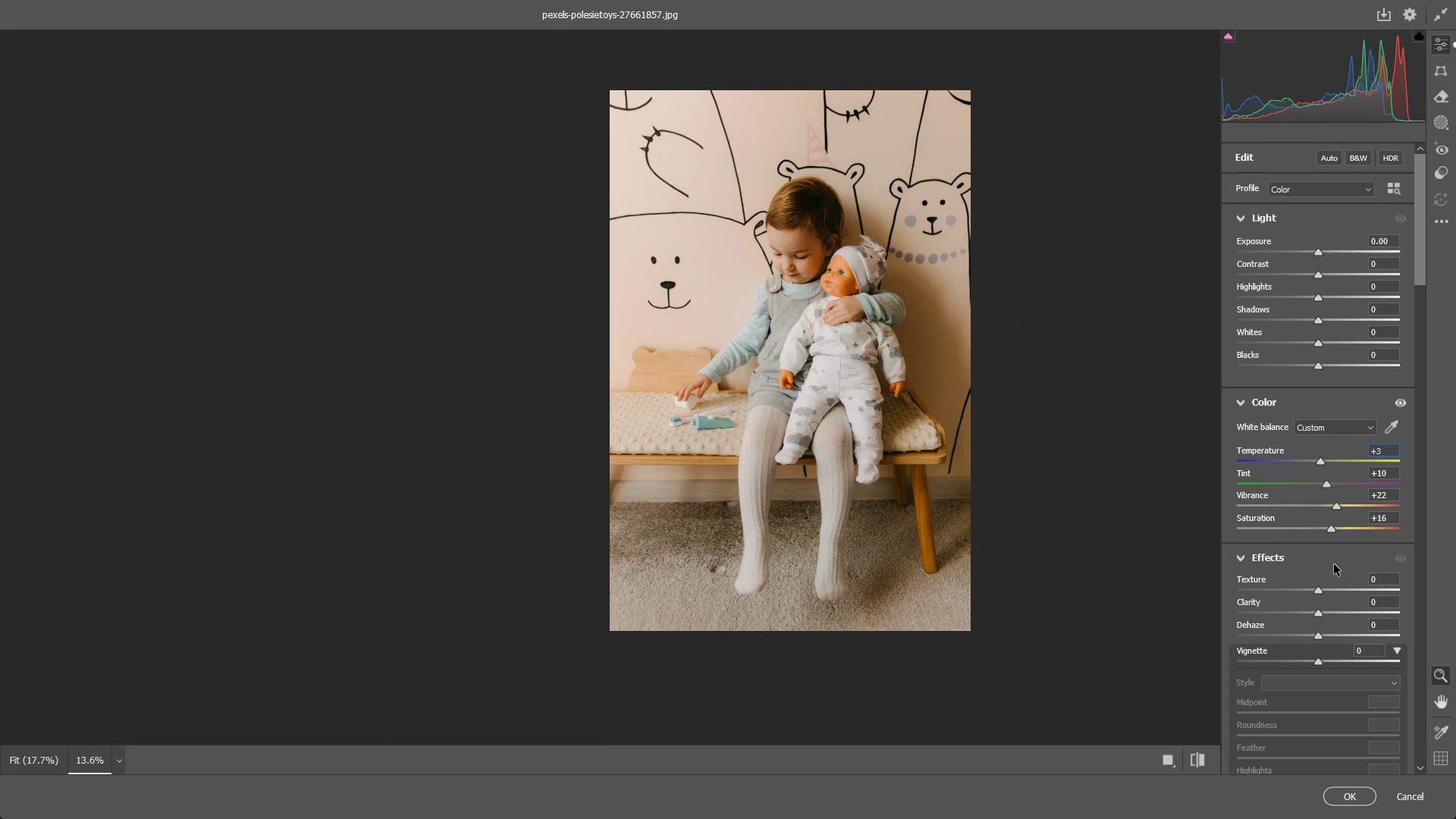 
key(Backspace)
 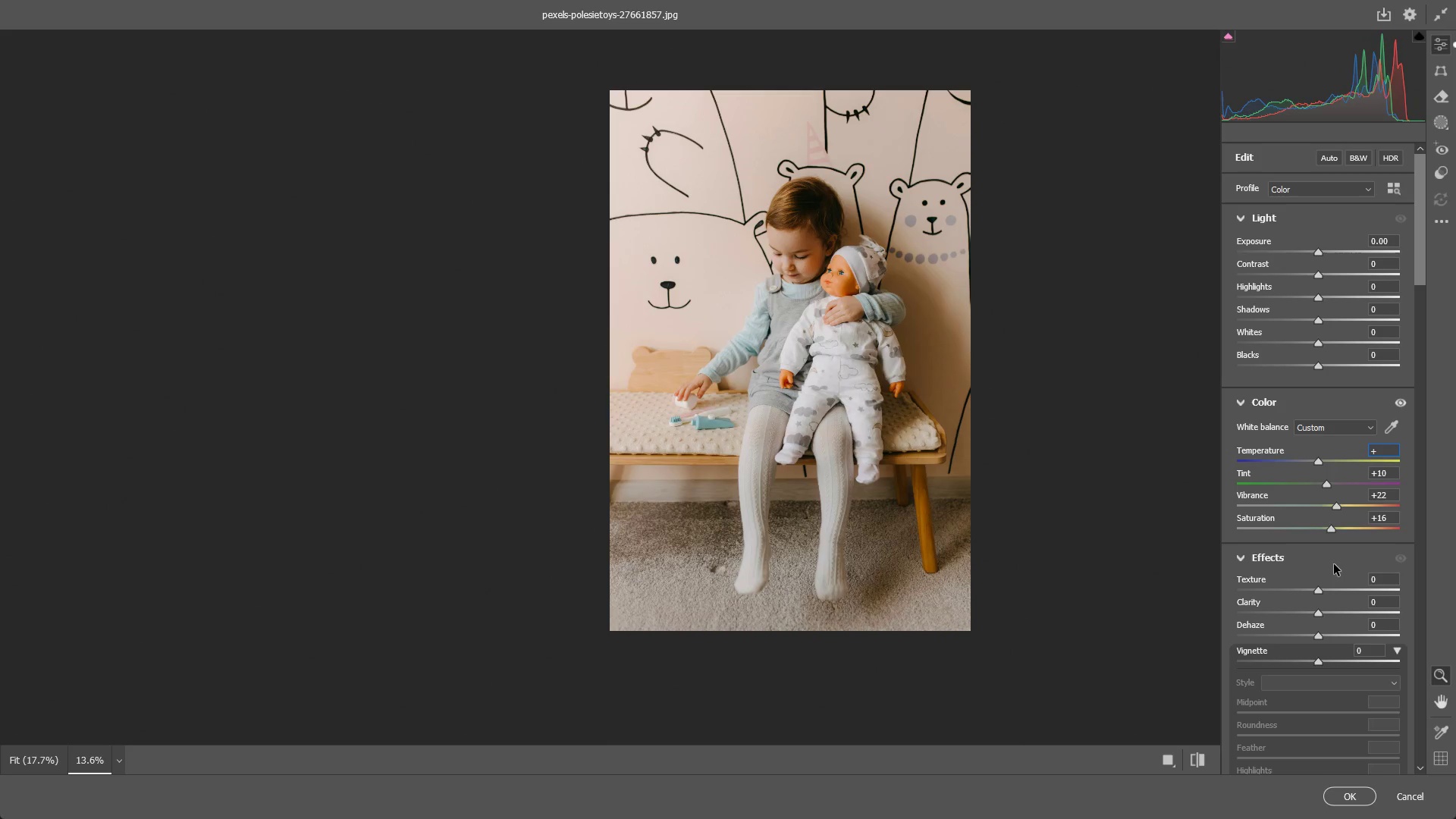 
key(Numpad1)
 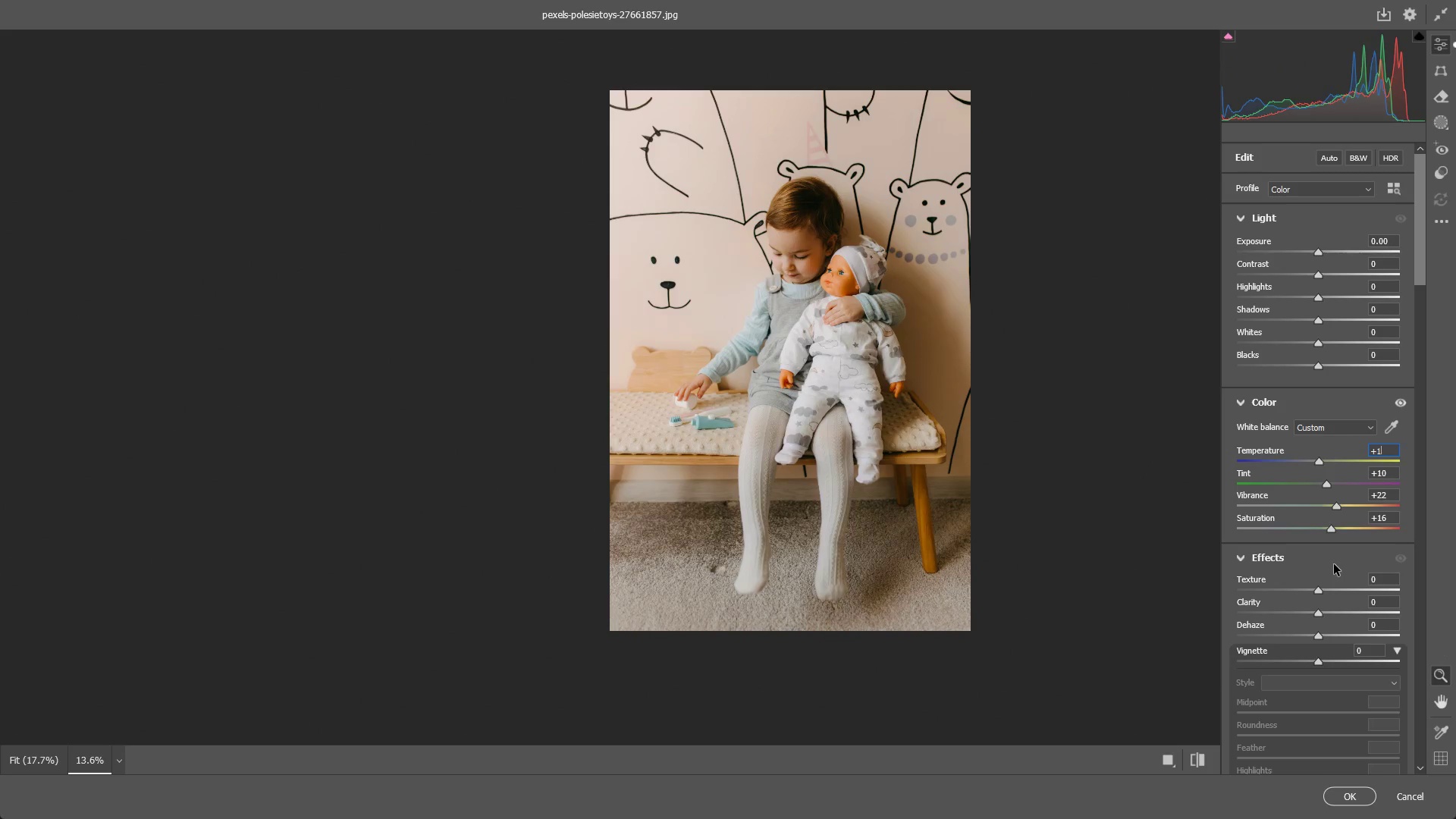 
key(Numpad0)
 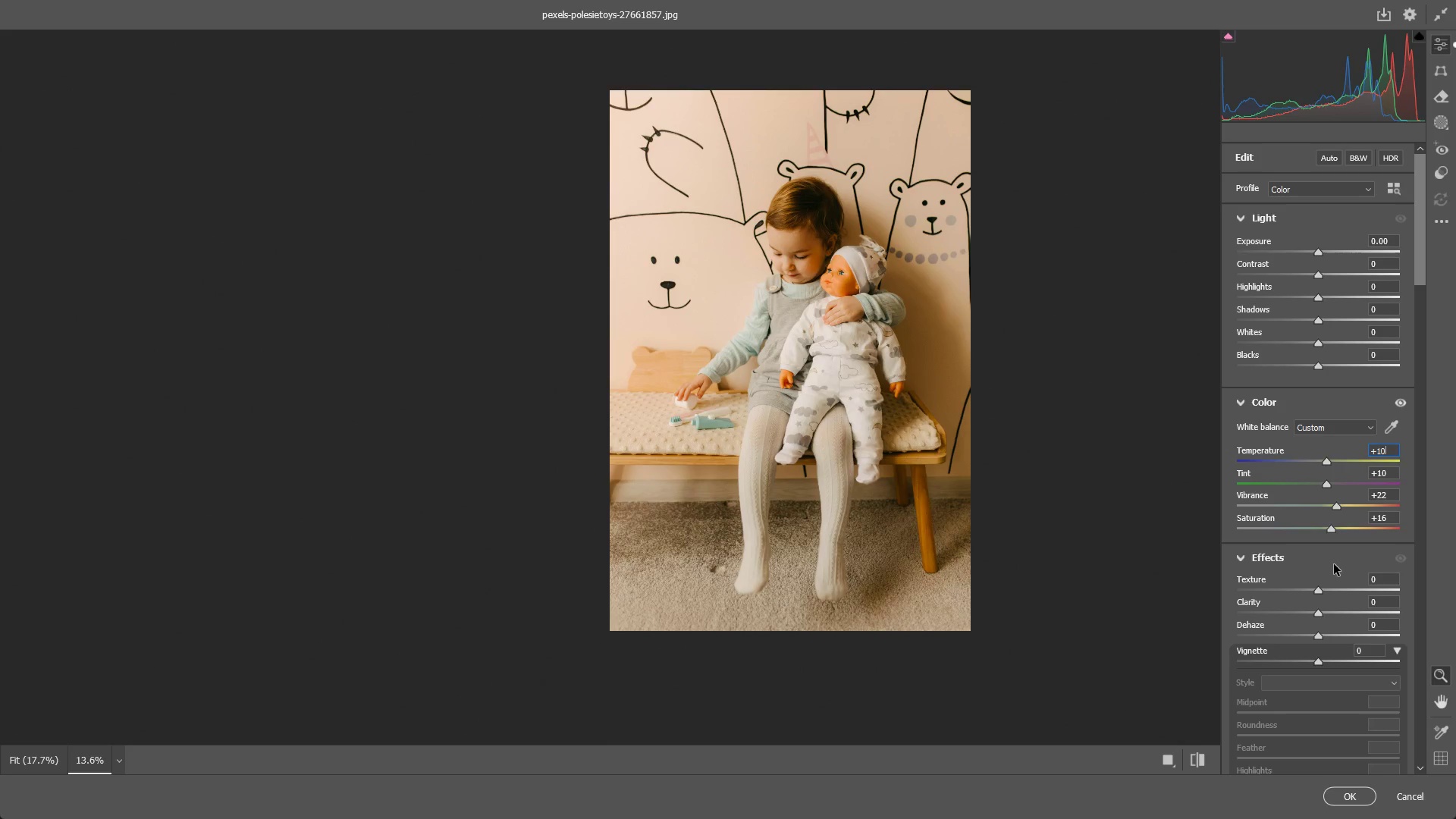 
key(Backspace)
 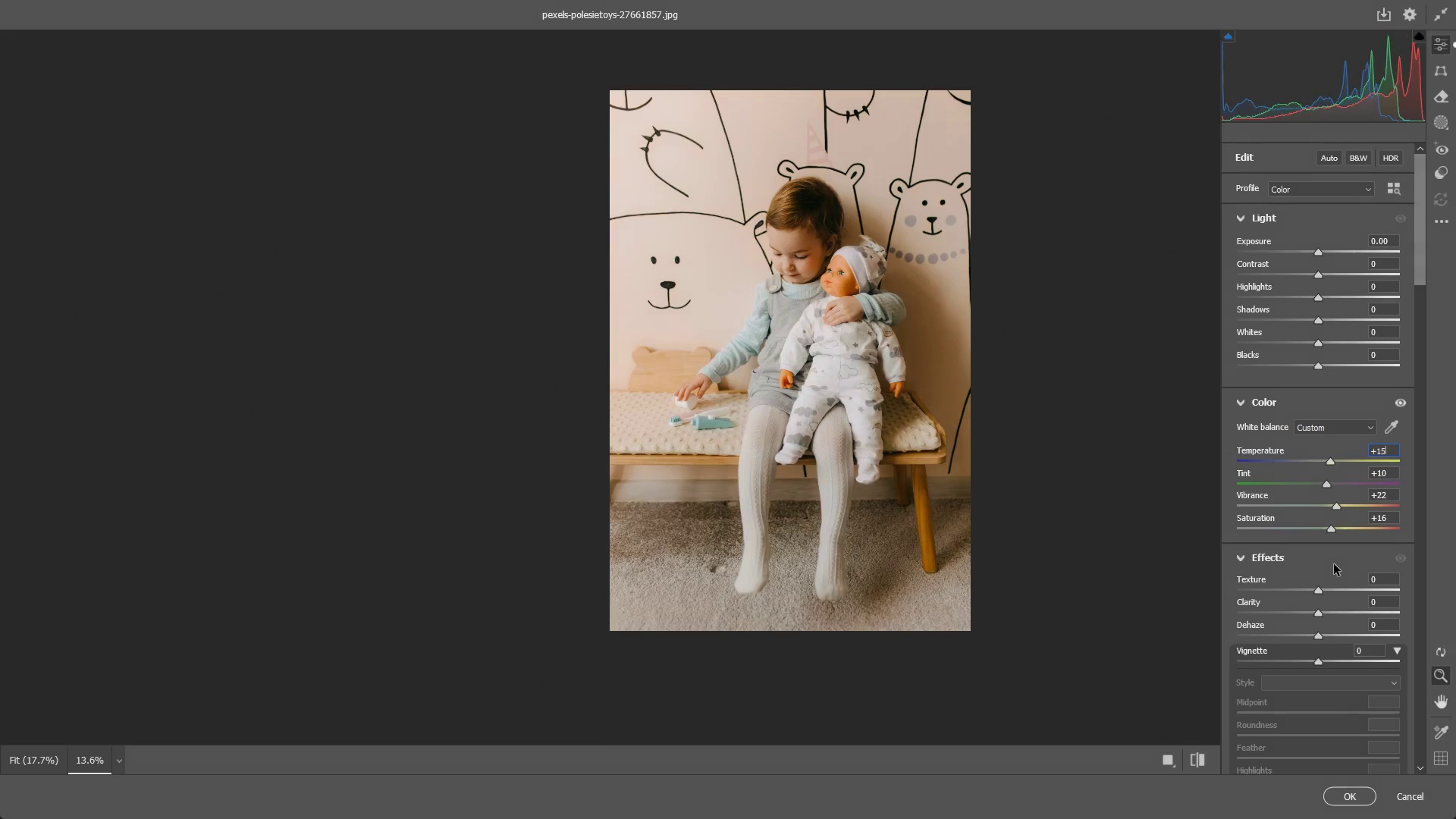 
key(Numpad5)
 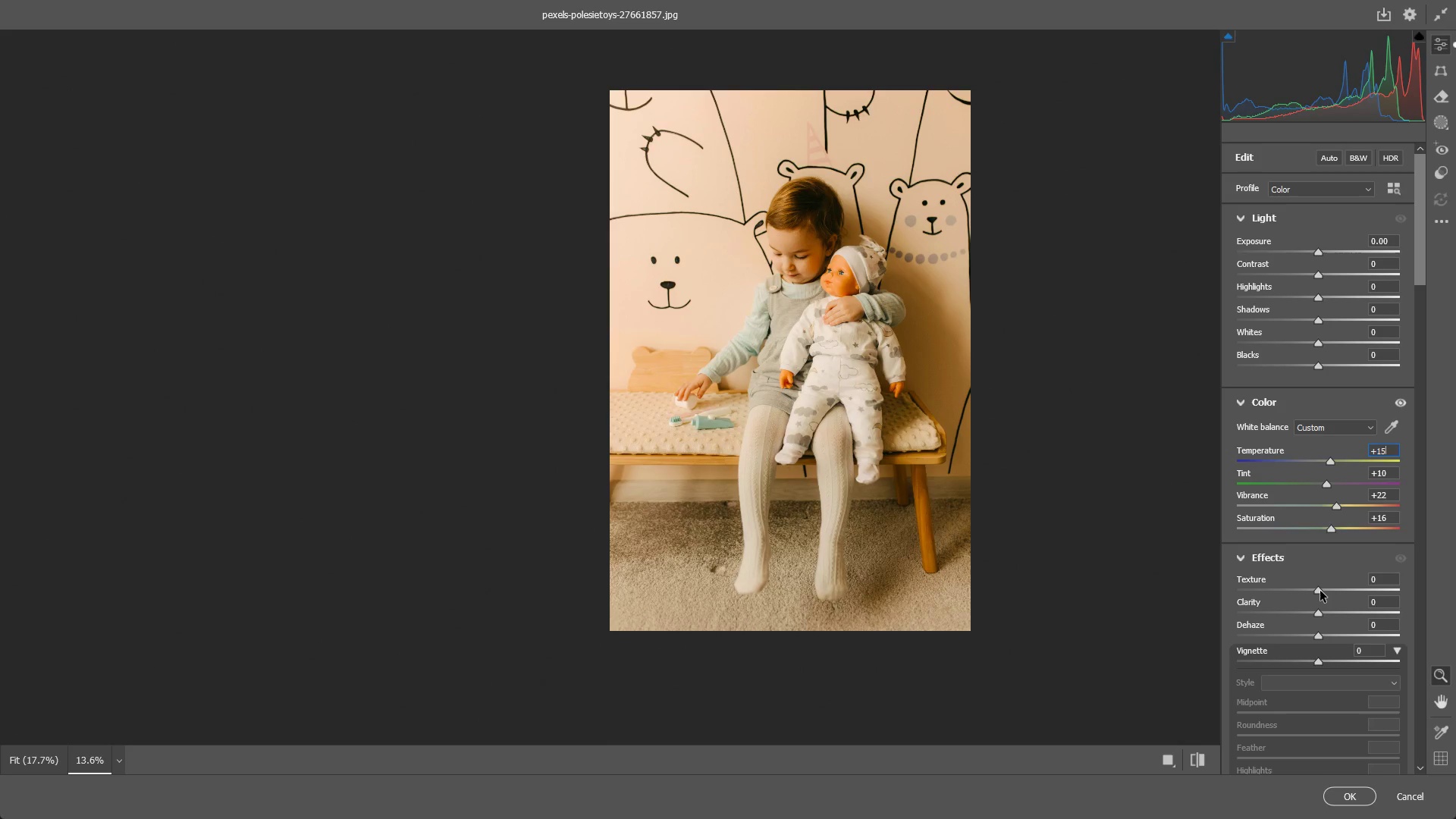 
left_click_drag(start_coordinate=[1320, 591], to_coordinate=[1354, 586])
 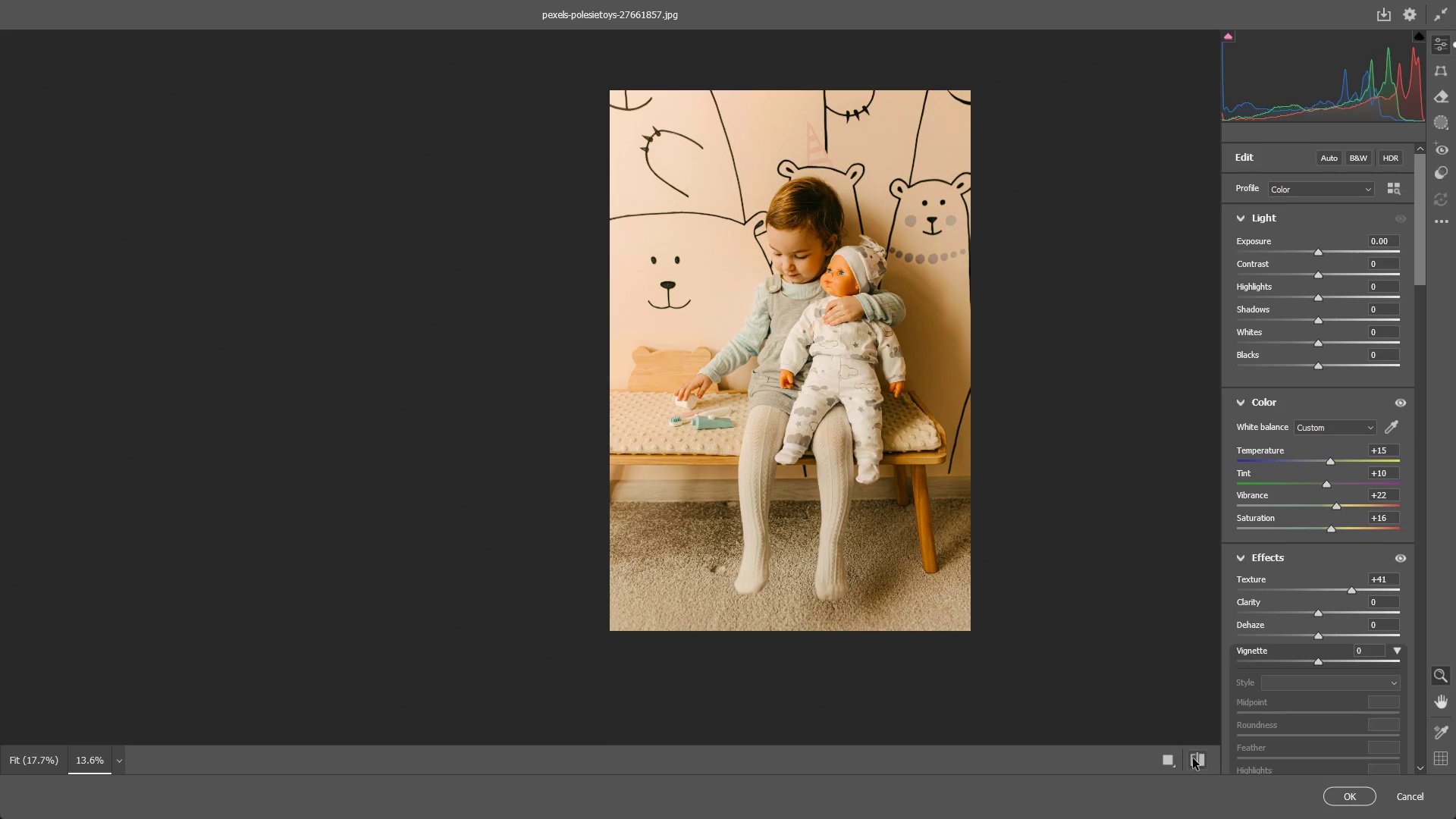 
left_click([1195, 755])
 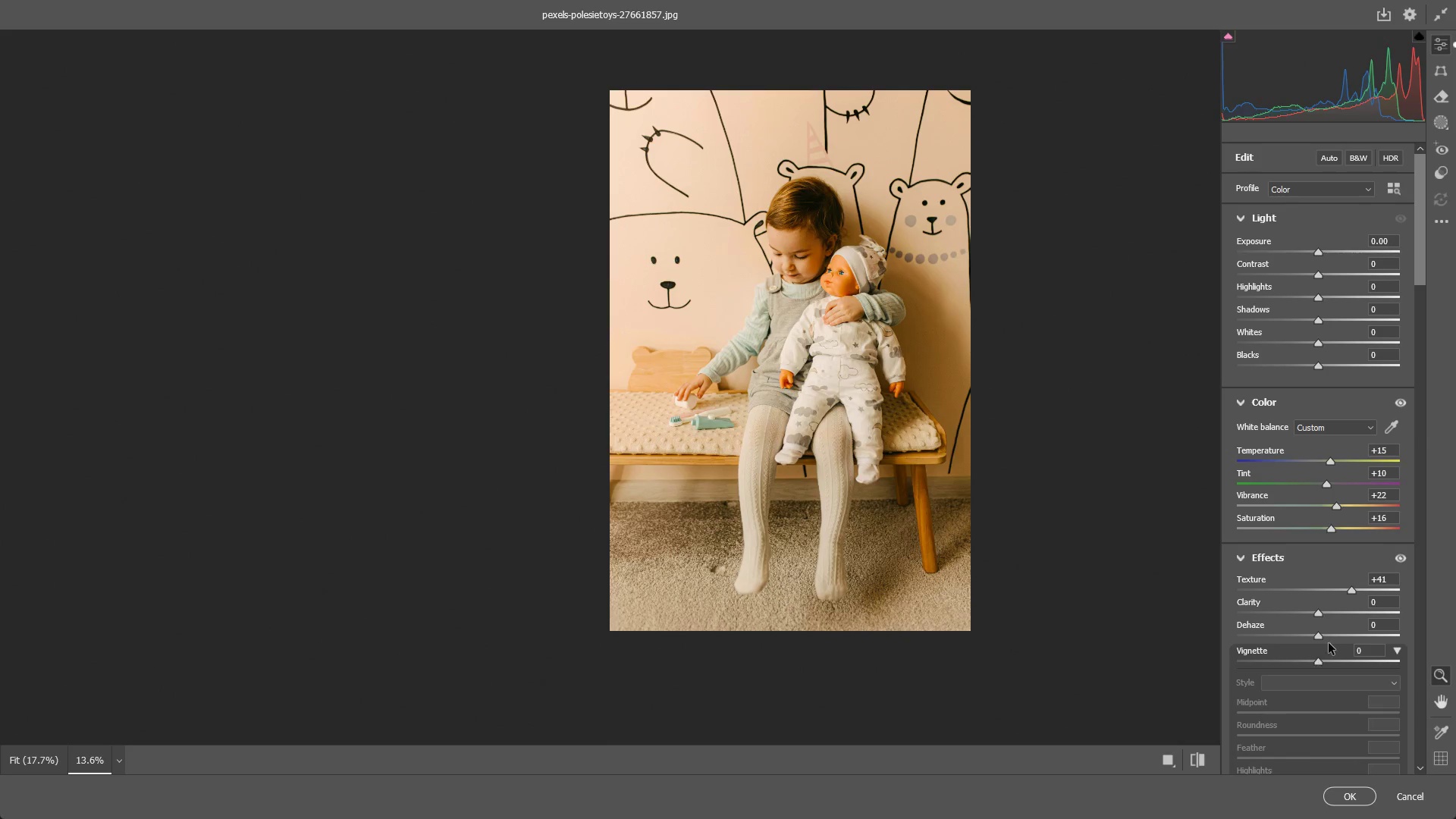 
scroll: coordinate [1336, 626], scroll_direction: down, amount: 1.0
 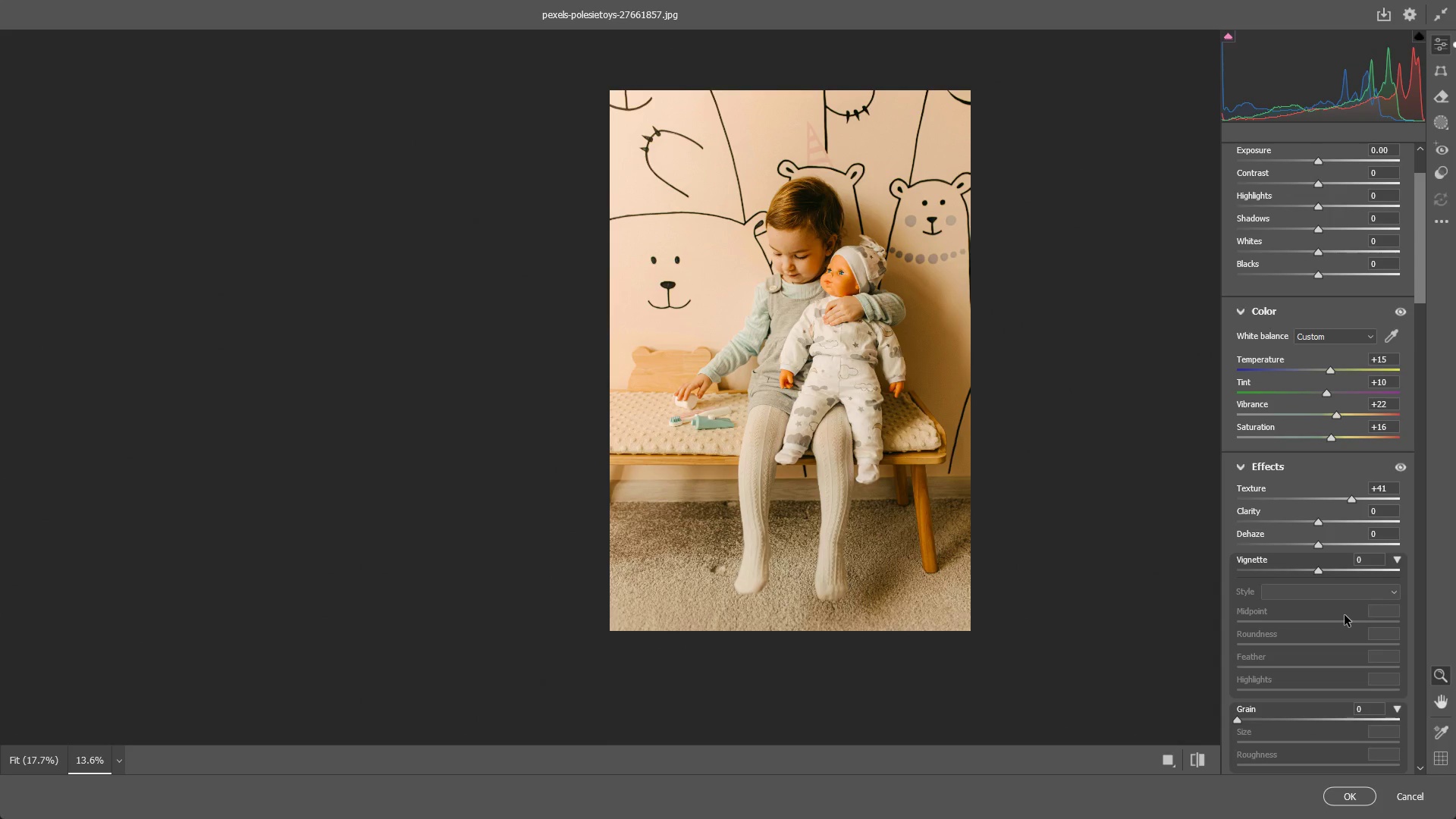 
wait(14.05)
 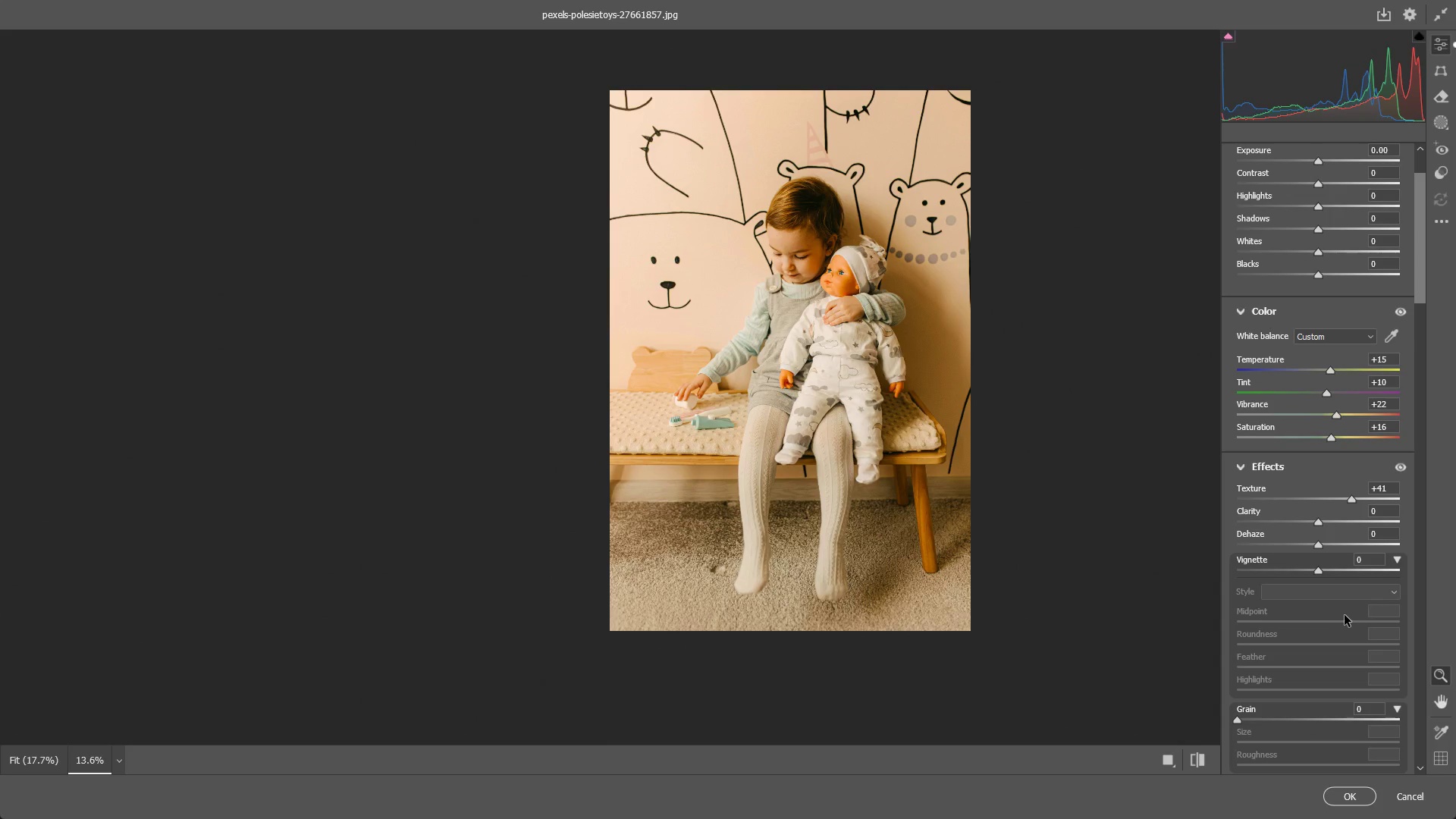 
left_click_drag(start_coordinate=[809, 285], to_coordinate=[912, 264])
 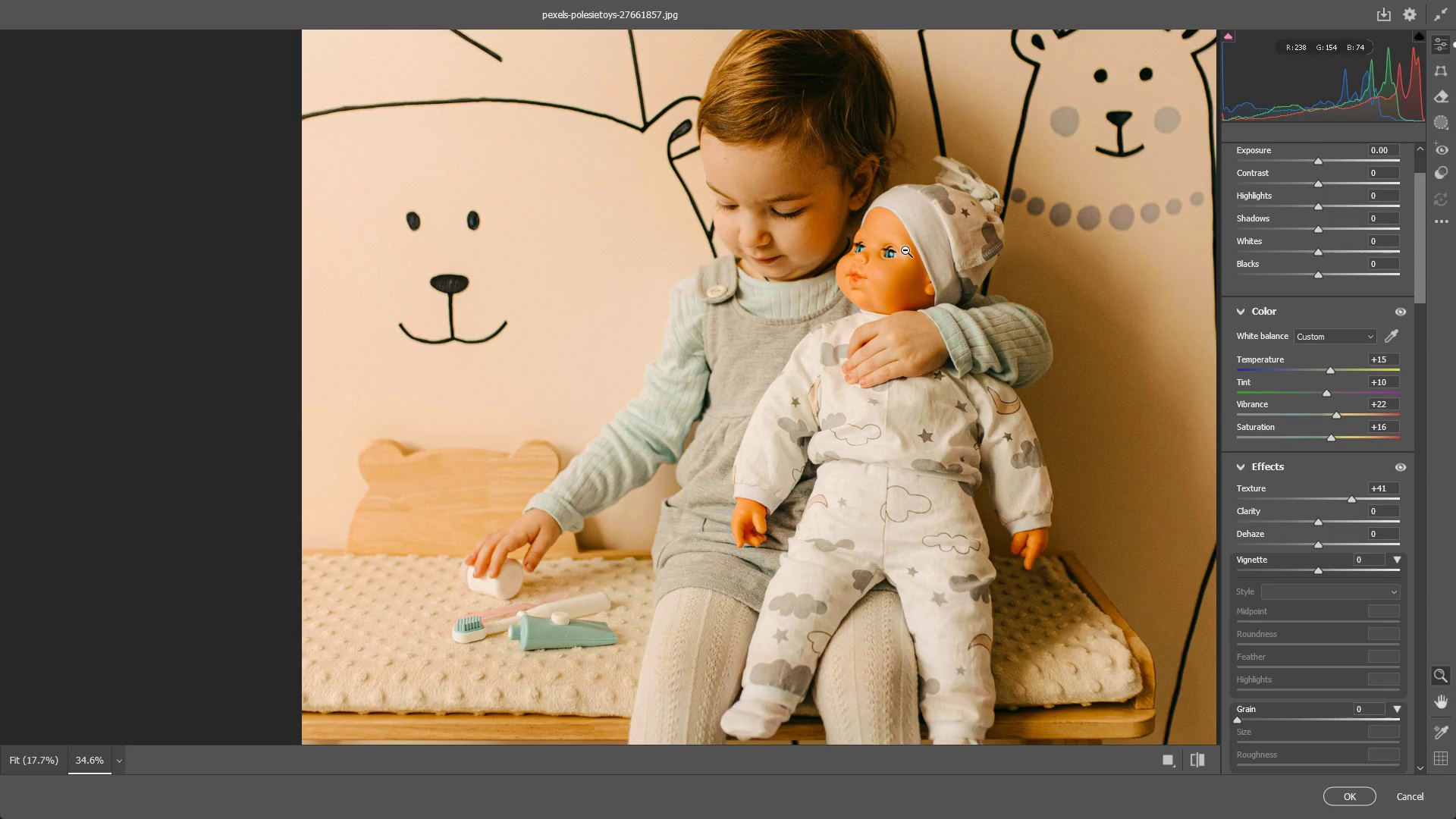 
left_click_drag(start_coordinate=[901, 321], to_coordinate=[809, 315])
 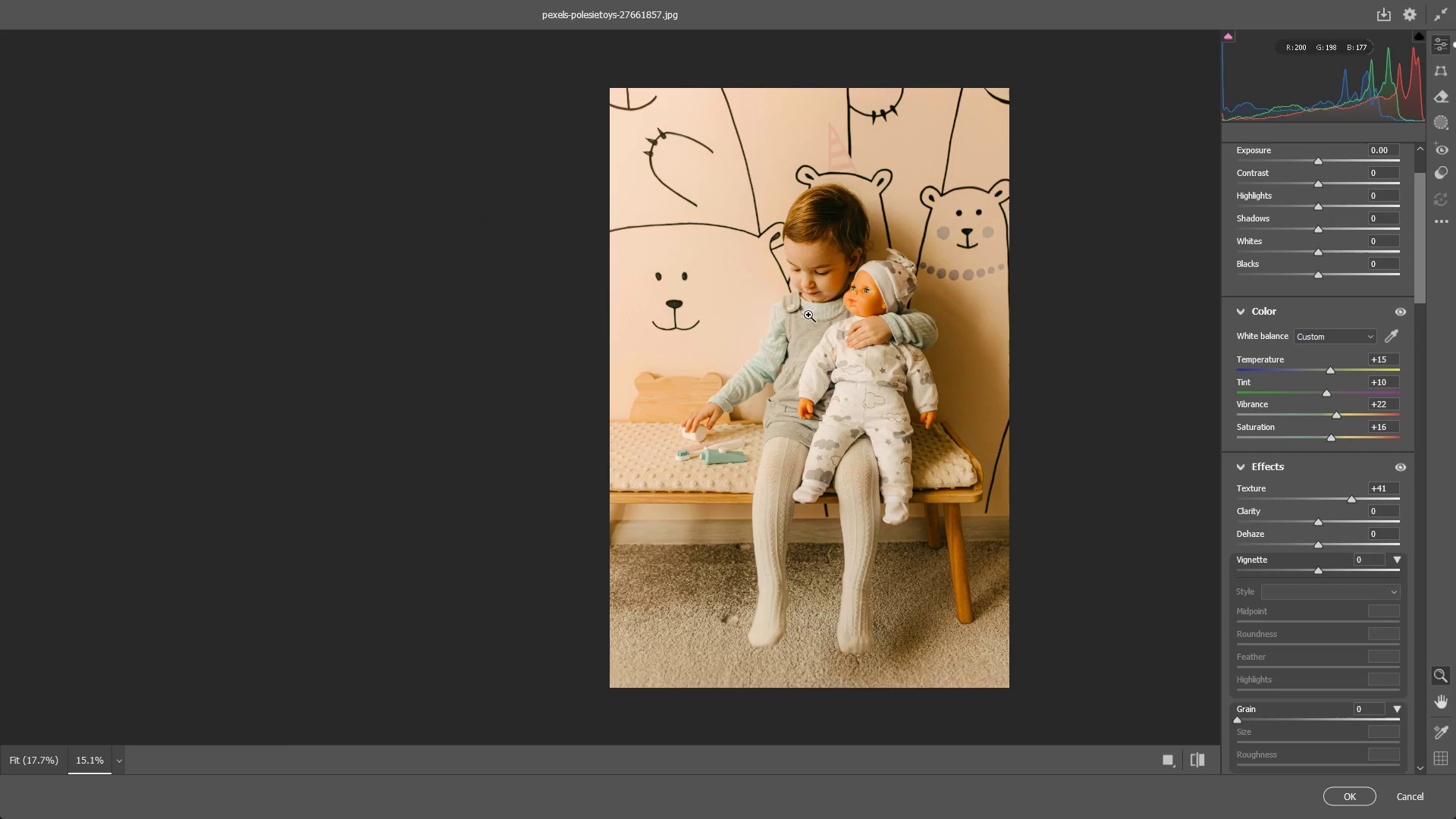 
hold_key(key=Space, duration=0.55)
 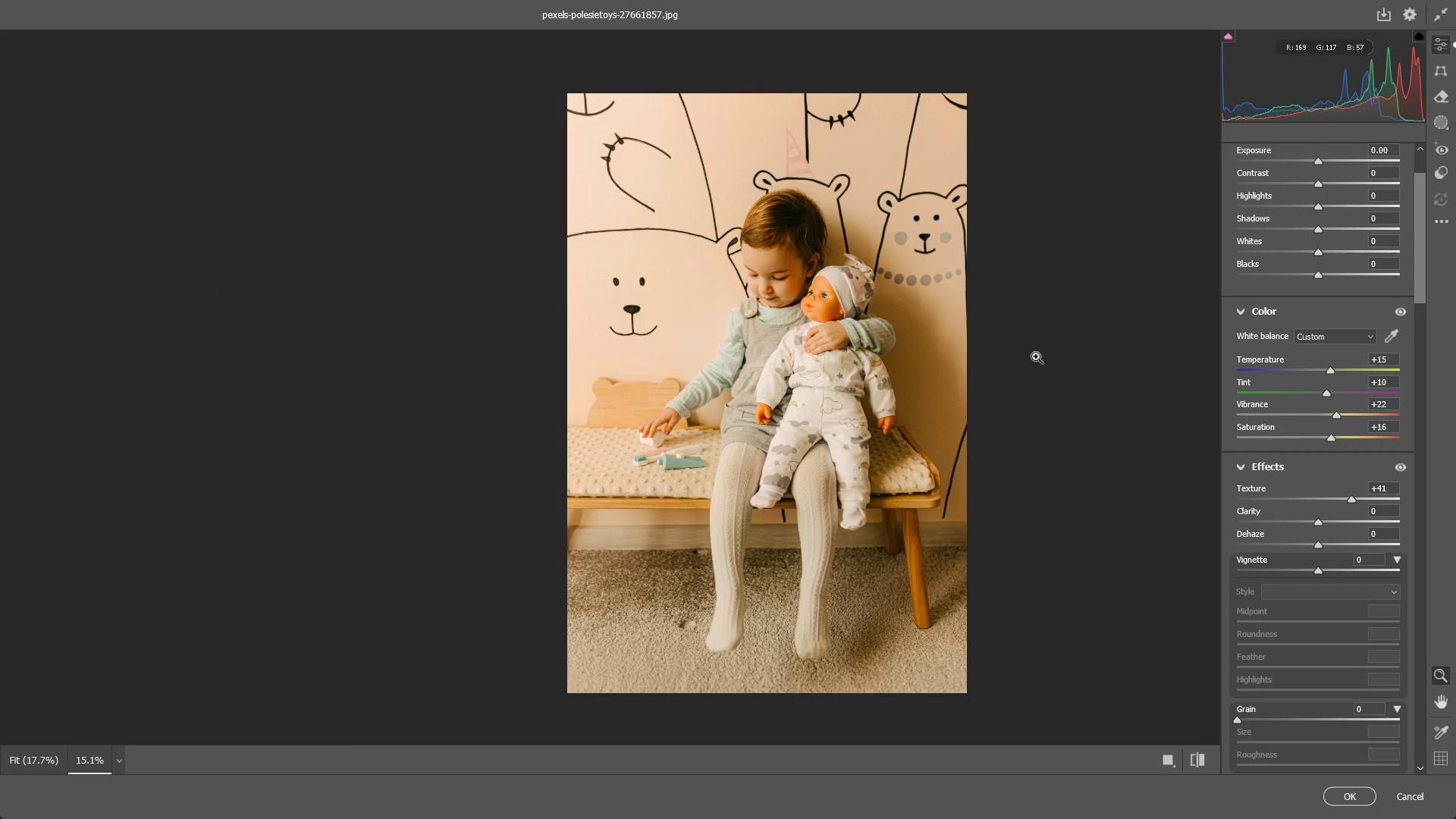 
left_click_drag(start_coordinate=[864, 342], to_coordinate=[821, 347])
 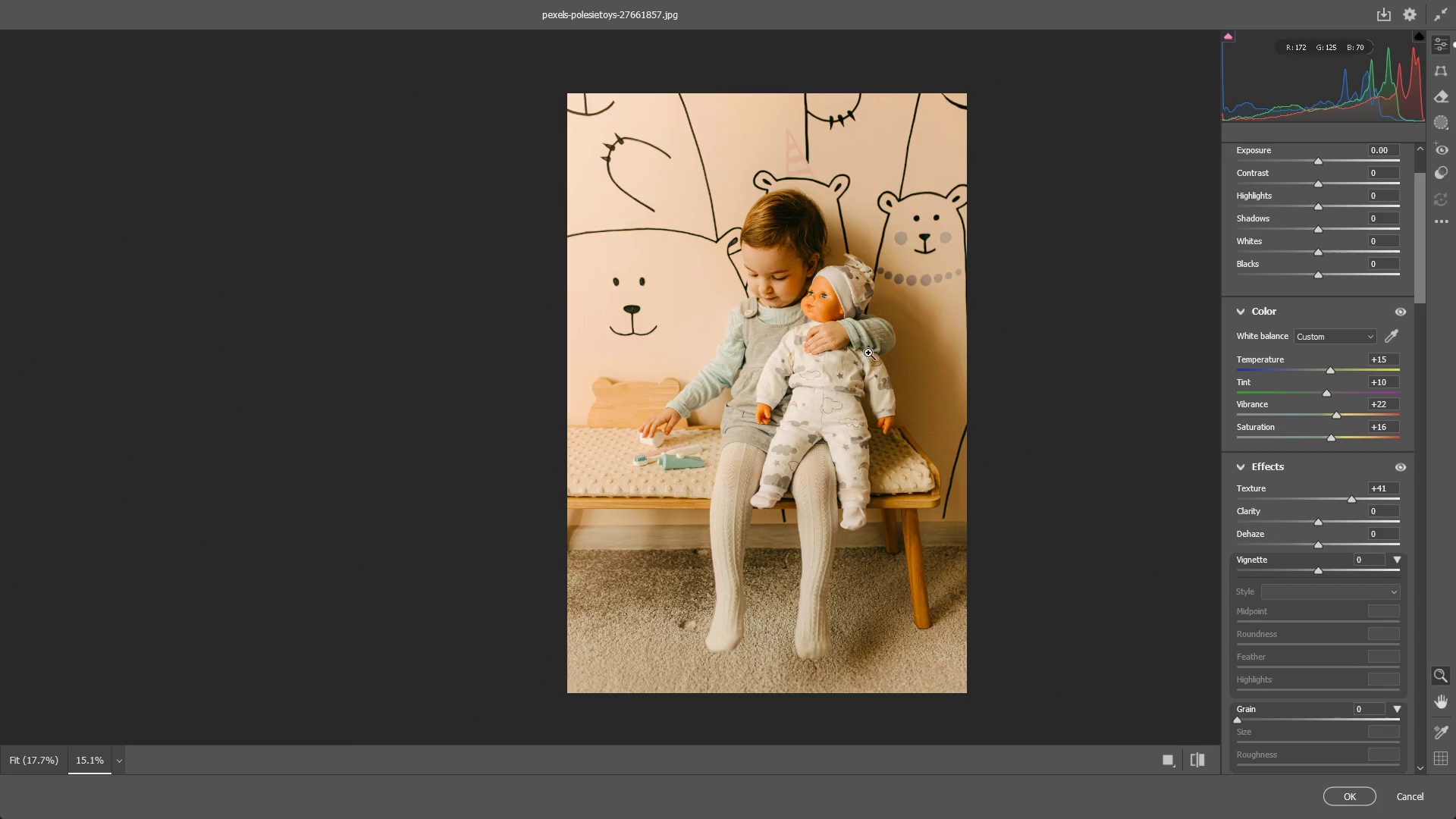 
left_click_drag(start_coordinate=[838, 336], to_coordinate=[931, 359])
 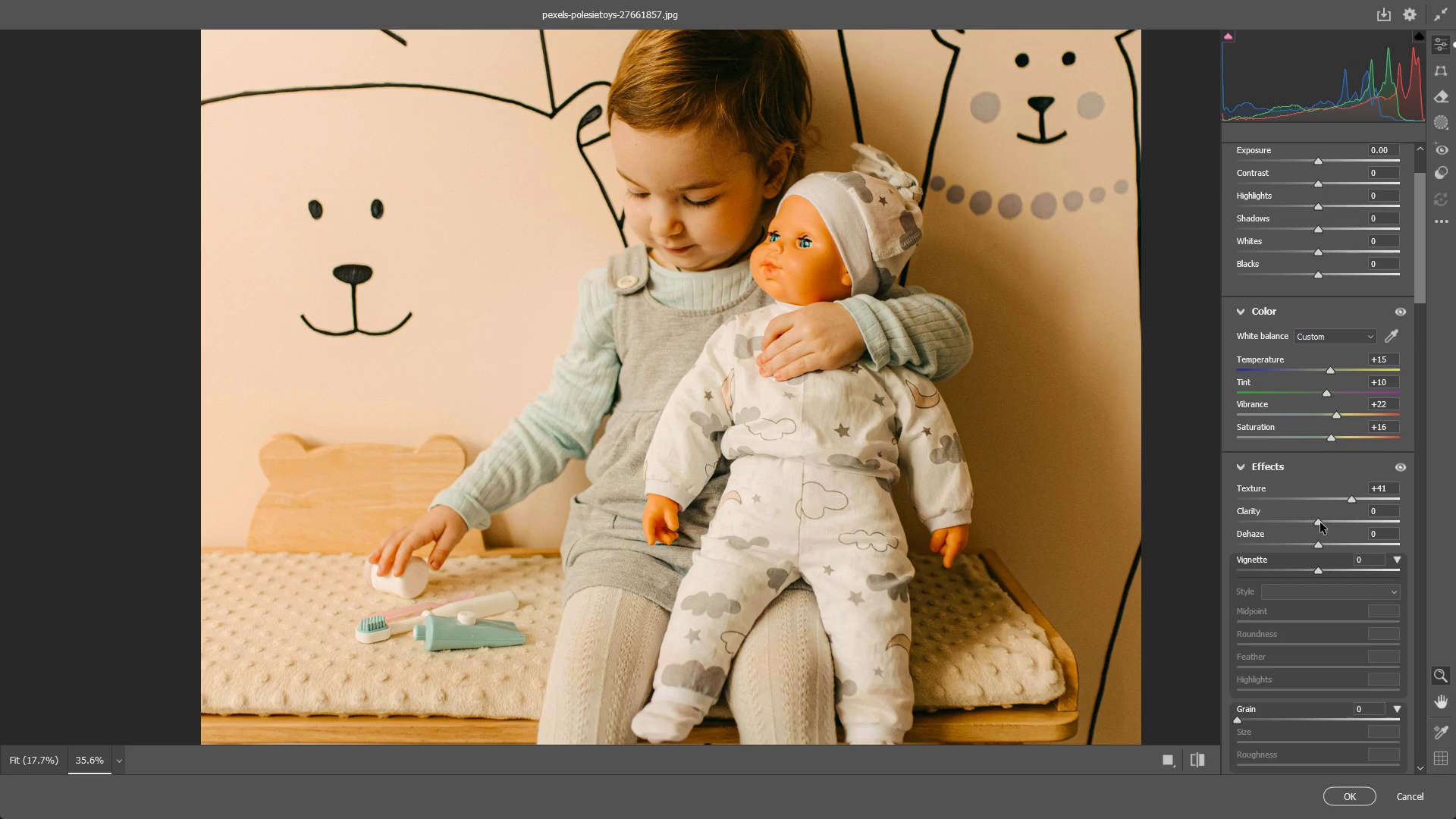 
left_click_drag(start_coordinate=[1320, 522], to_coordinate=[1348, 516])
 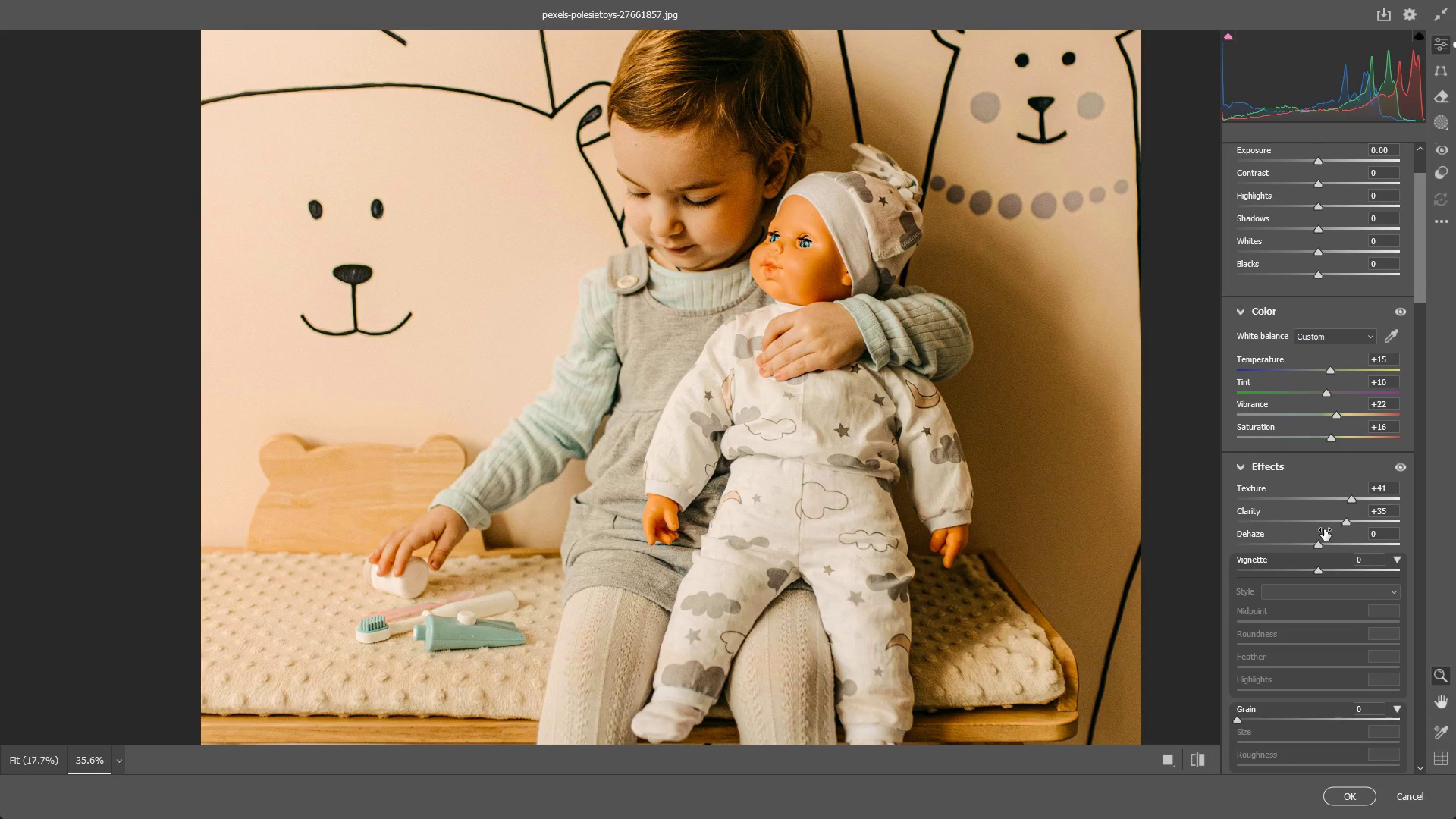 
left_click_drag(start_coordinate=[790, 466], to_coordinate=[720, 455])
 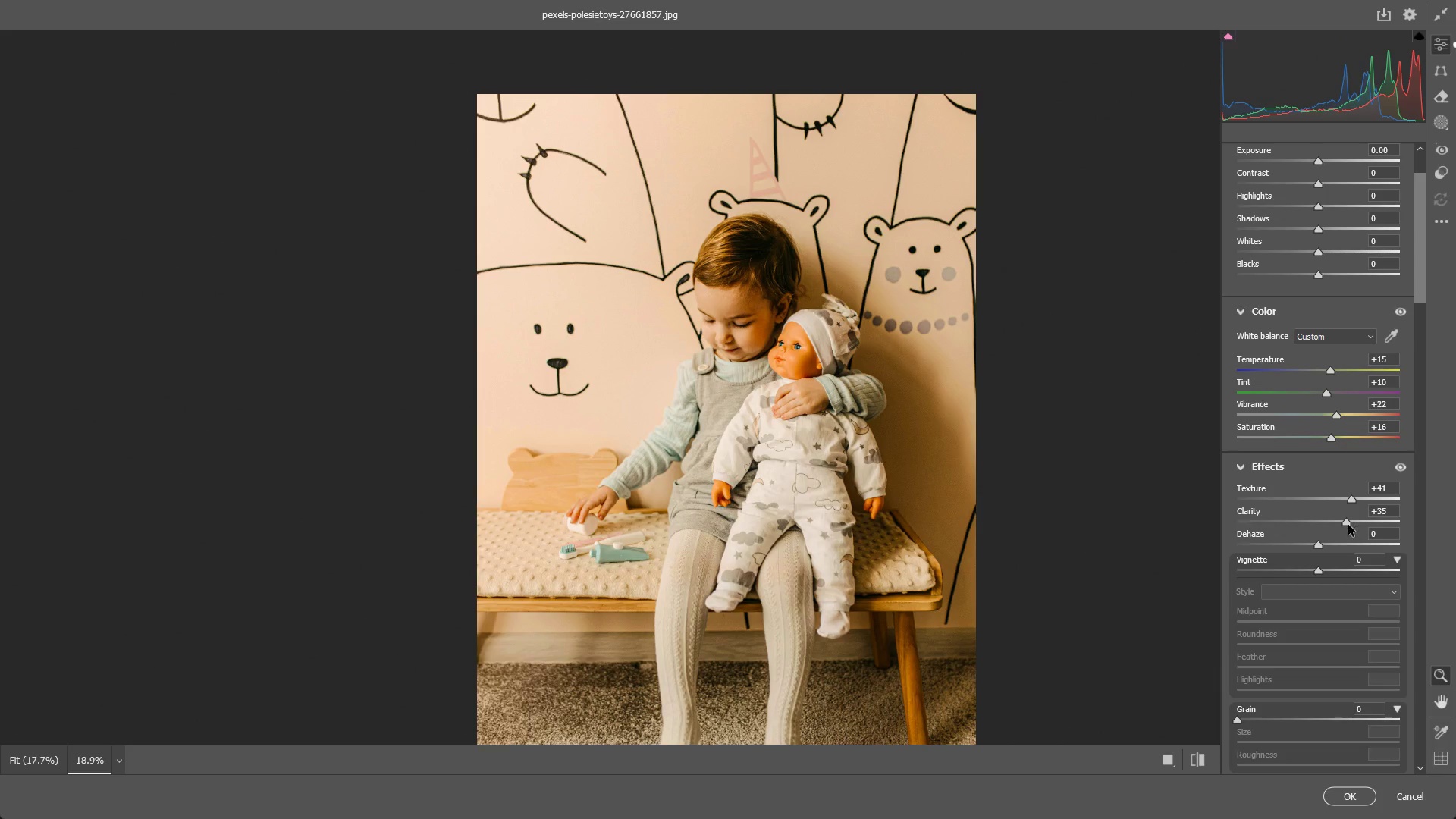 
left_click_drag(start_coordinate=[1348, 524], to_coordinate=[1338, 512])
 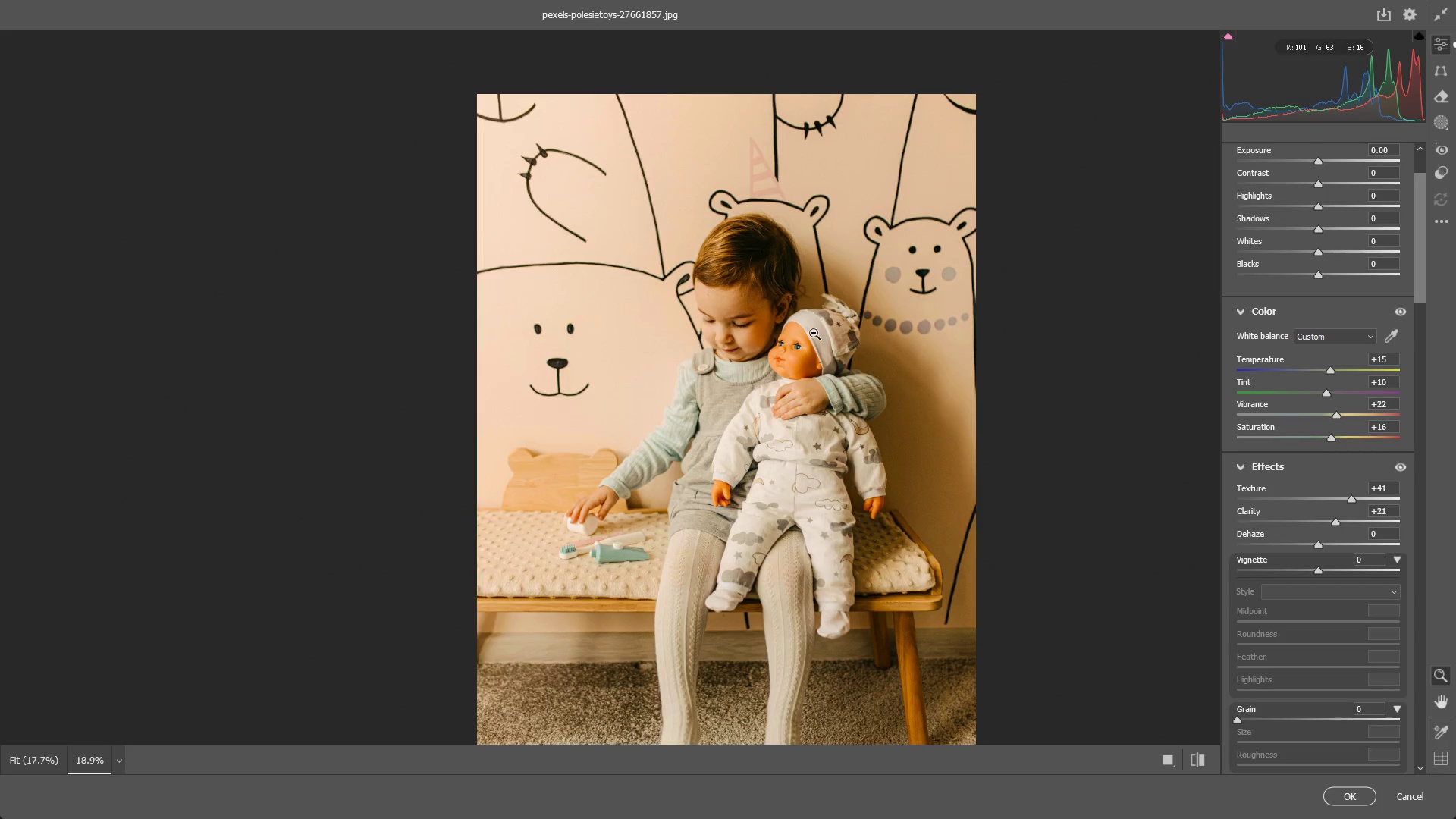 
left_click_drag(start_coordinate=[738, 289], to_coordinate=[912, 262])
 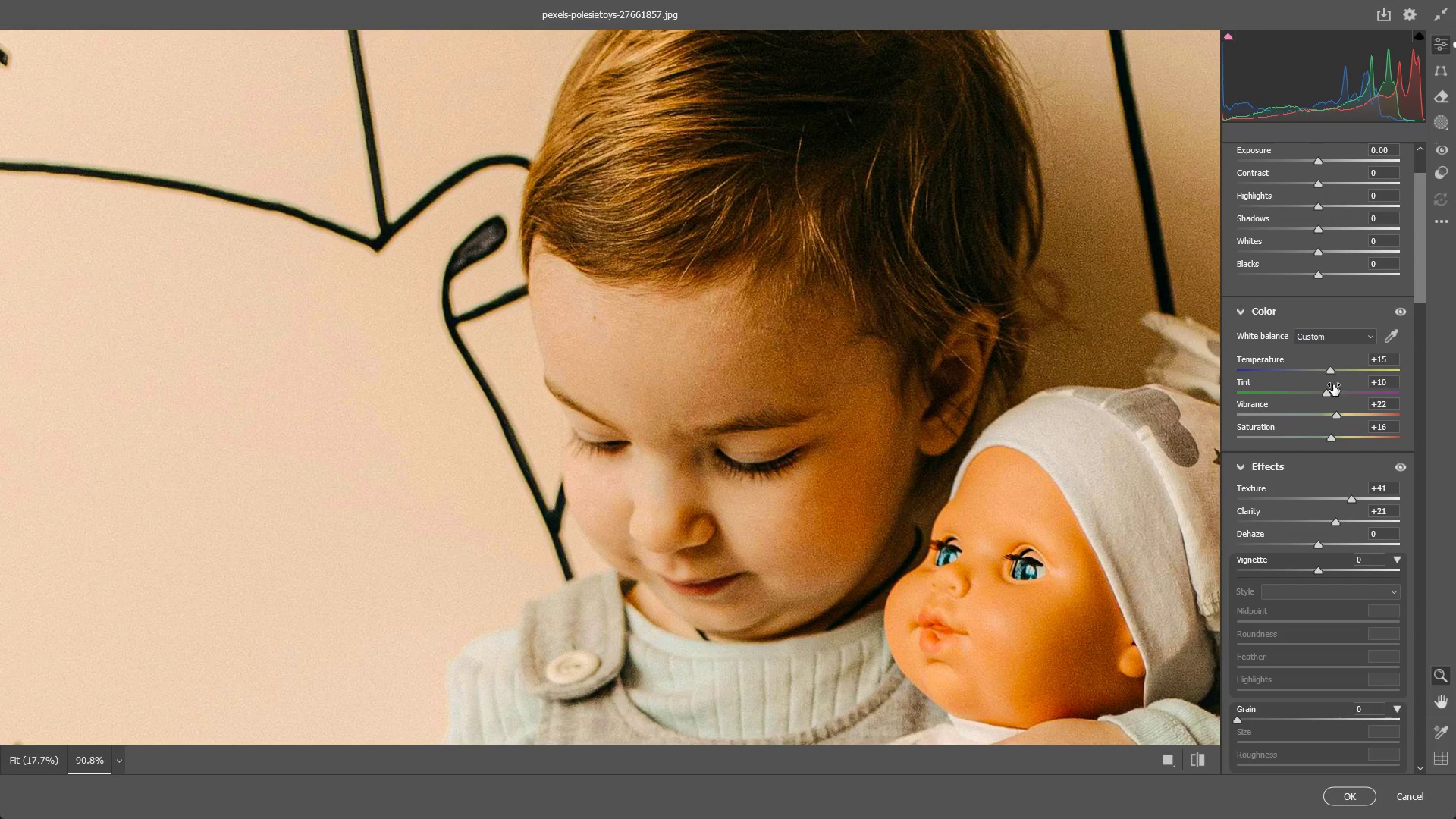 
left_click_drag(start_coordinate=[960, 319], to_coordinate=[777, 339])
 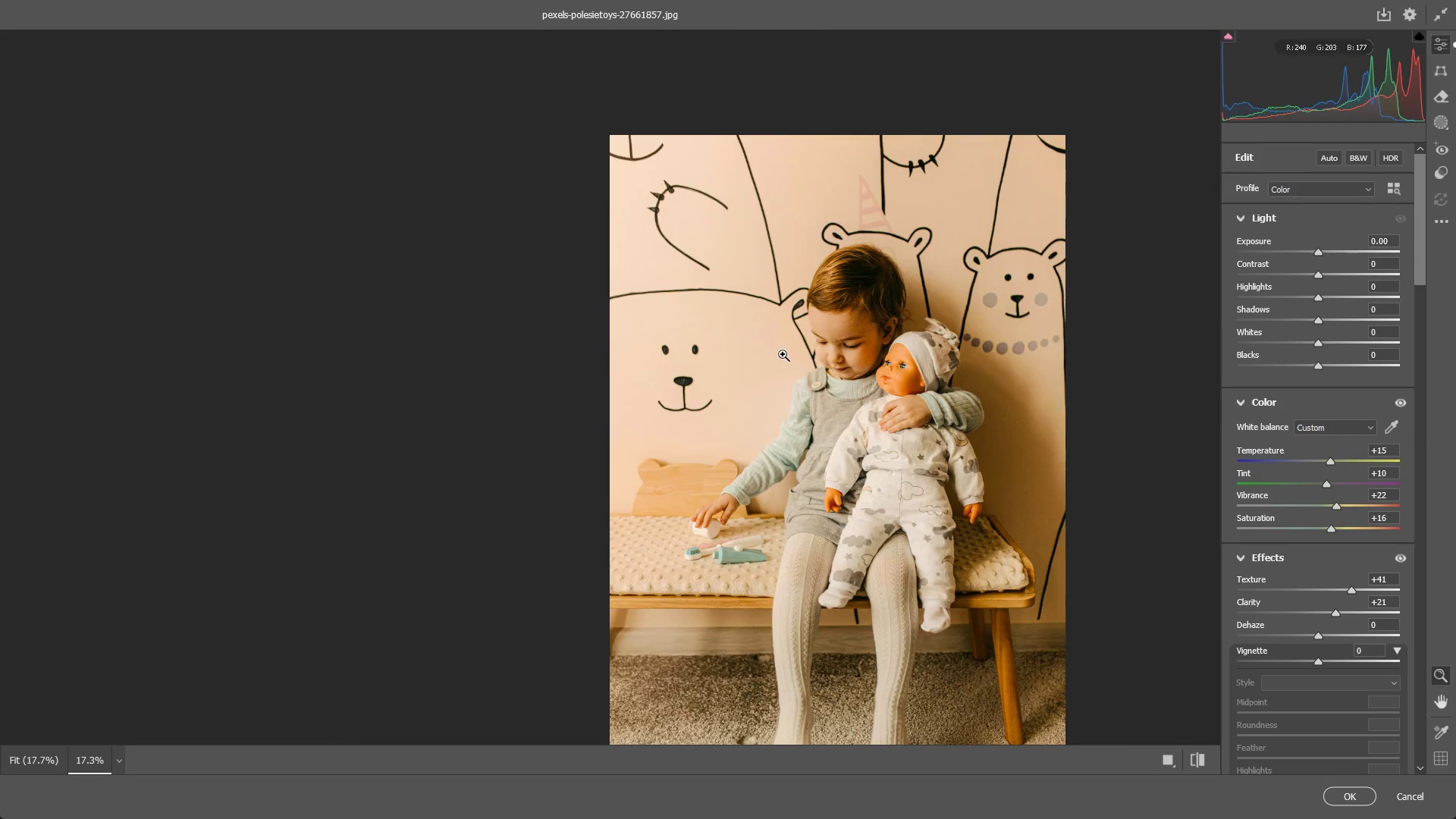 
scroll: coordinate [1331, 383], scroll_direction: up, amount: 2.0
 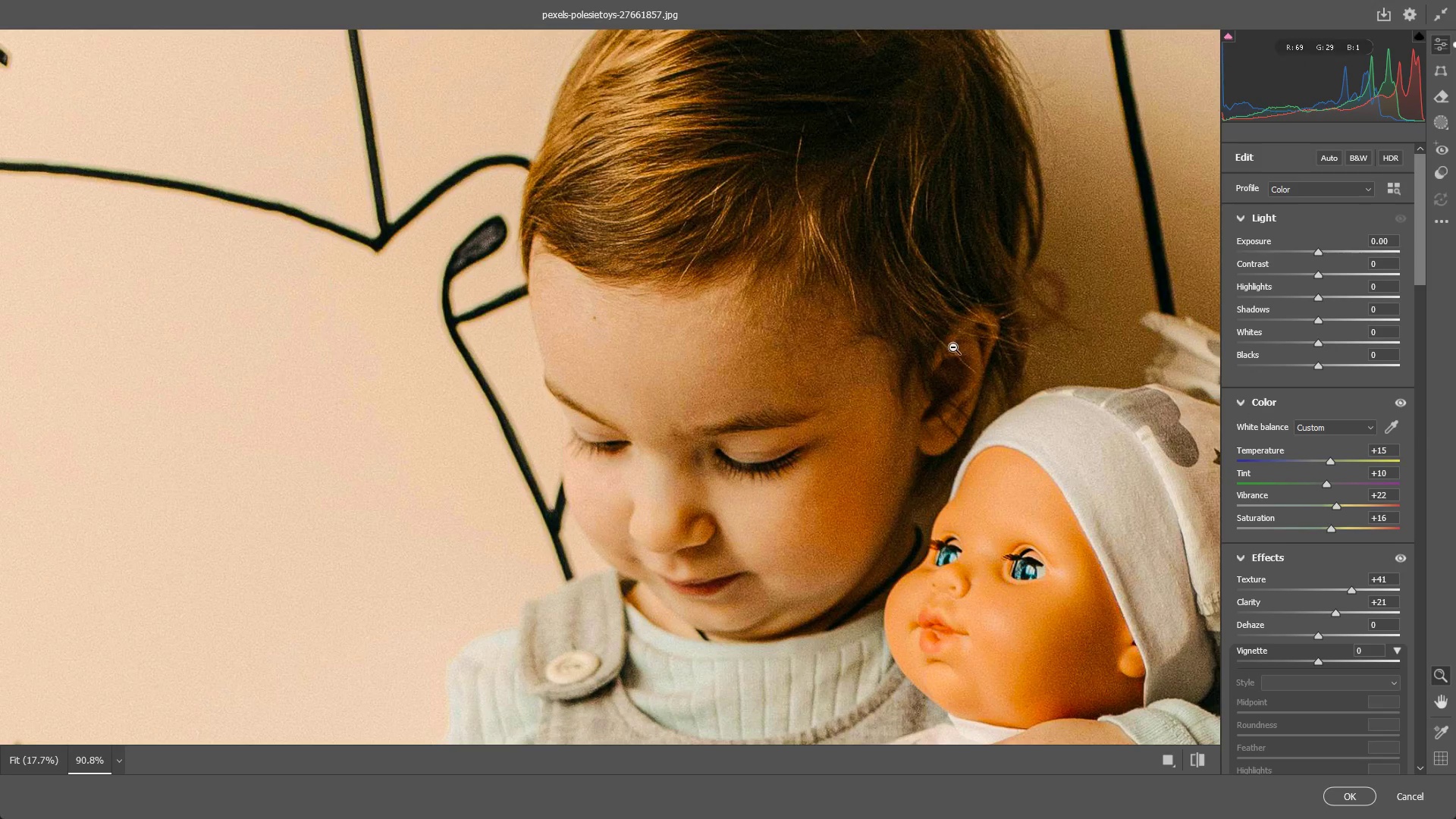 
hold_key(key=Space, duration=0.48)
 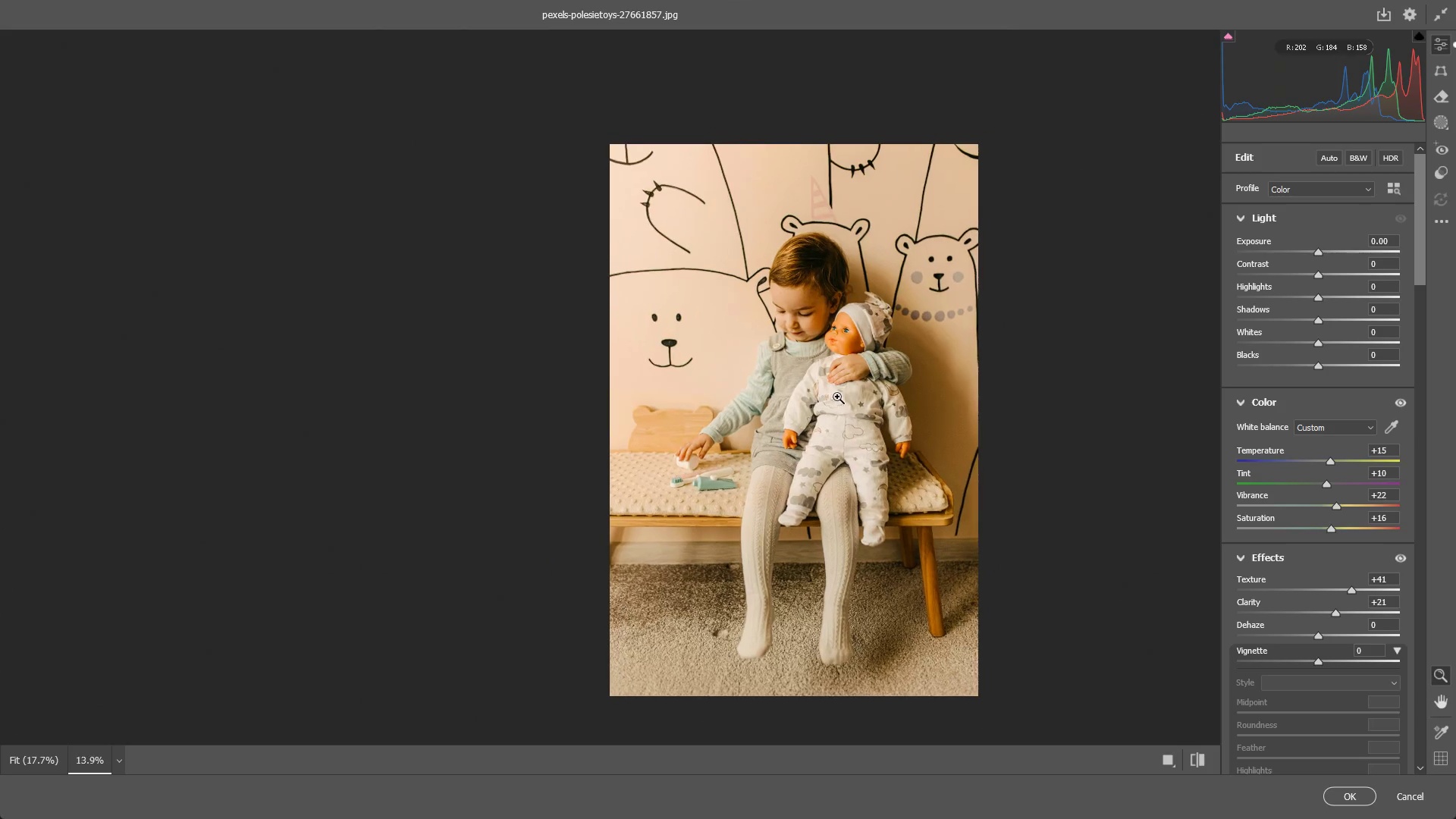 
left_click_drag(start_coordinate=[873, 447], to_coordinate=[819, 396])
 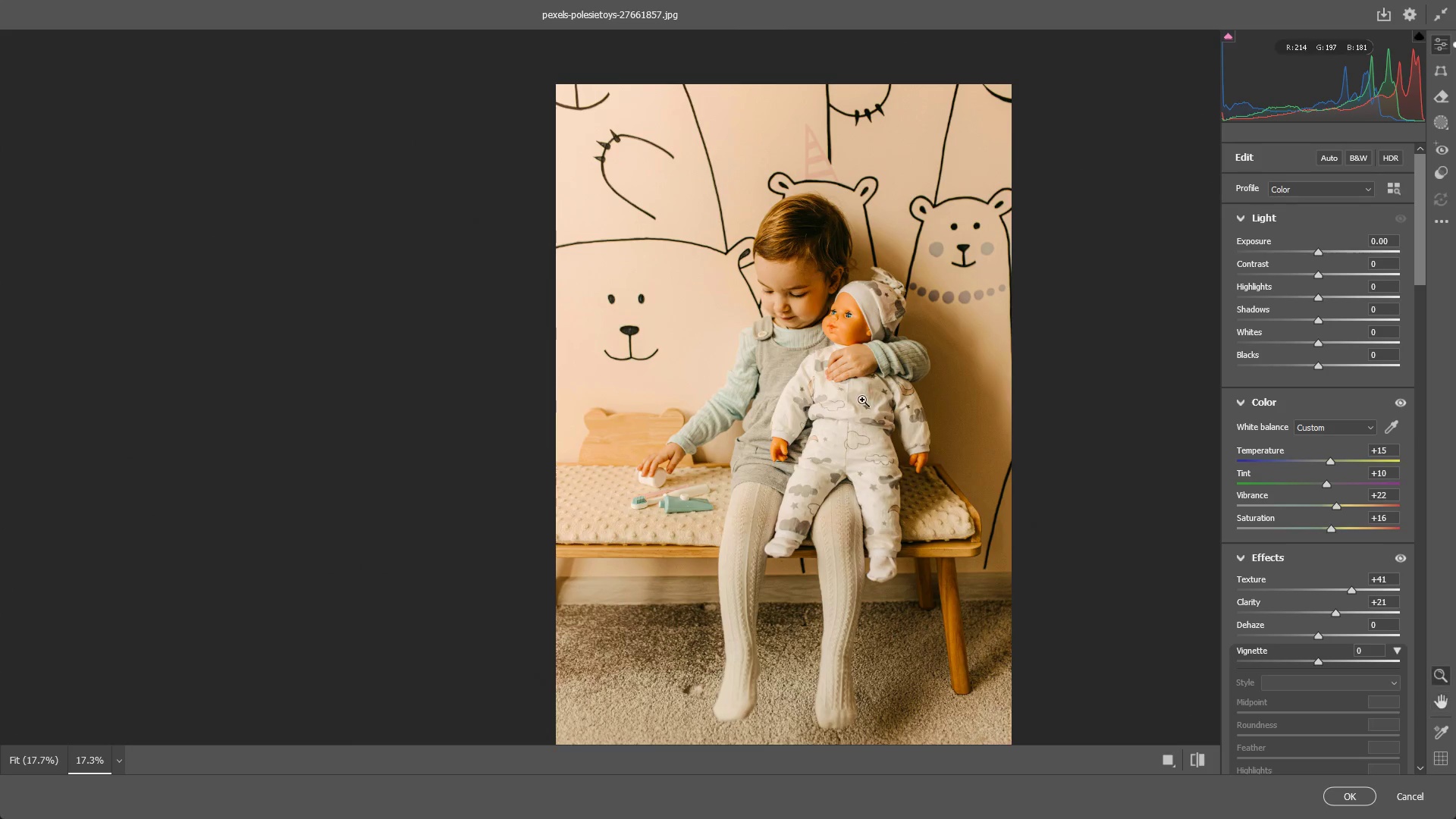 
left_click_drag(start_coordinate=[862, 400], to_coordinate=[838, 397])
 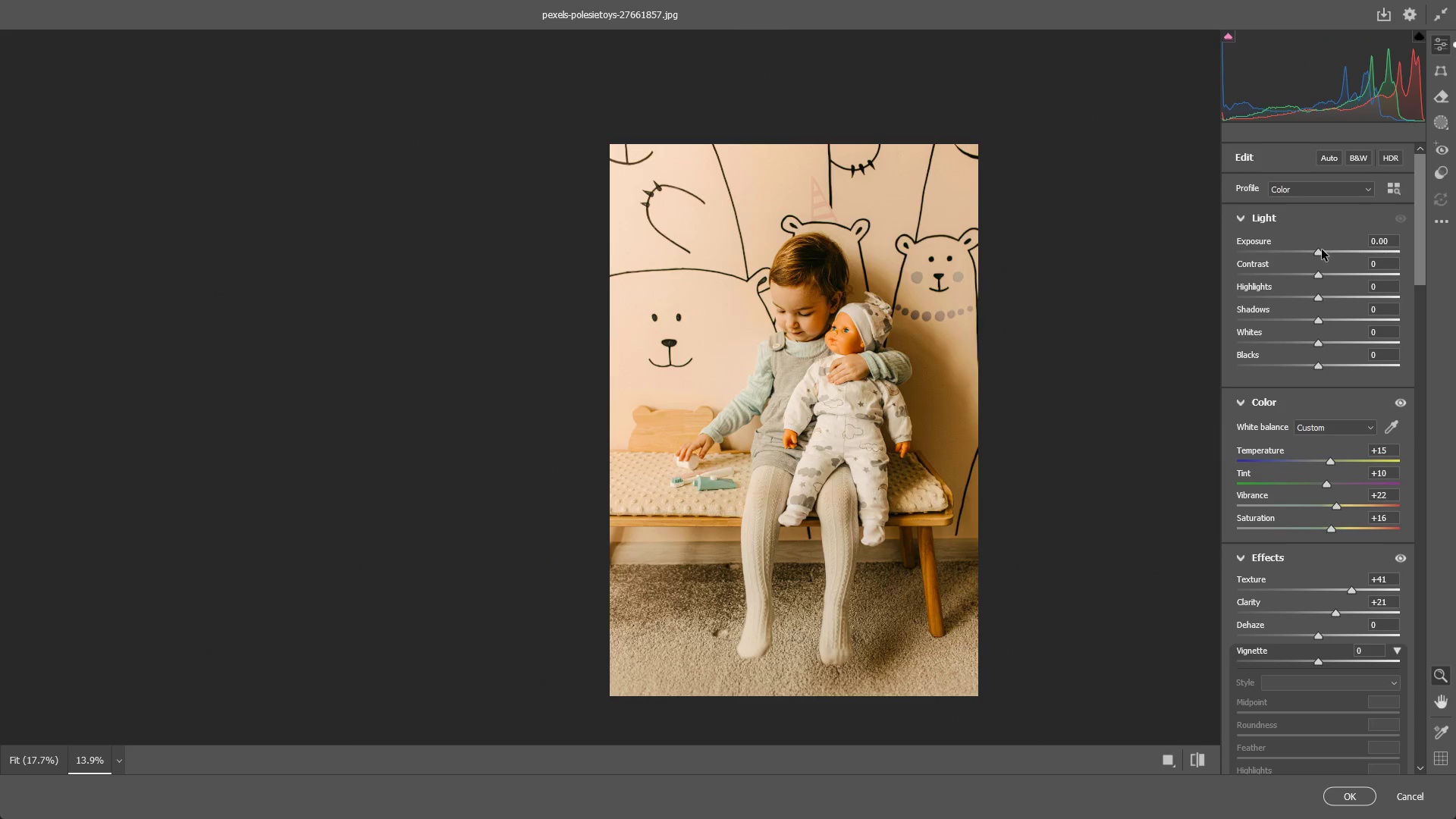 
left_click_drag(start_coordinate=[1321, 250], to_coordinate=[1304, 259])
 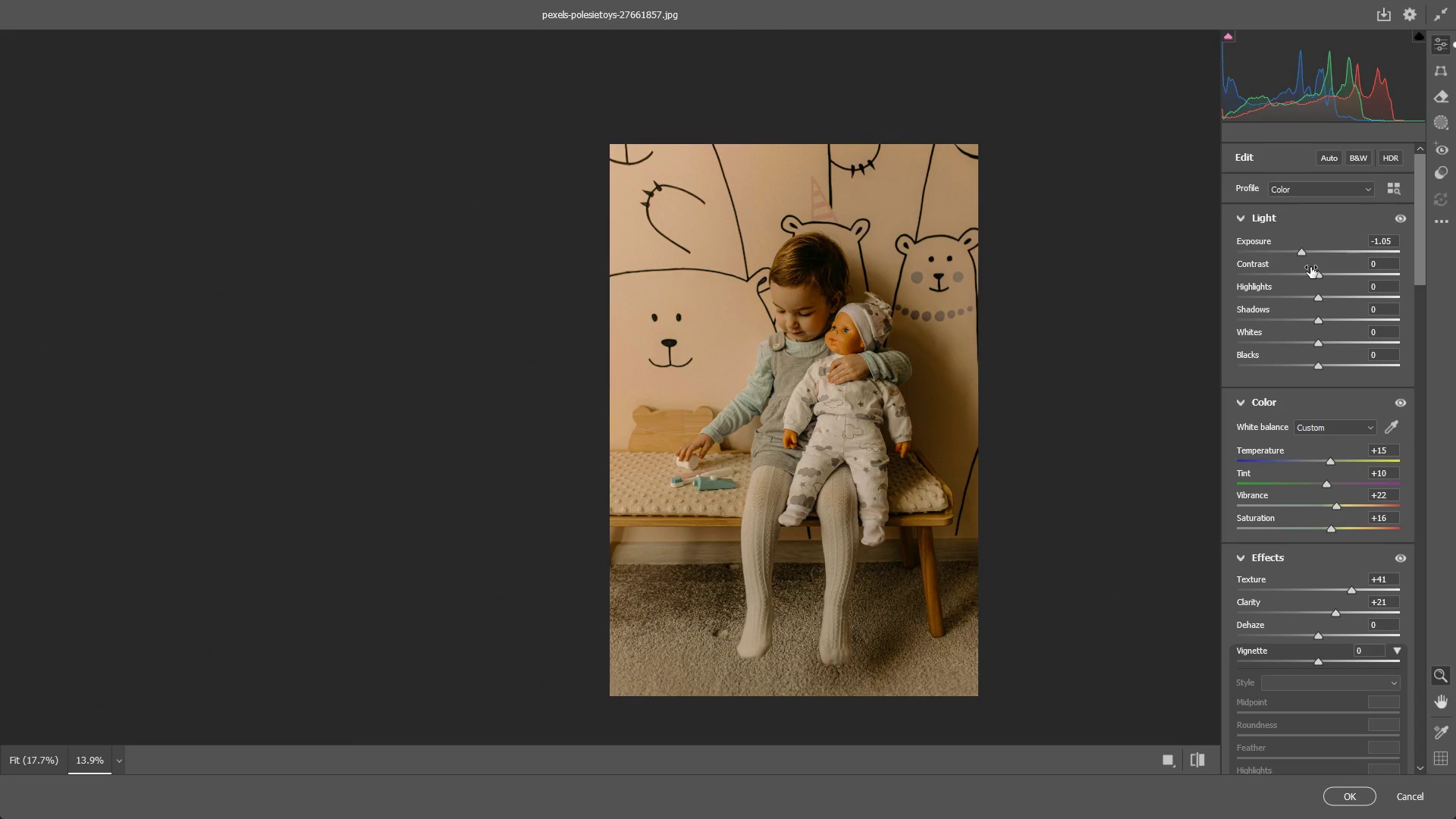 
key(Control+Z)
 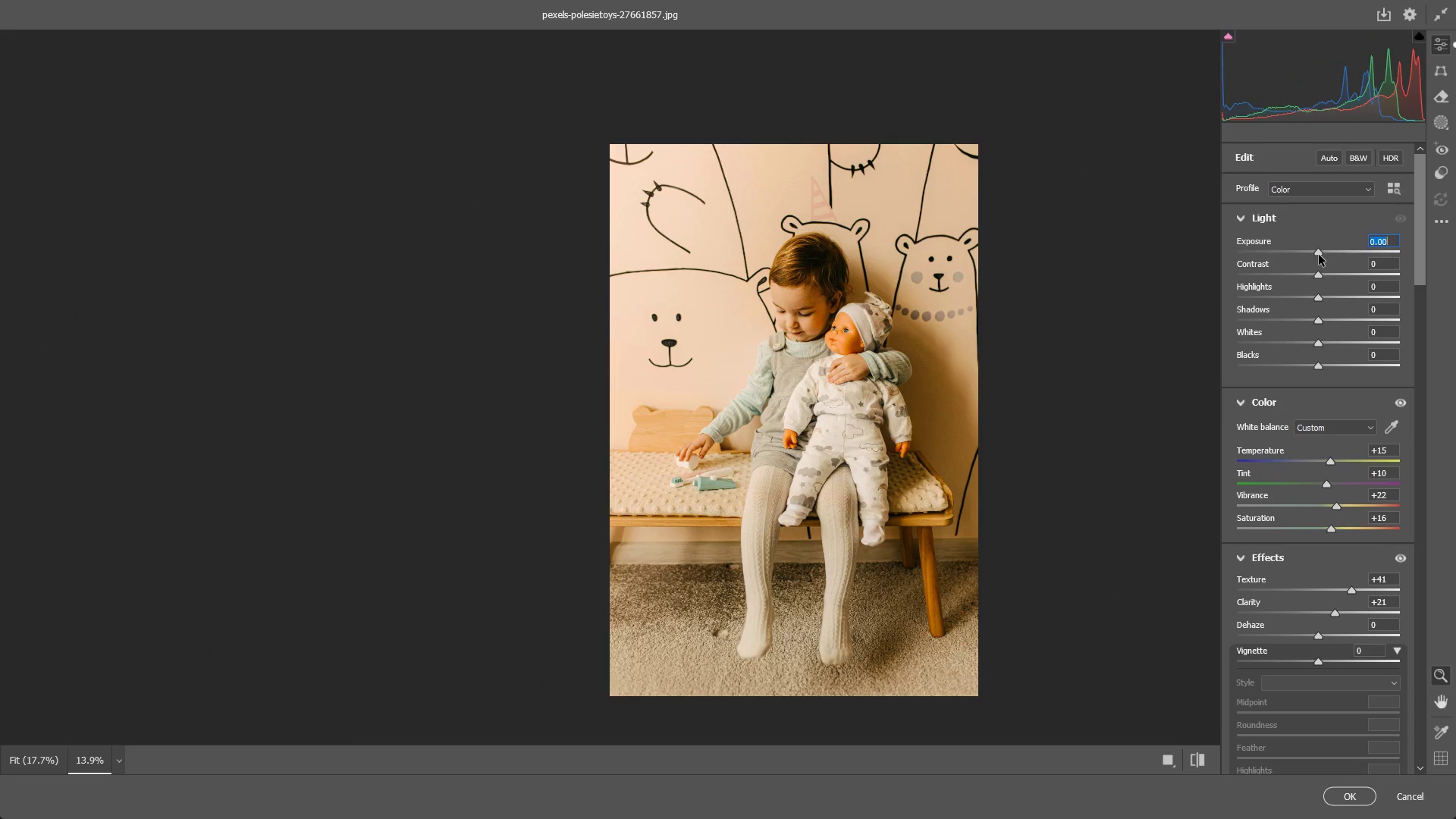 
left_click_drag(start_coordinate=[1319, 255], to_coordinate=[1306, 253])
 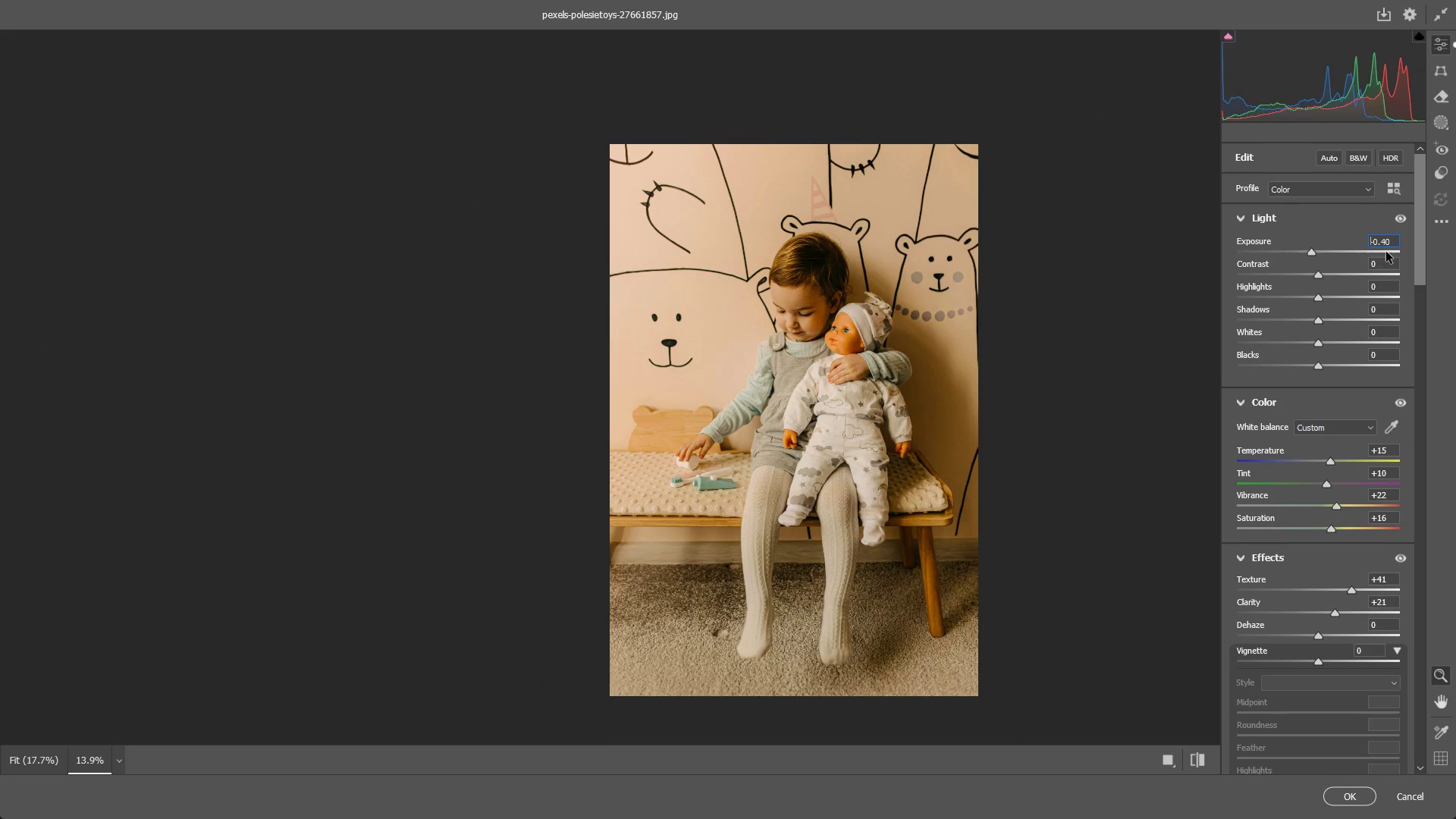 
double_click([1395, 242])
 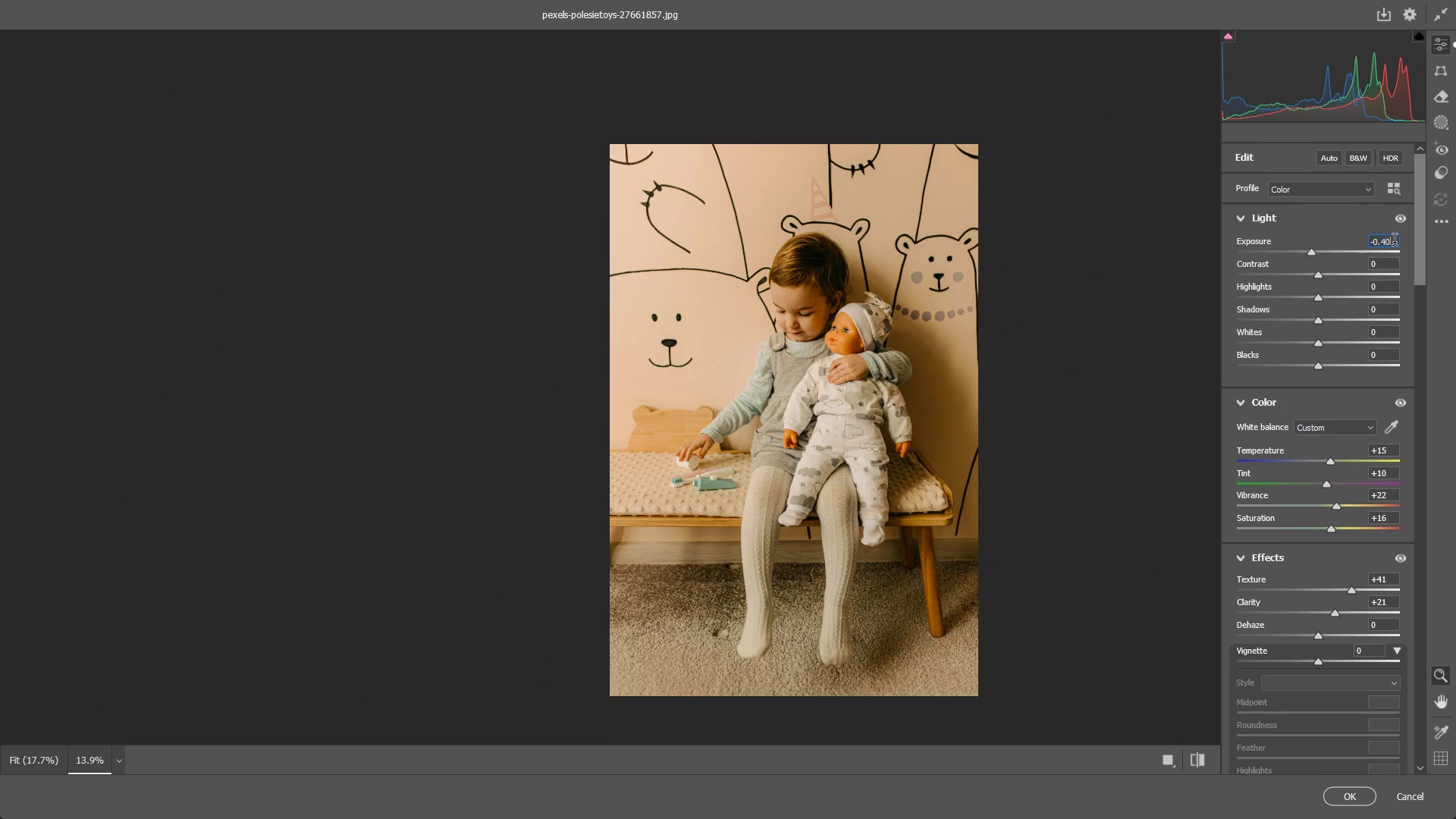 
triple_click([1395, 242])
 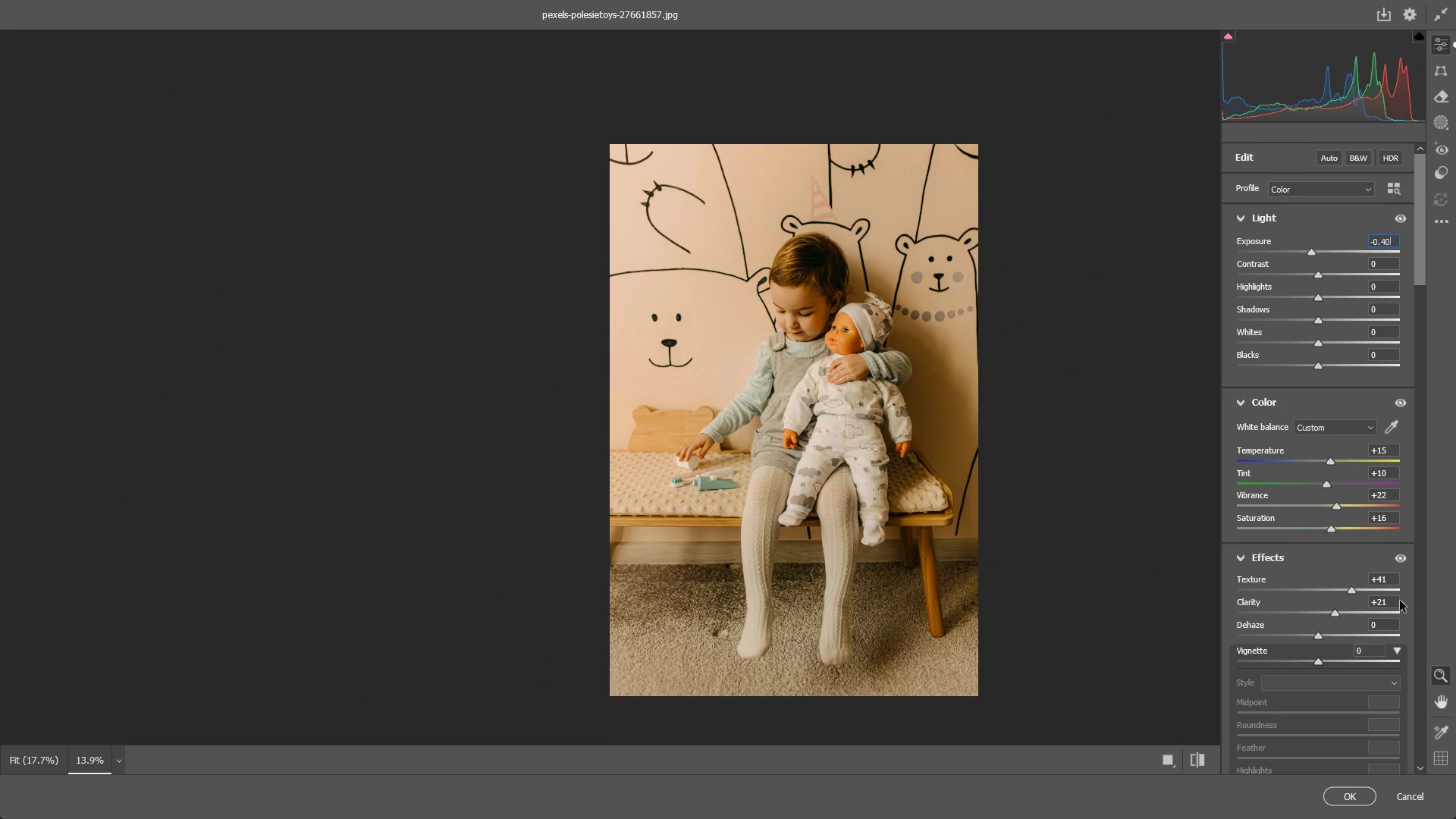 
key(Backspace)
 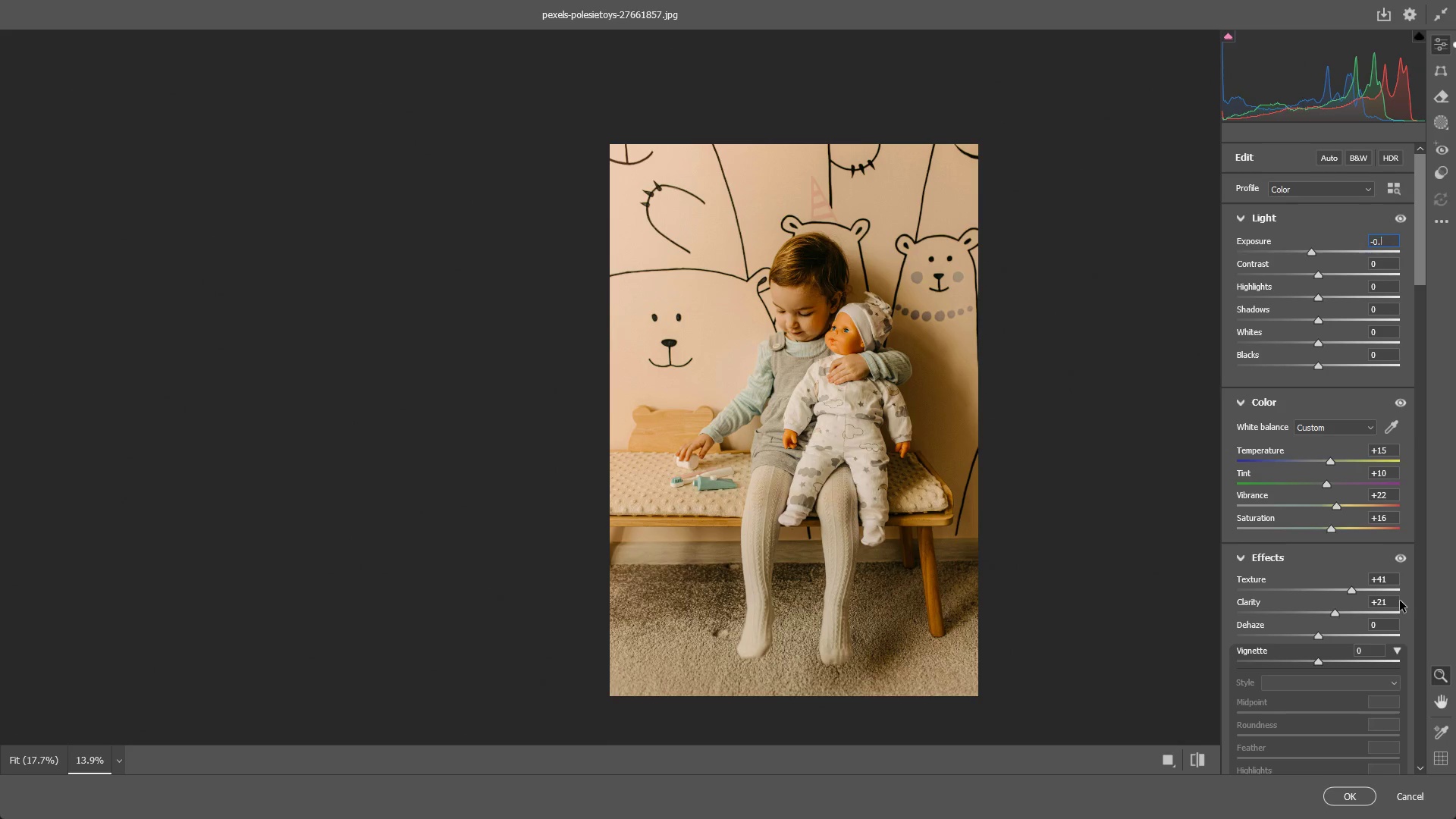 
key(Backspace)
 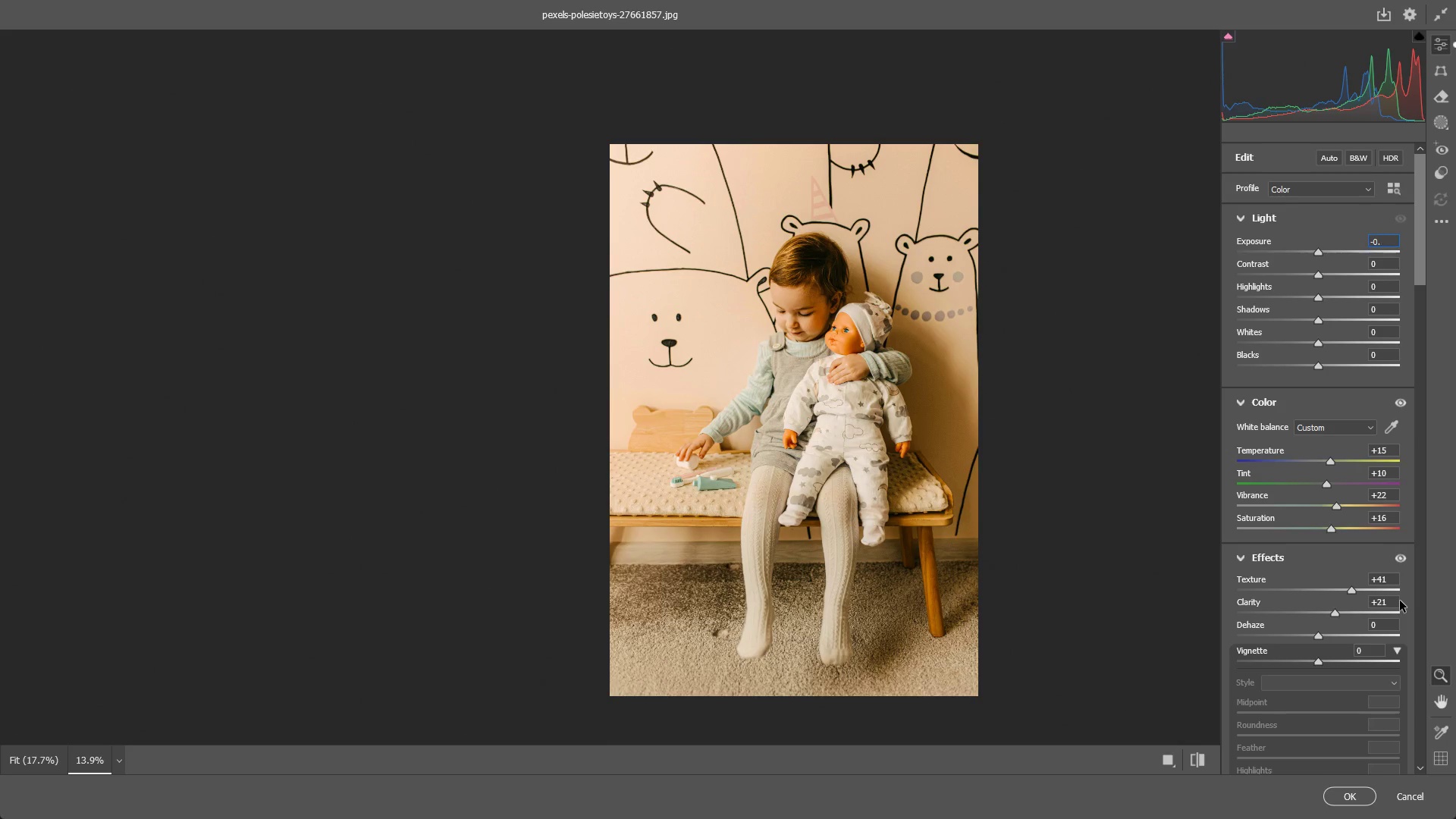 
key(Numpad1)
 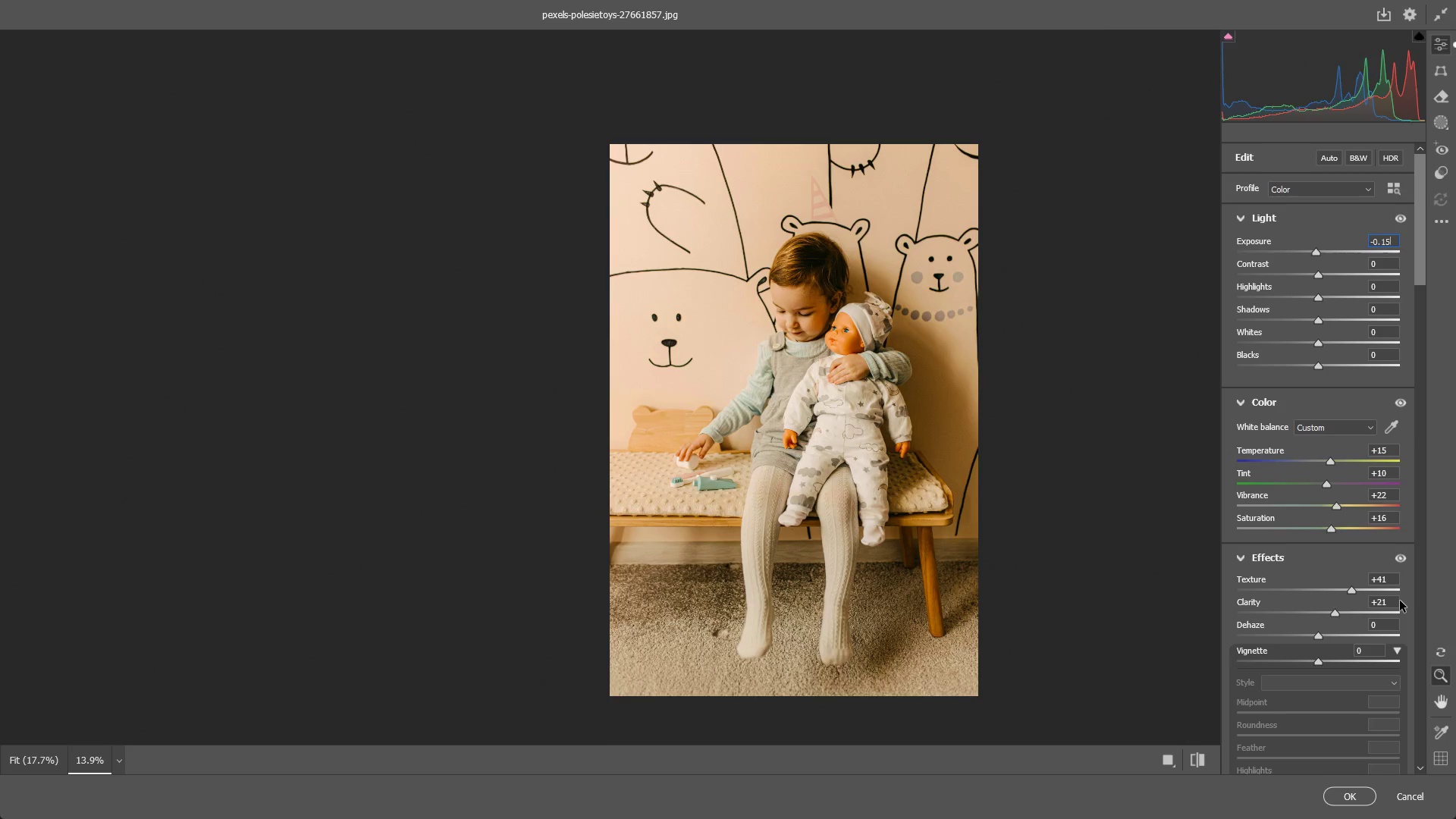 
key(Numpad5)
 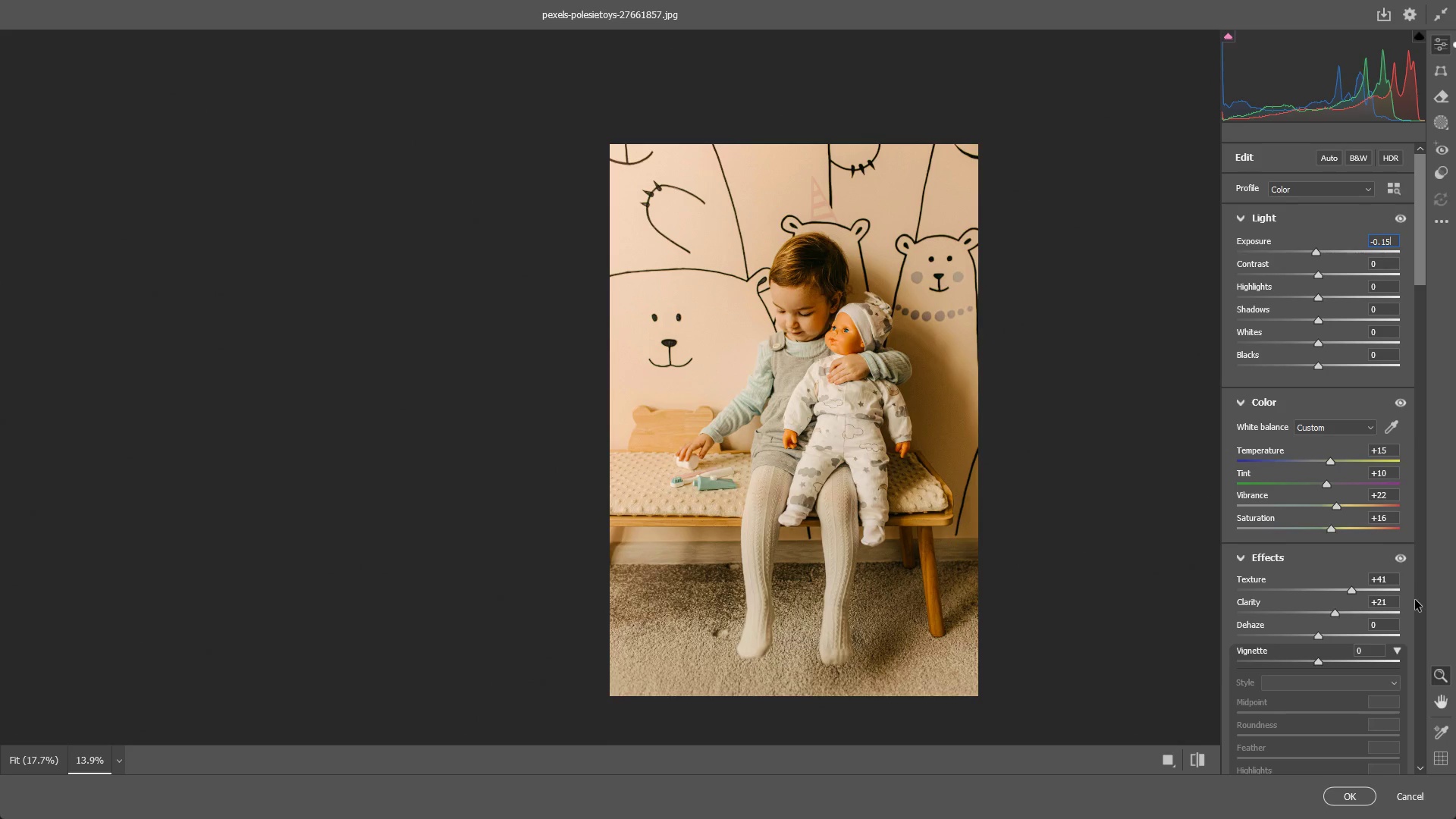 
wait(13.88)
 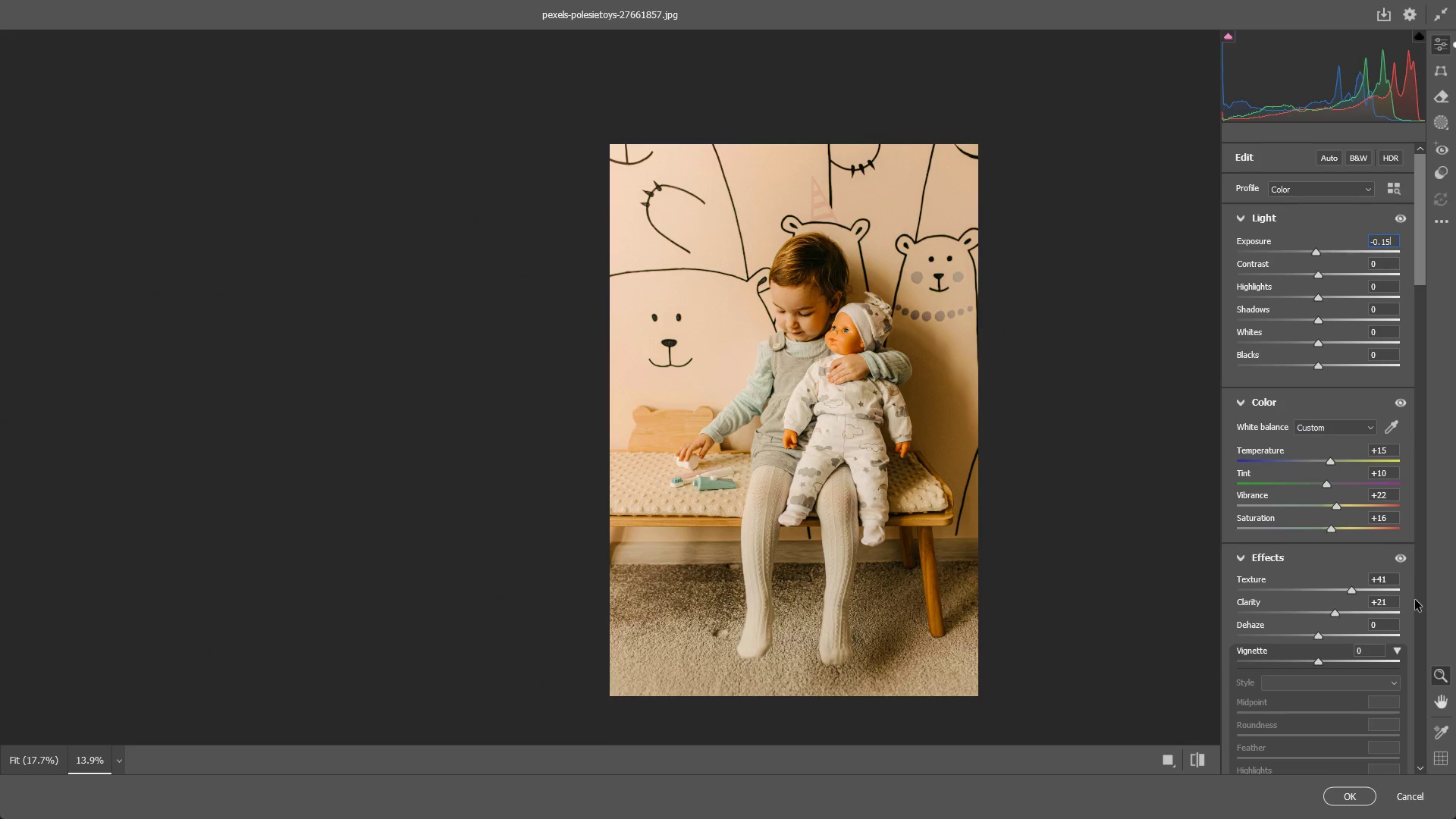 
left_click_drag(start_coordinate=[790, 246], to_coordinate=[875, 264])
 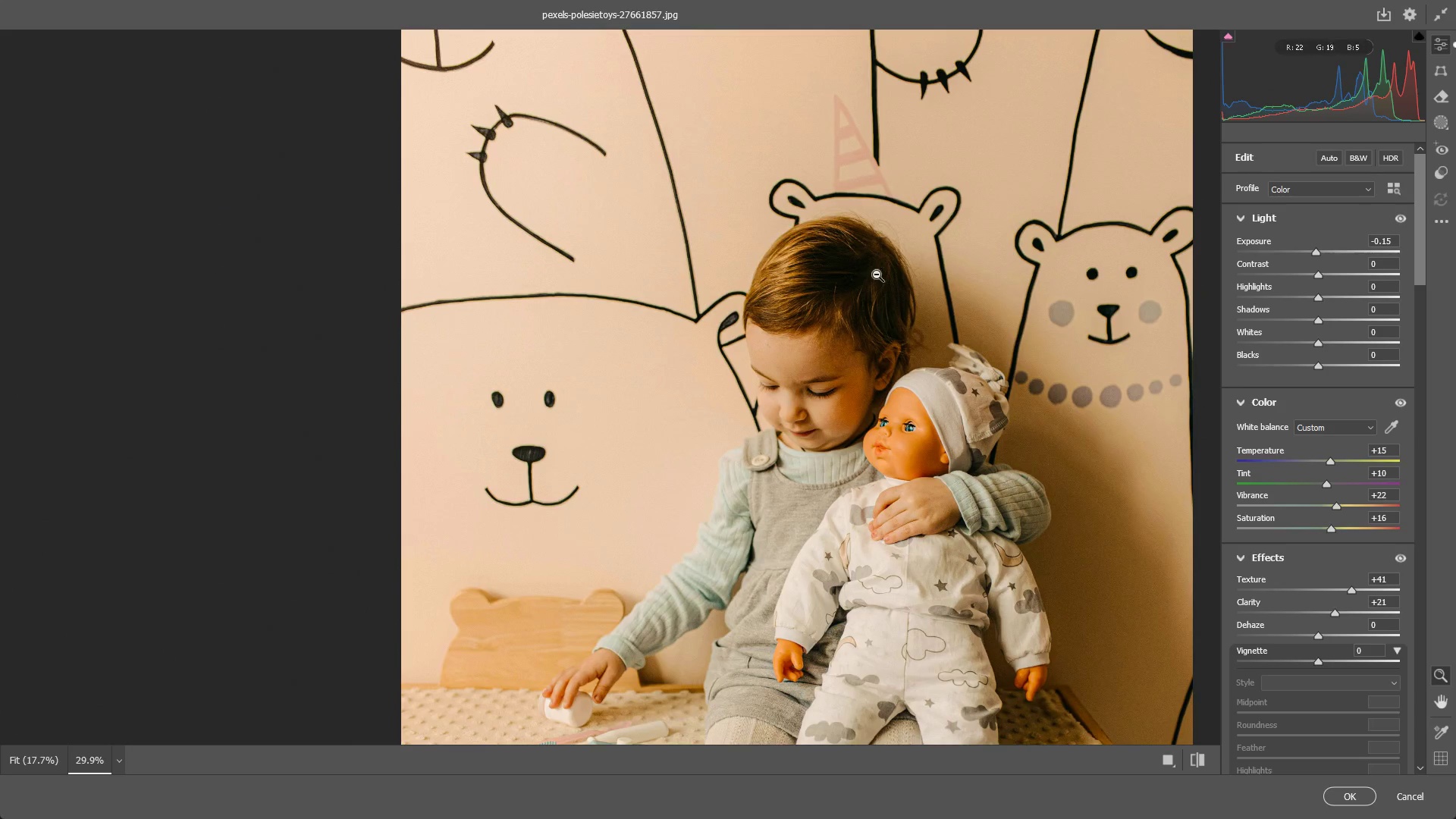 
hold_key(key=Space, duration=0.5)
 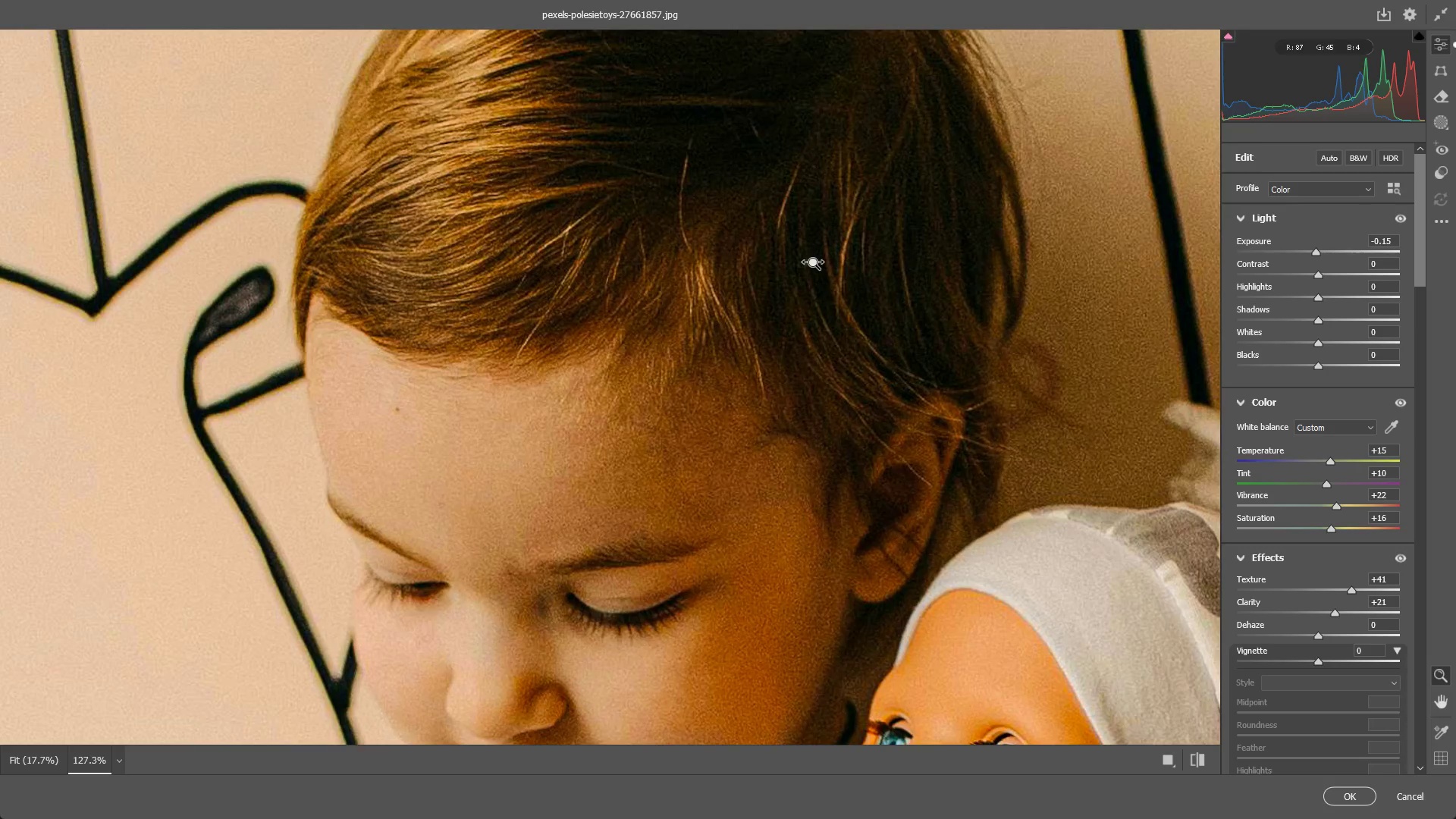 
left_click_drag(start_coordinate=[865, 325], to_coordinate=[691, 293])
 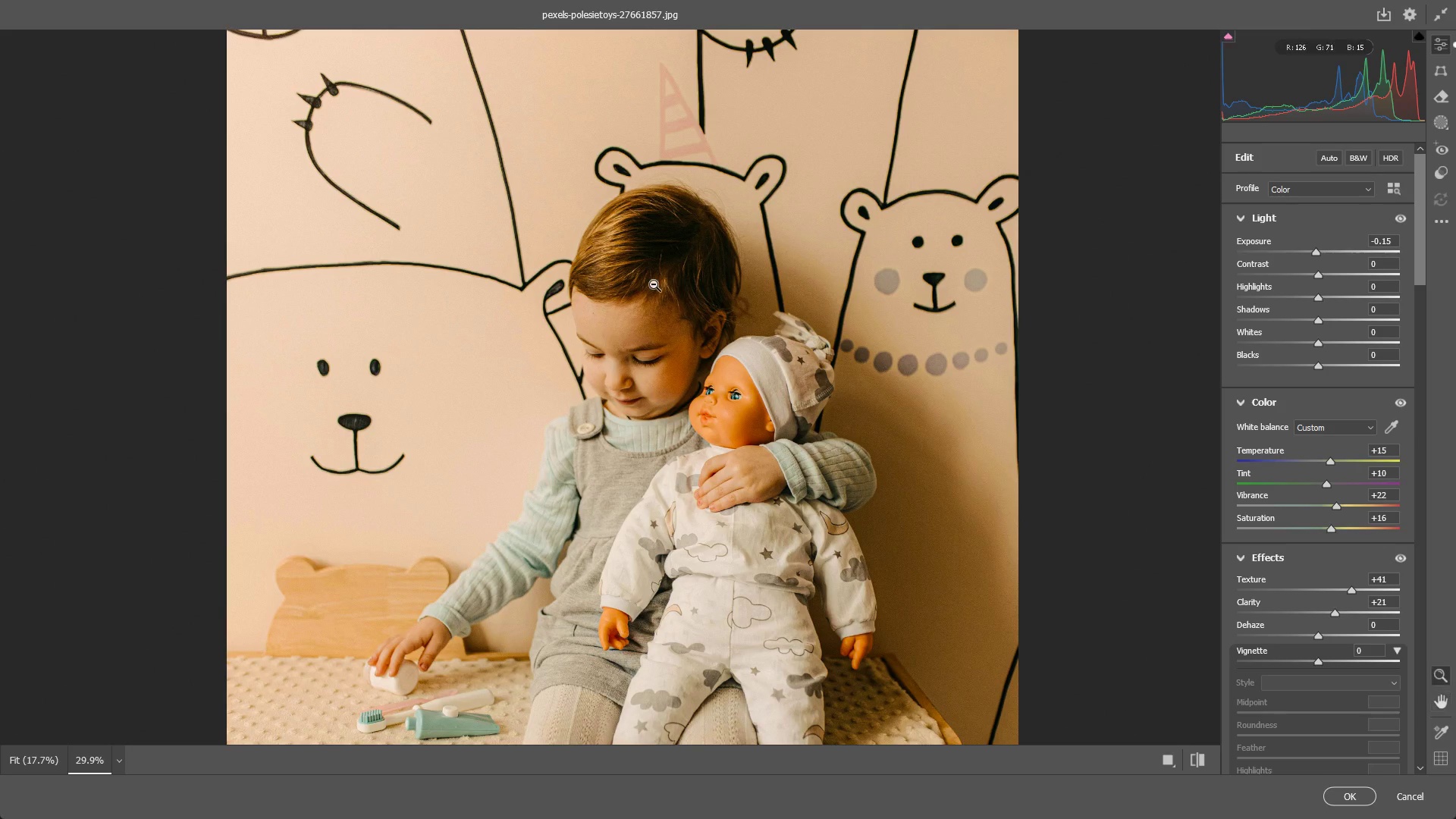 
left_click_drag(start_coordinate=[654, 284], to_coordinate=[729, 265])
 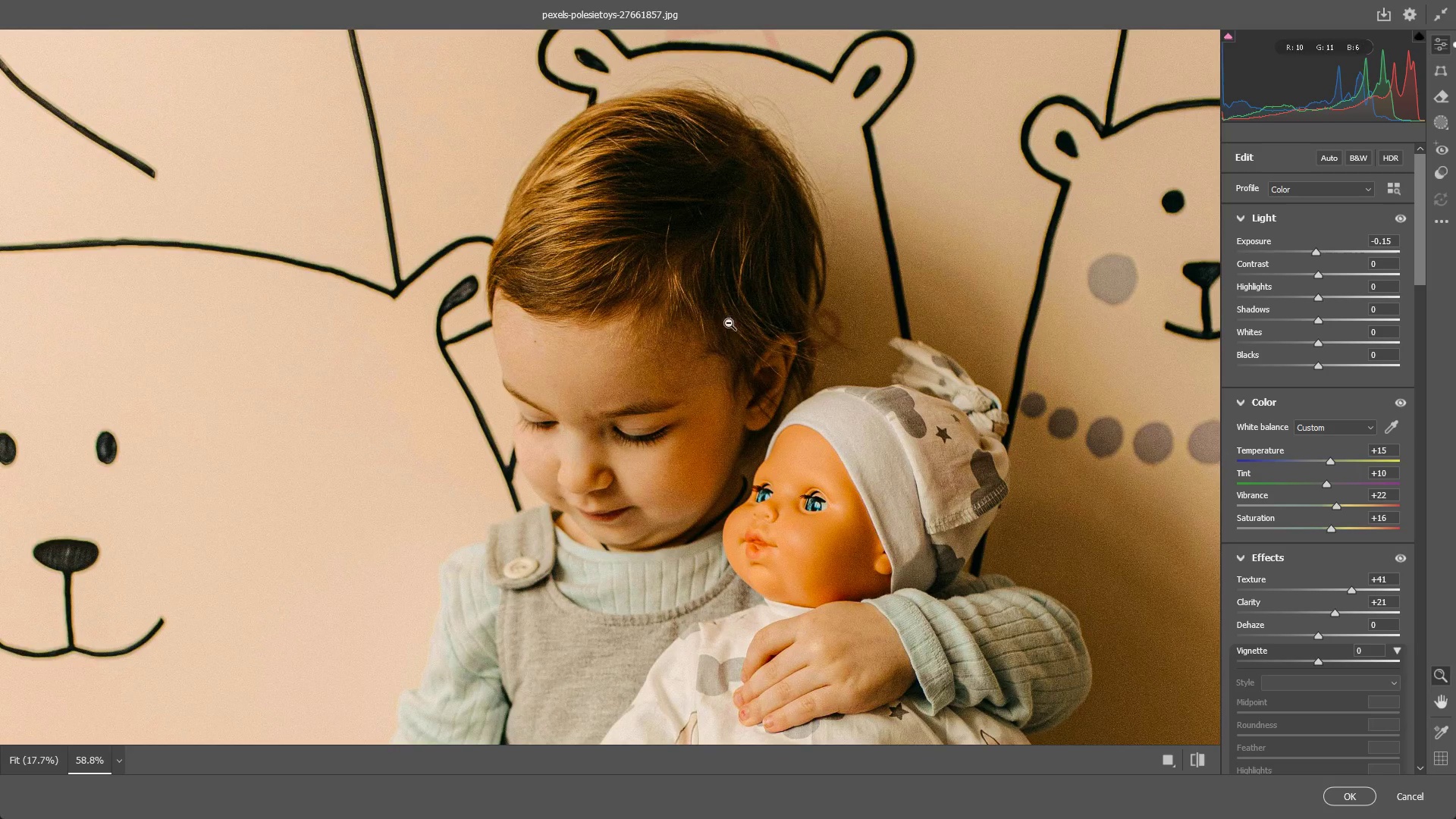 
hold_key(key=Space, duration=0.58)
 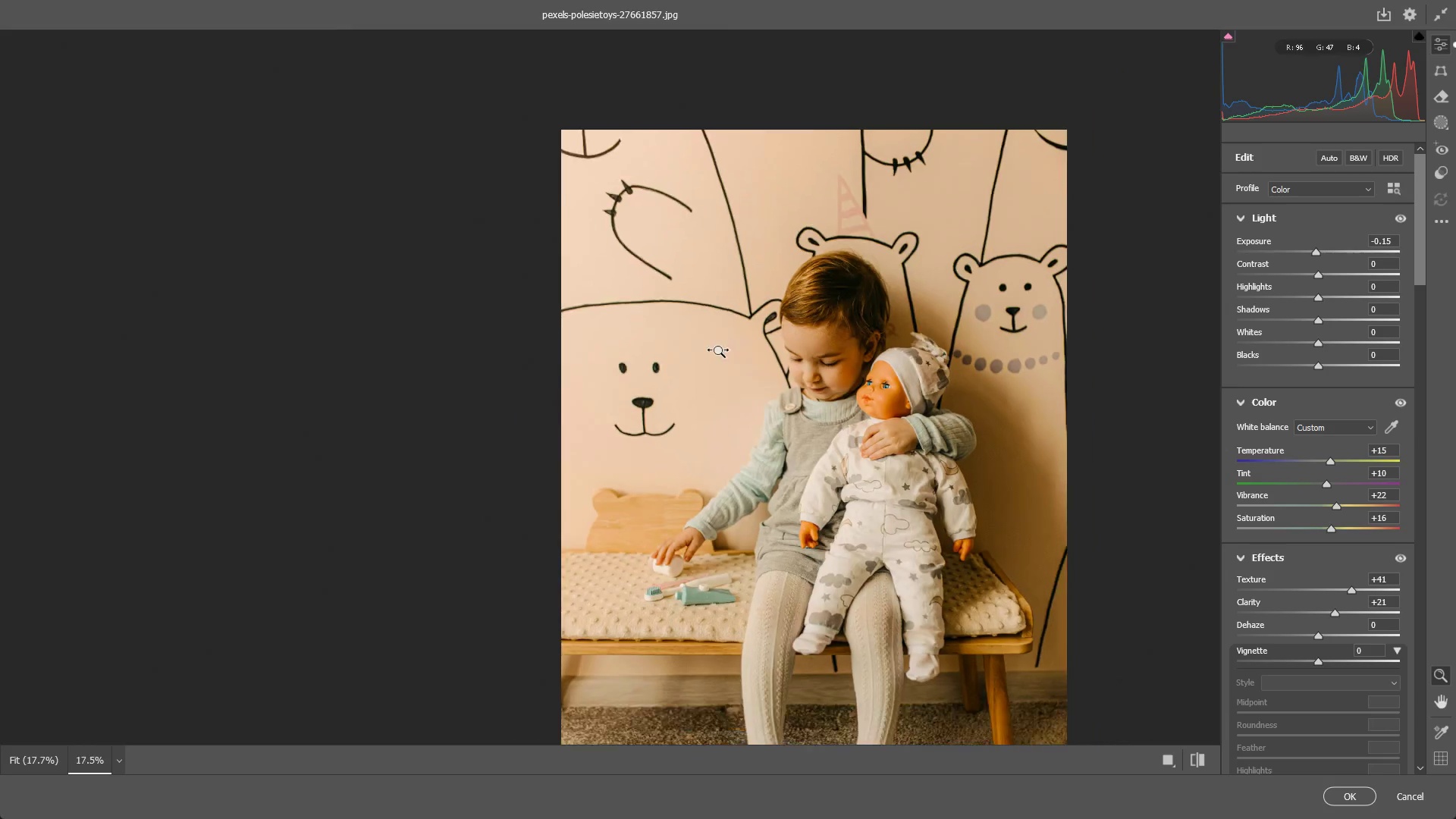 
left_click_drag(start_coordinate=[726, 362], to_coordinate=[862, 339])
 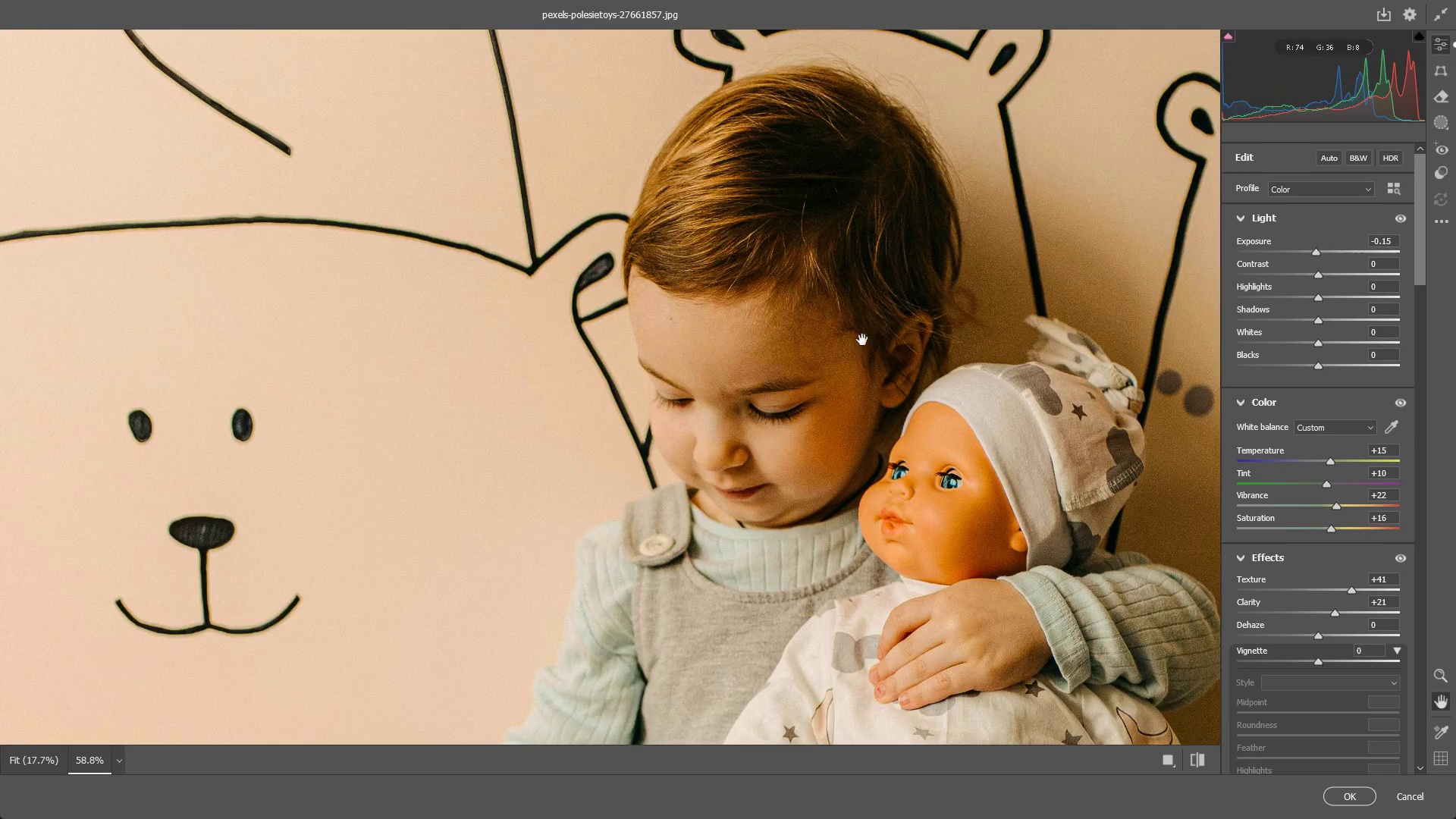 
left_click_drag(start_coordinate=[856, 340], to_coordinate=[704, 353])
 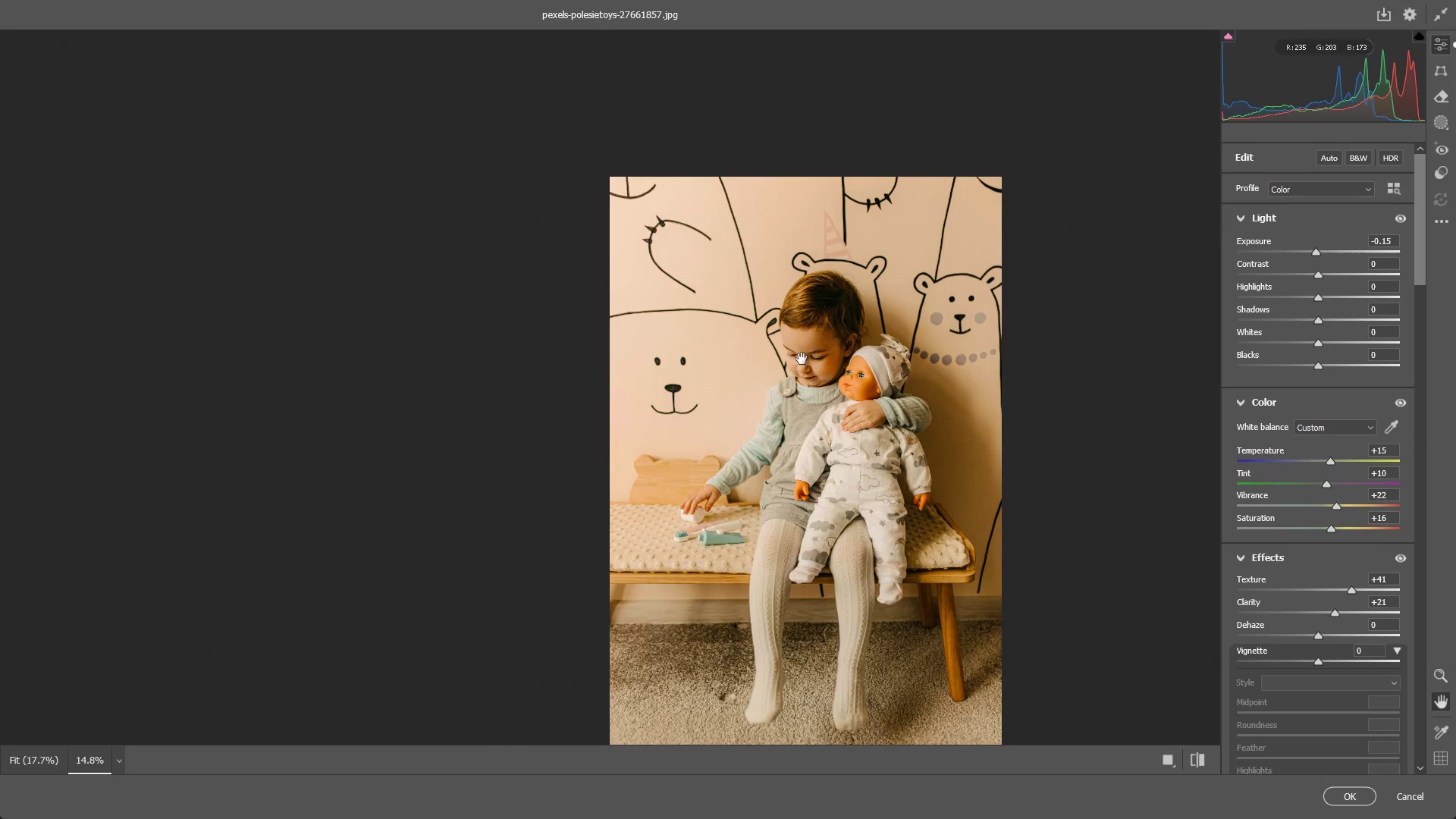 
hold_key(key=Space, duration=0.58)
 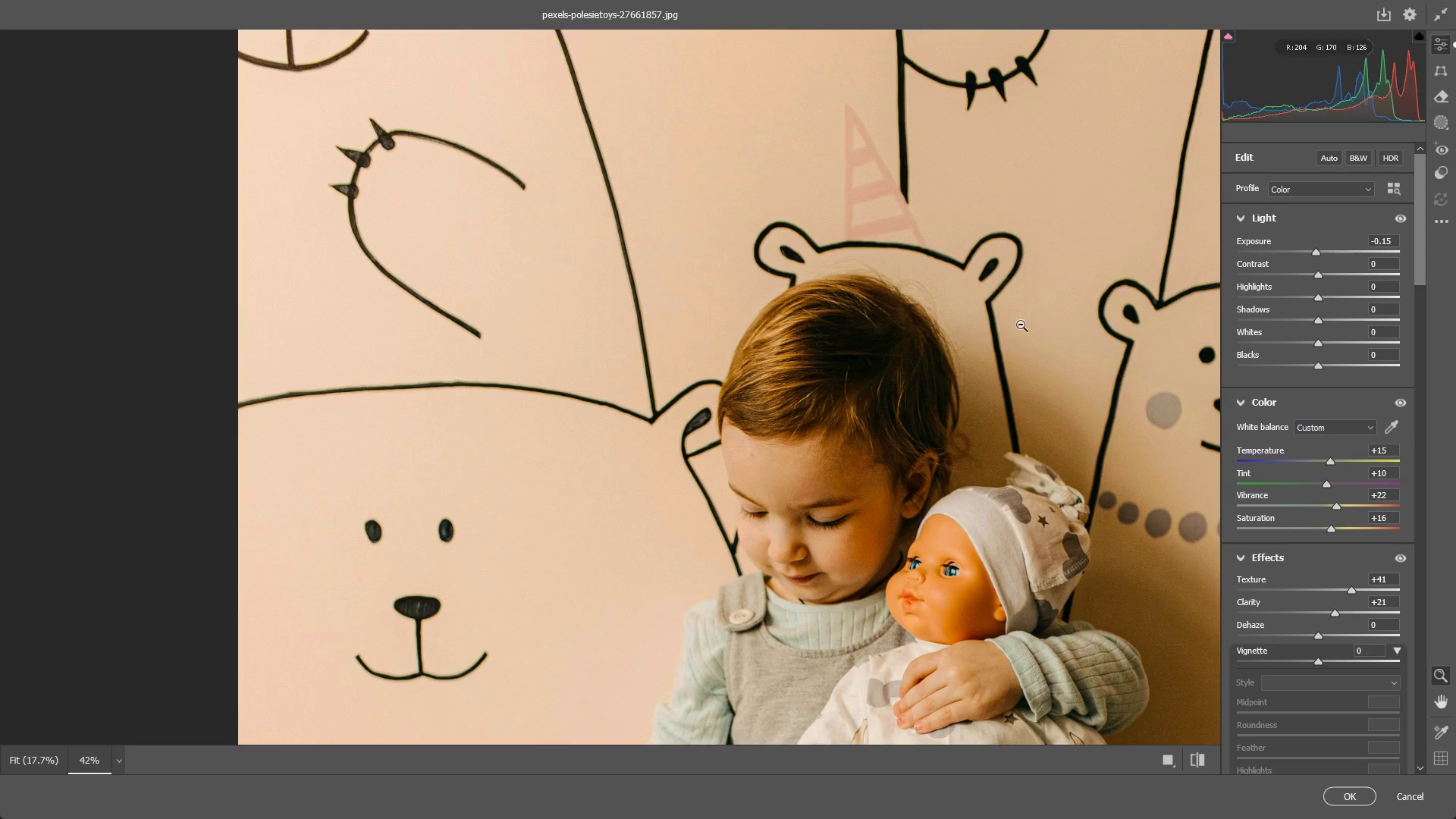 
left_click_drag(start_coordinate=[817, 325], to_coordinate=[808, 366])
 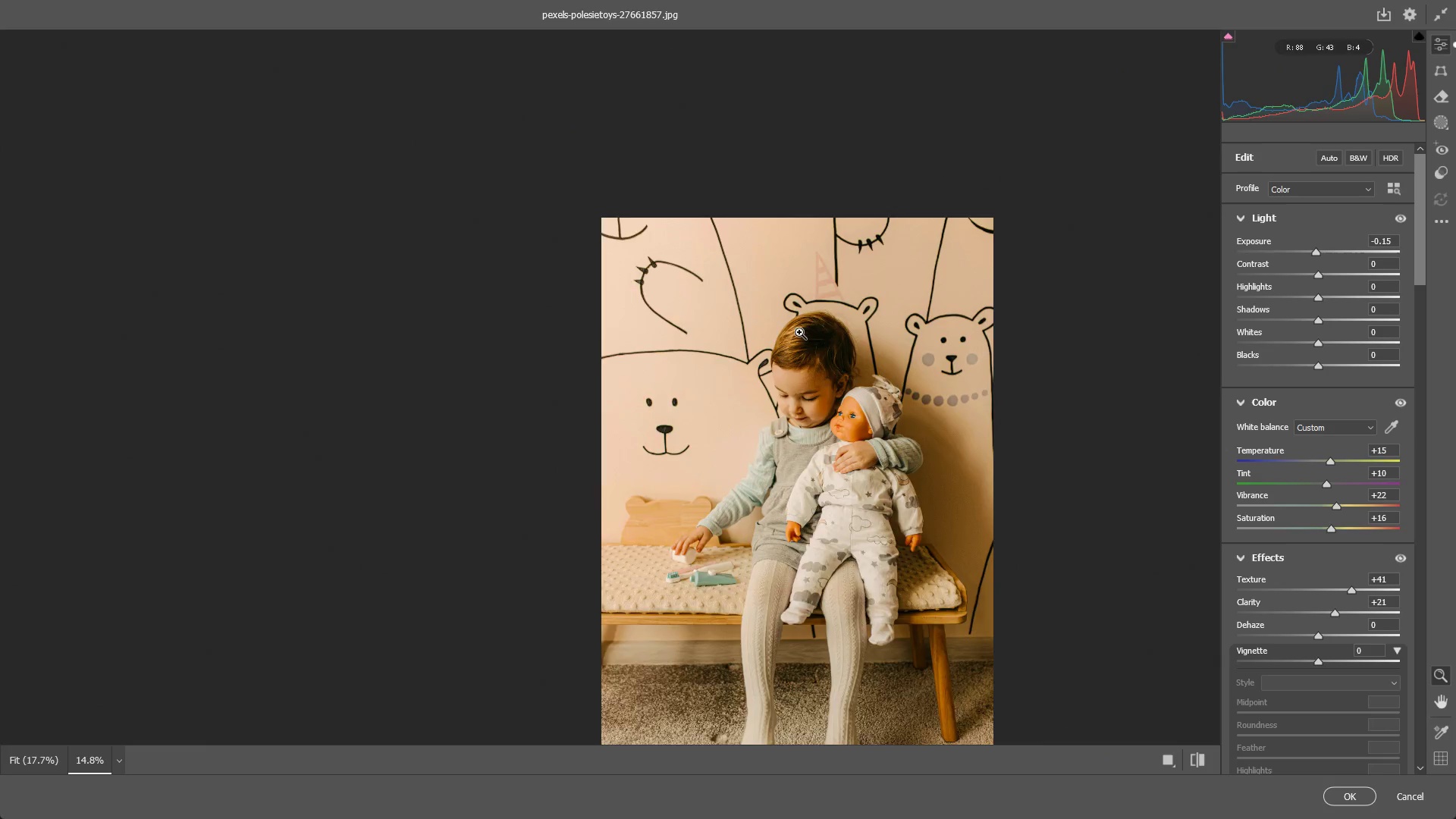 
left_click_drag(start_coordinate=[799, 332], to_coordinate=[915, 324])
 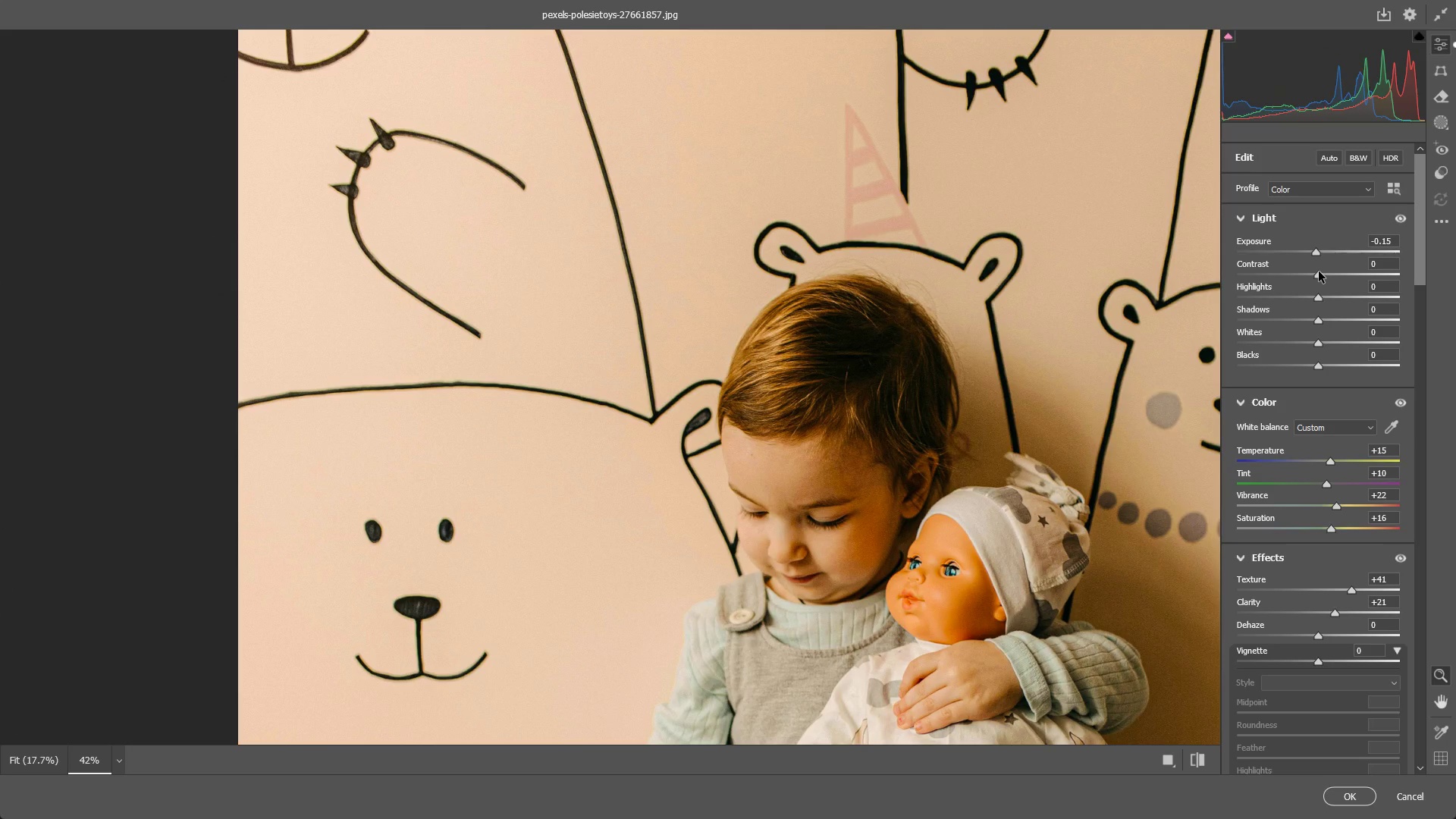 
left_click_drag(start_coordinate=[1319, 272], to_coordinate=[1248, 275])
 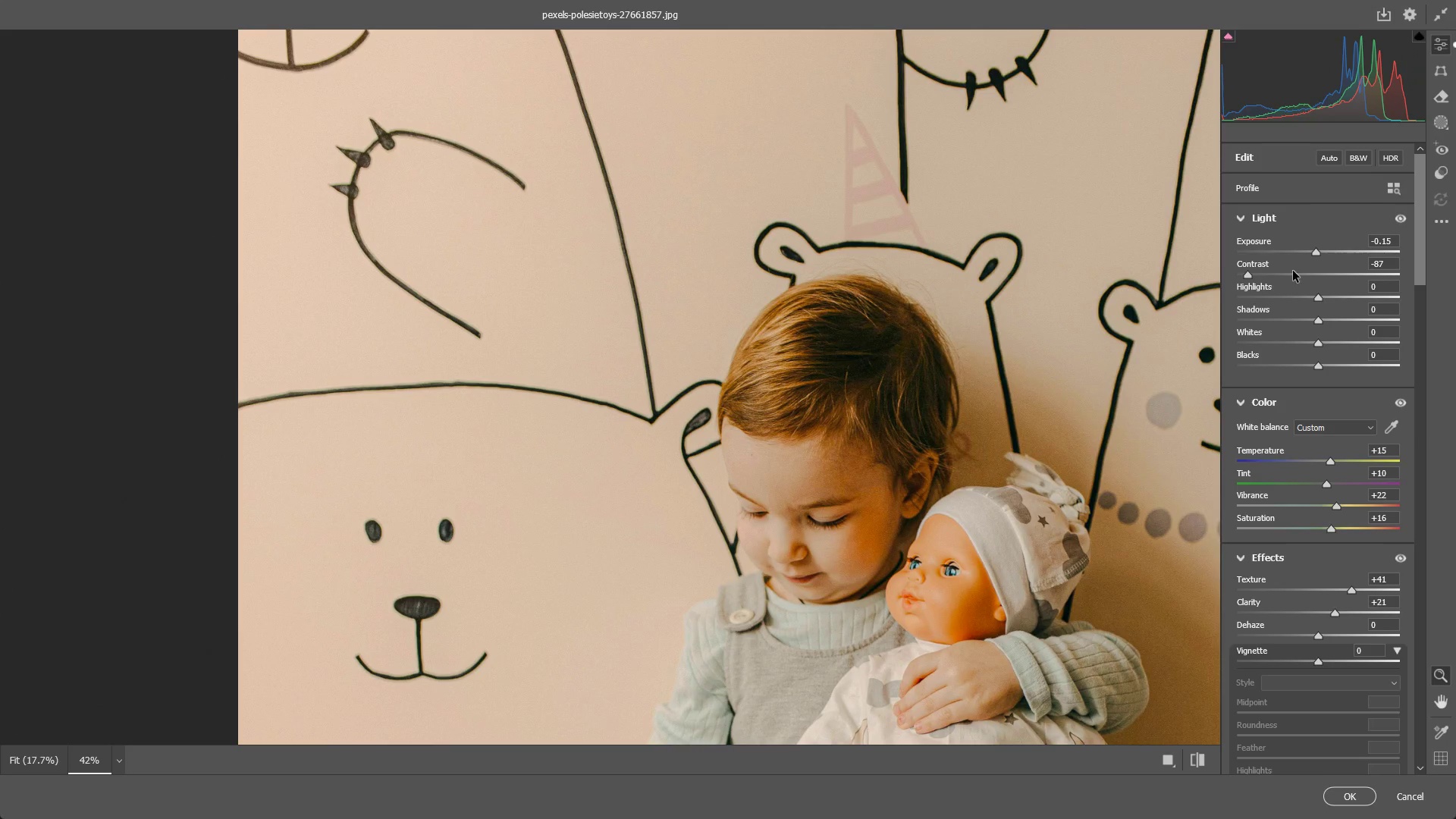 
key(Control+ControlLeft)
 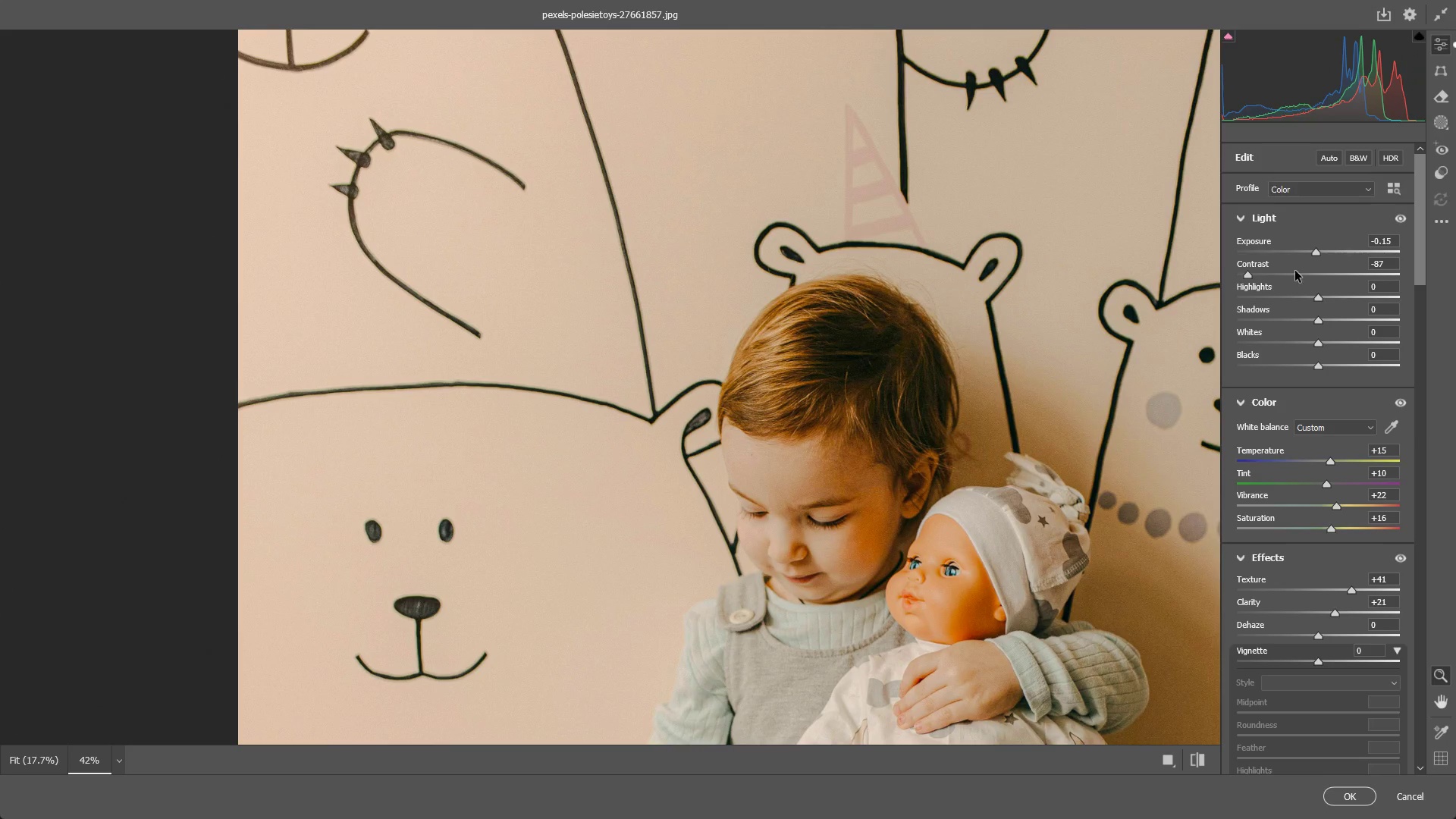 
key(Control+Z)
 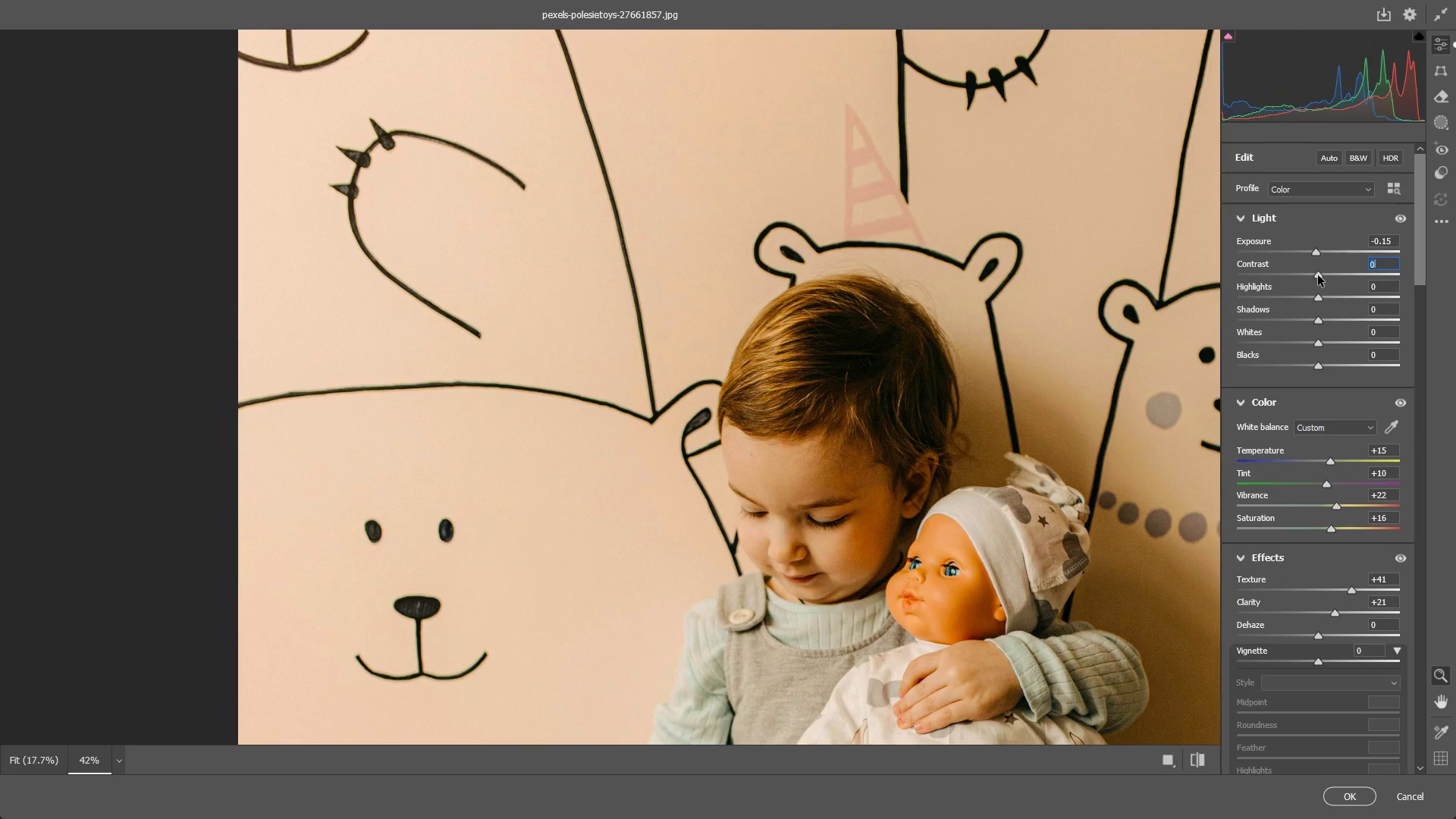 
left_click_drag(start_coordinate=[1318, 275], to_coordinate=[1297, 274])
 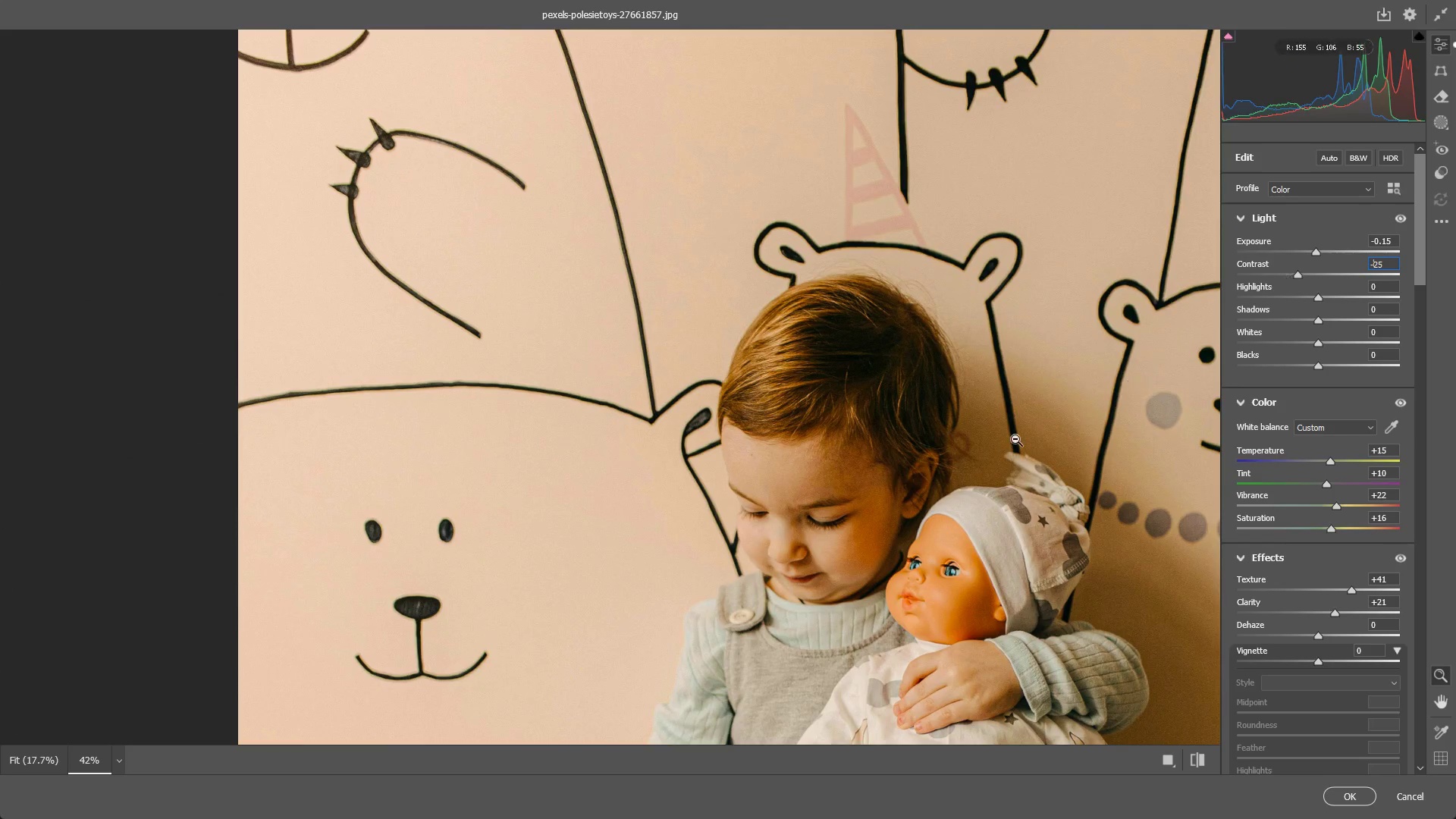 
hold_key(key=Space, duration=0.66)
 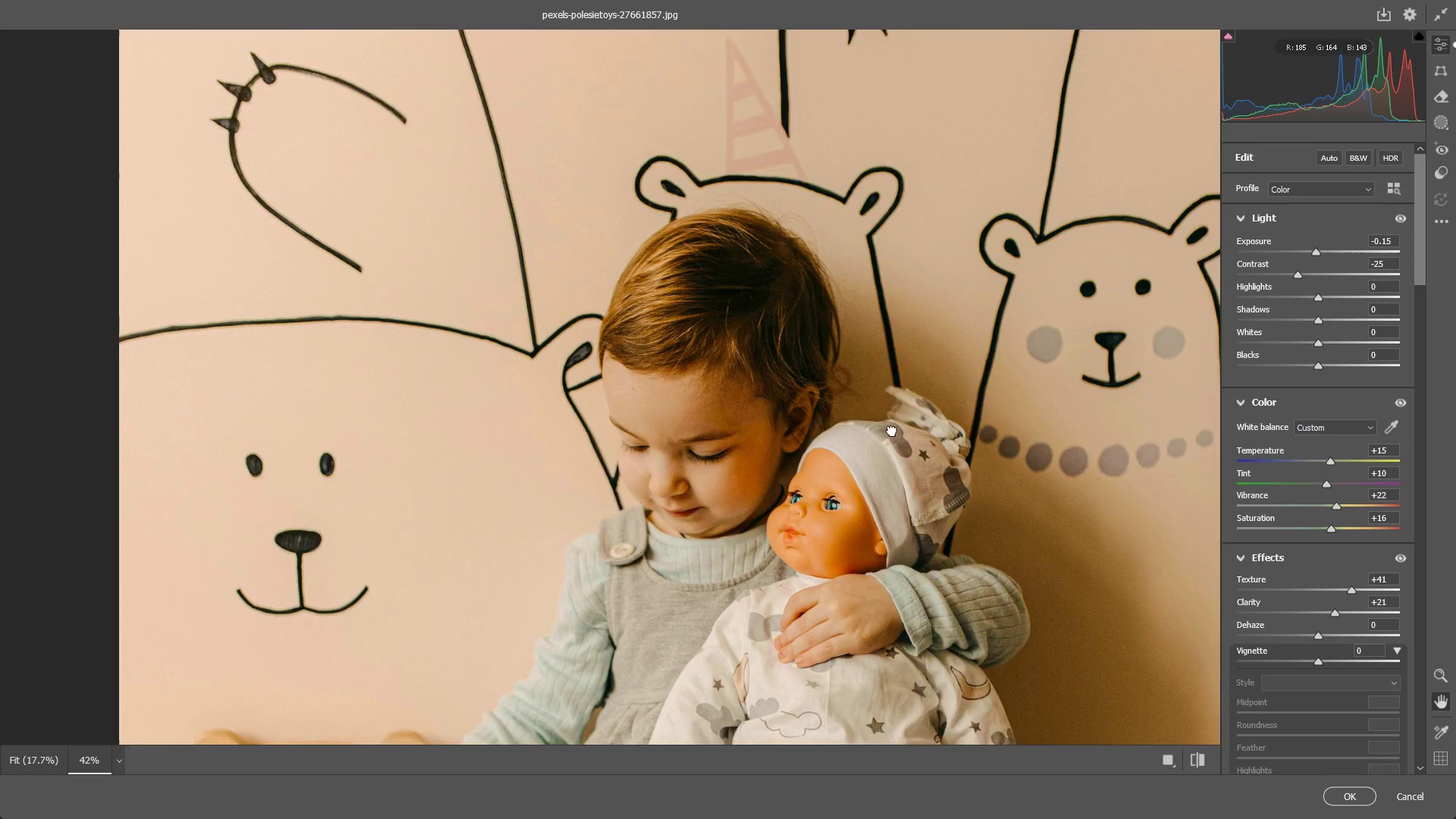 
left_click_drag(start_coordinate=[993, 448], to_coordinate=[873, 408])
 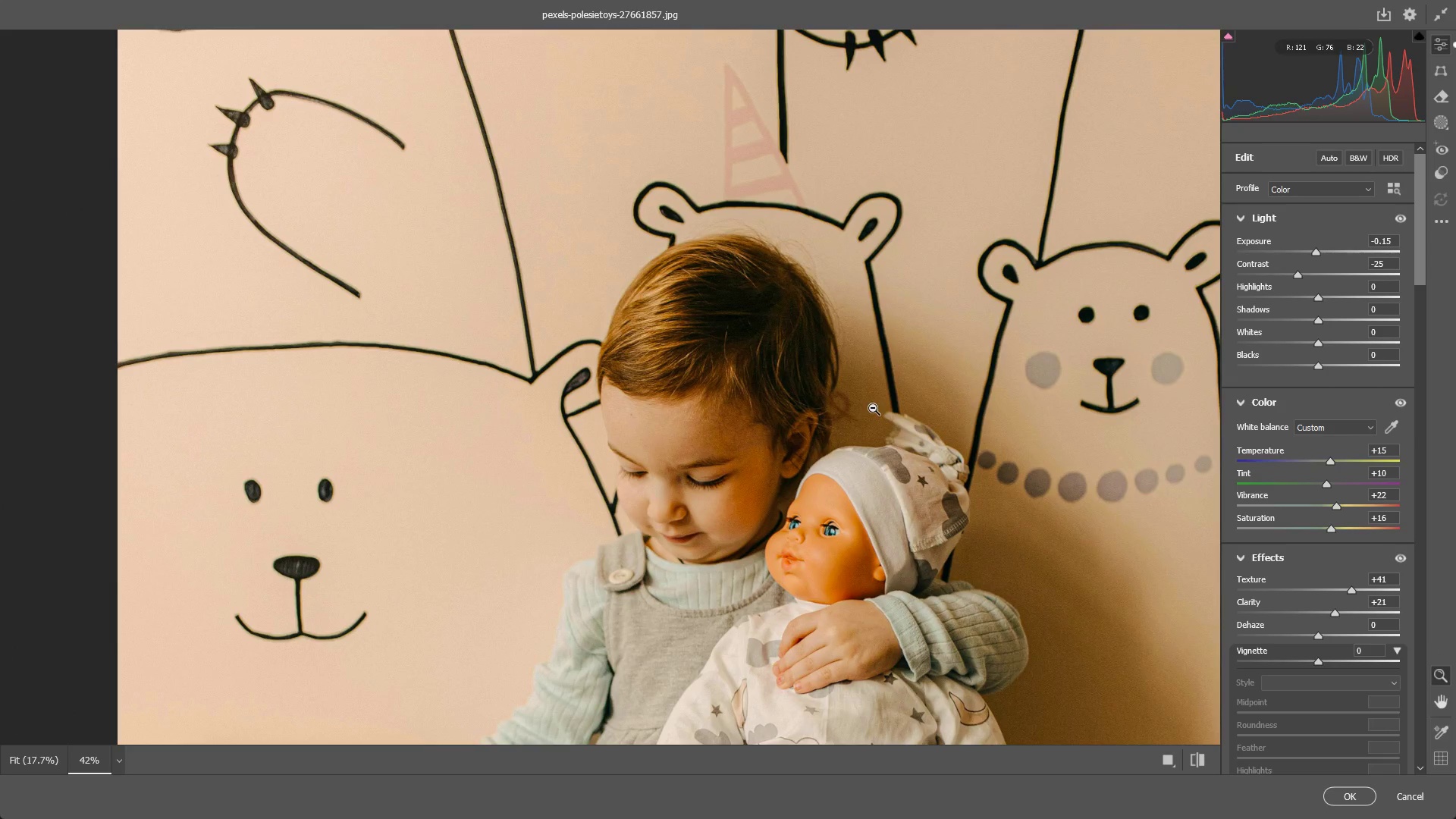 
hold_key(key=Space, duration=0.52)
 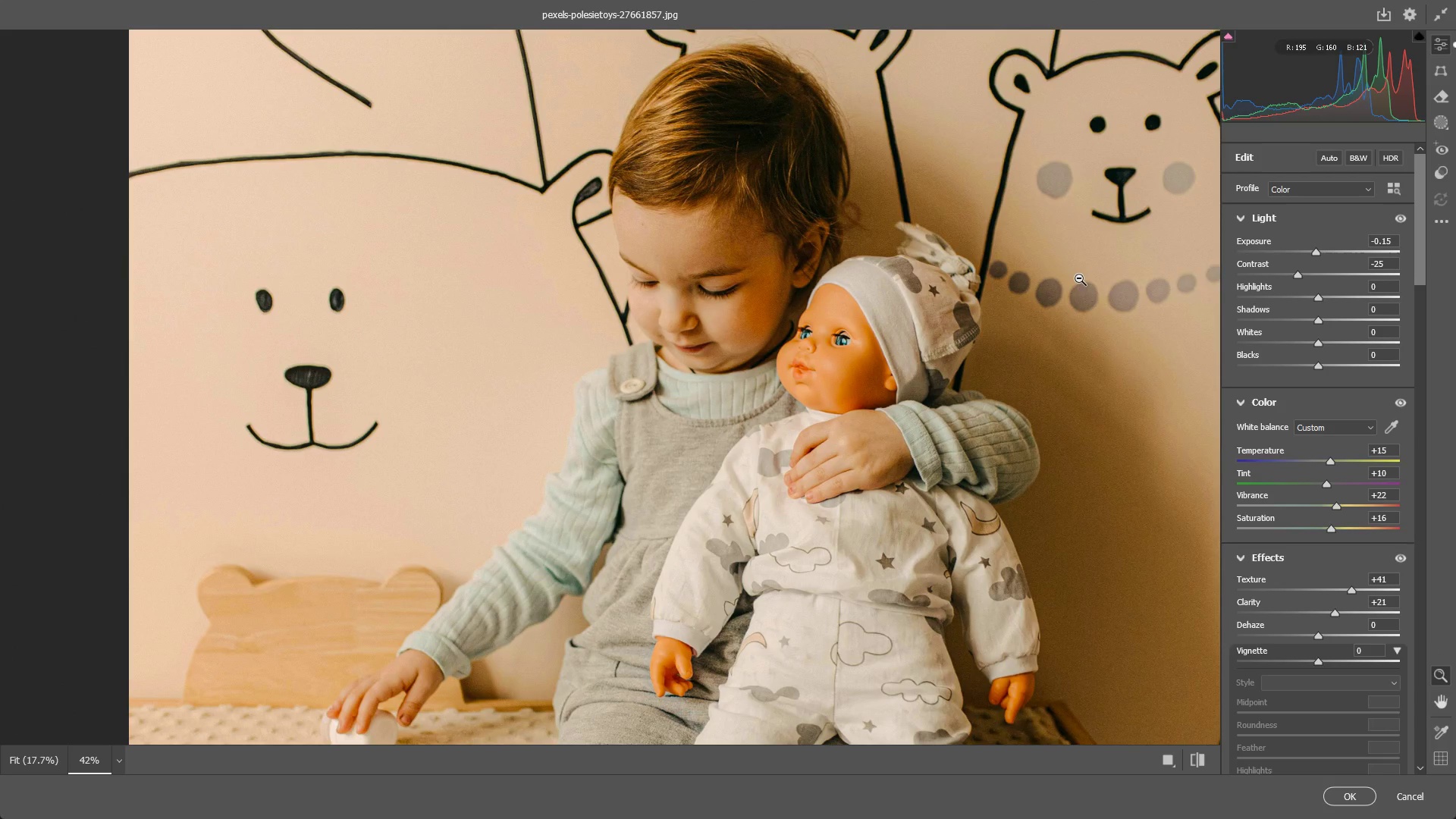 
left_click_drag(start_coordinate=[883, 511], to_coordinate=[895, 321])
 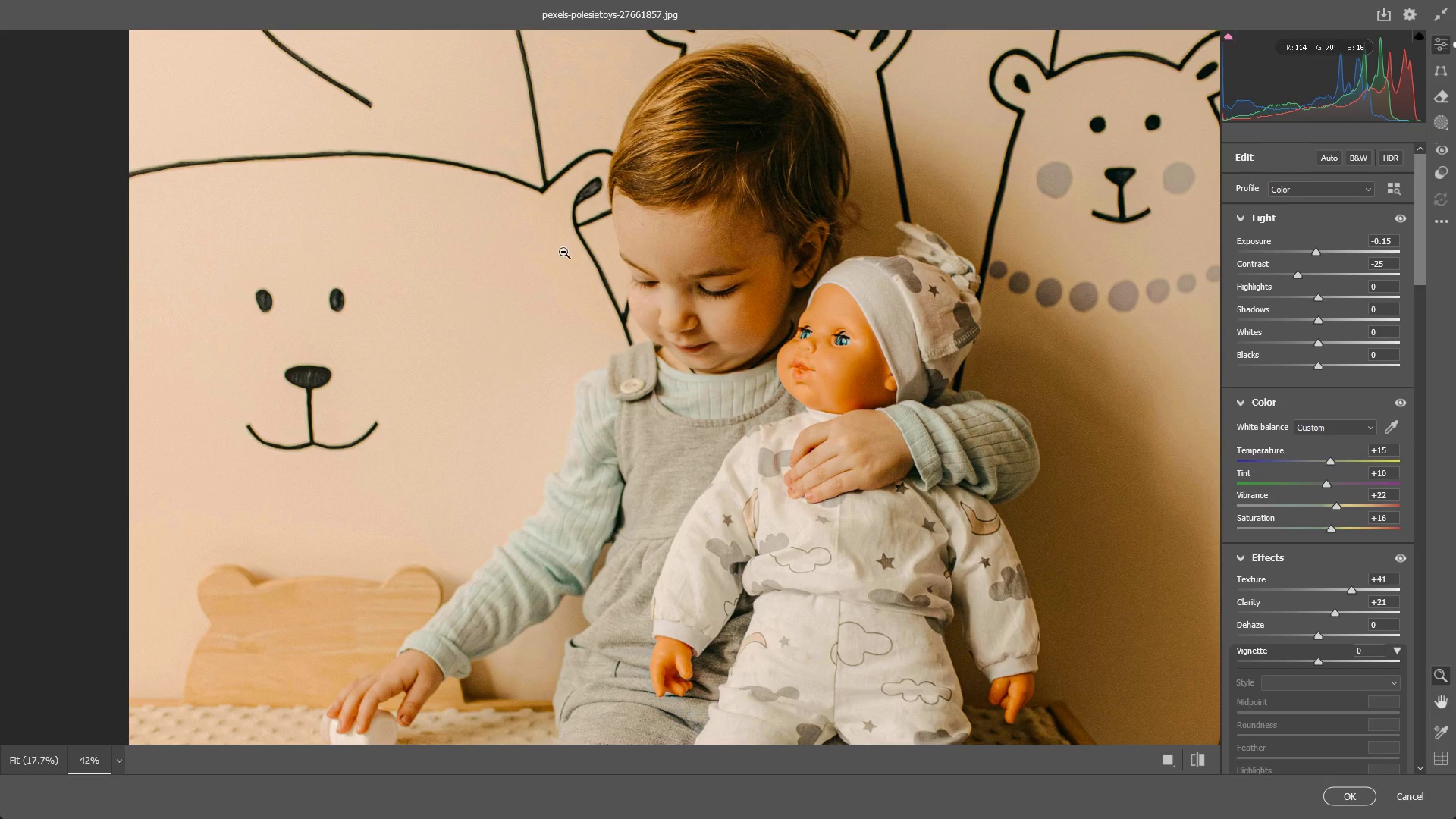 
left_click_drag(start_coordinate=[1317, 294], to_coordinate=[1326, 313])
 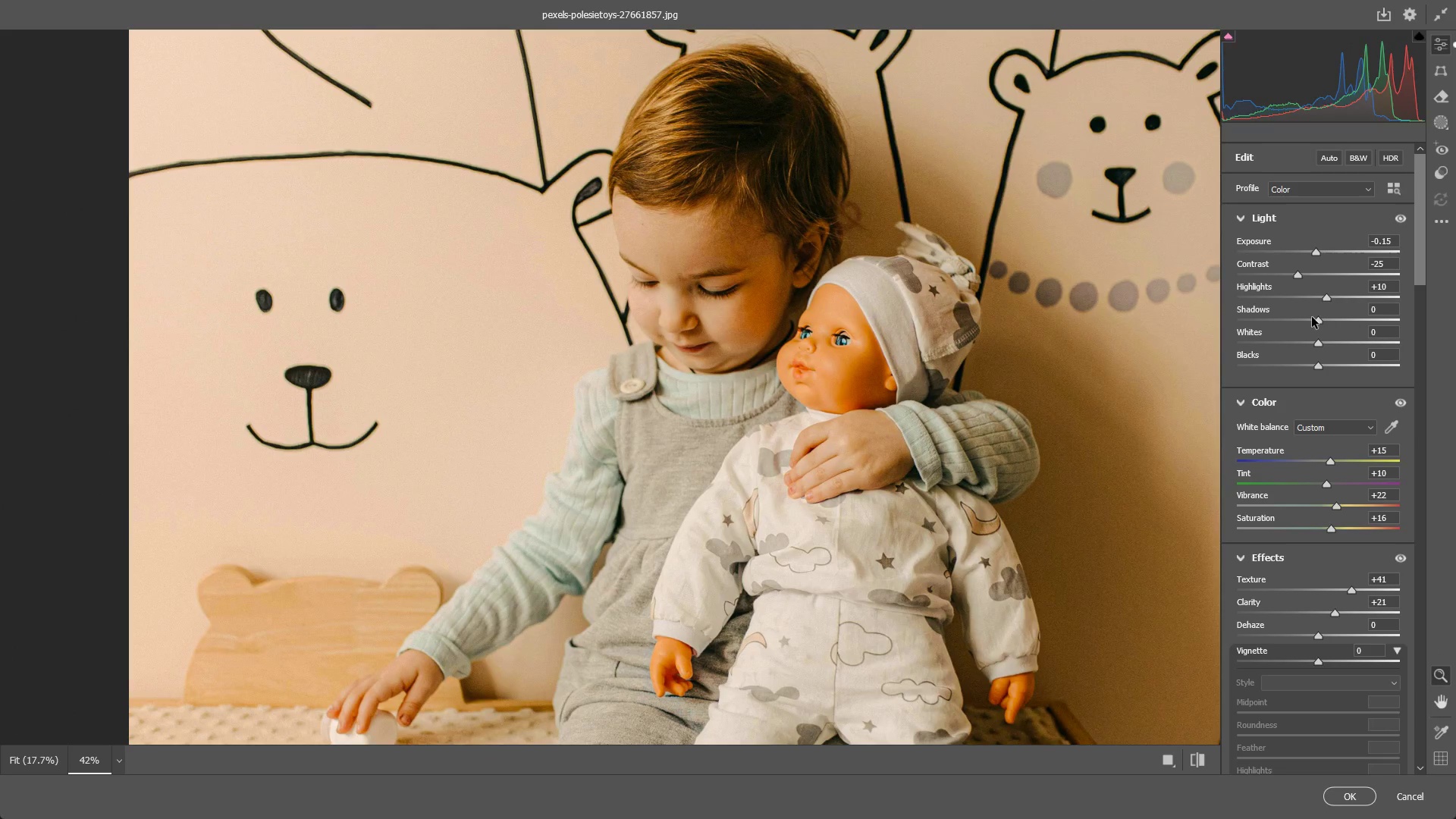 
key(Control+ControlLeft)
 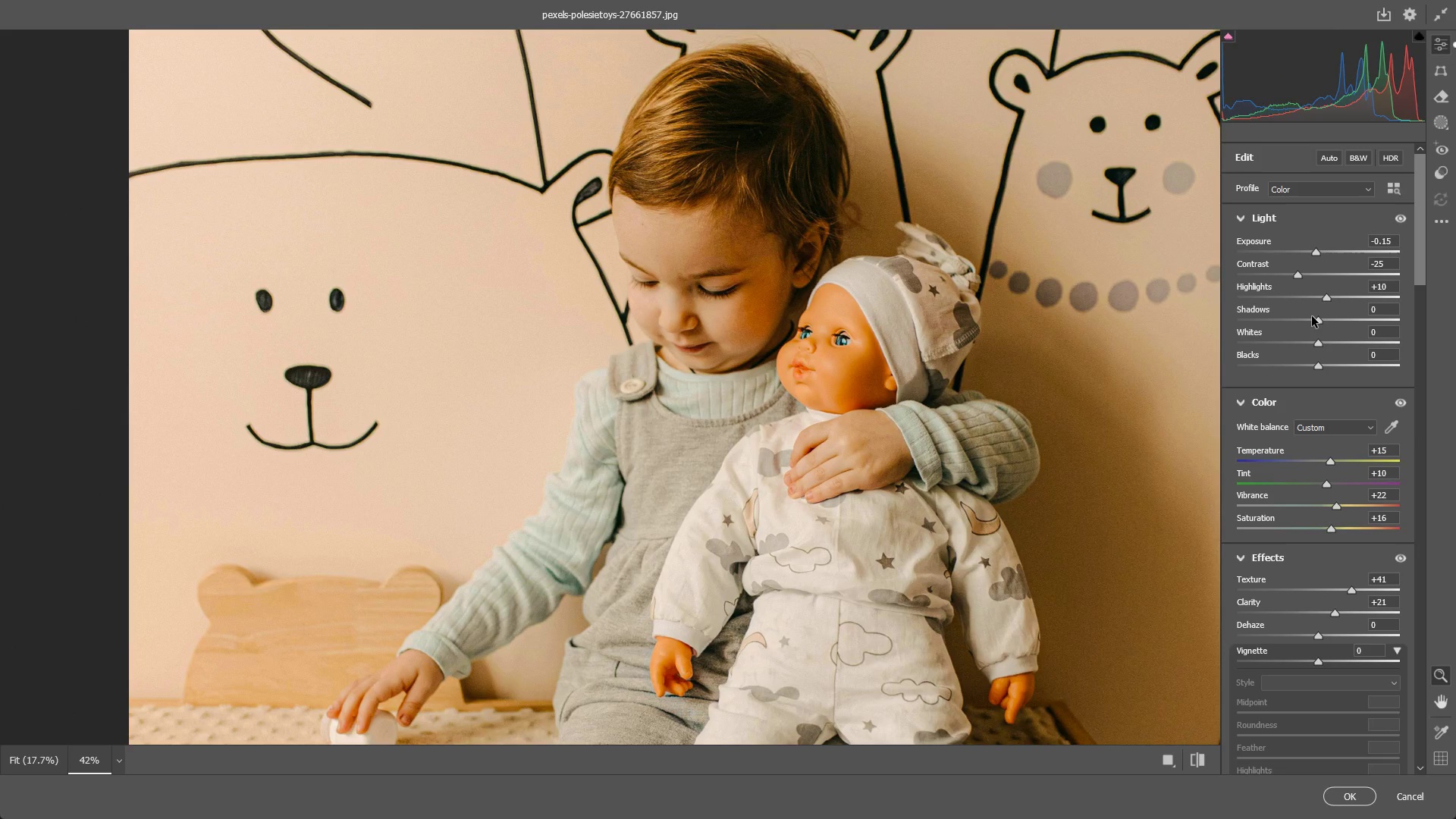 
key(Control+Z)
 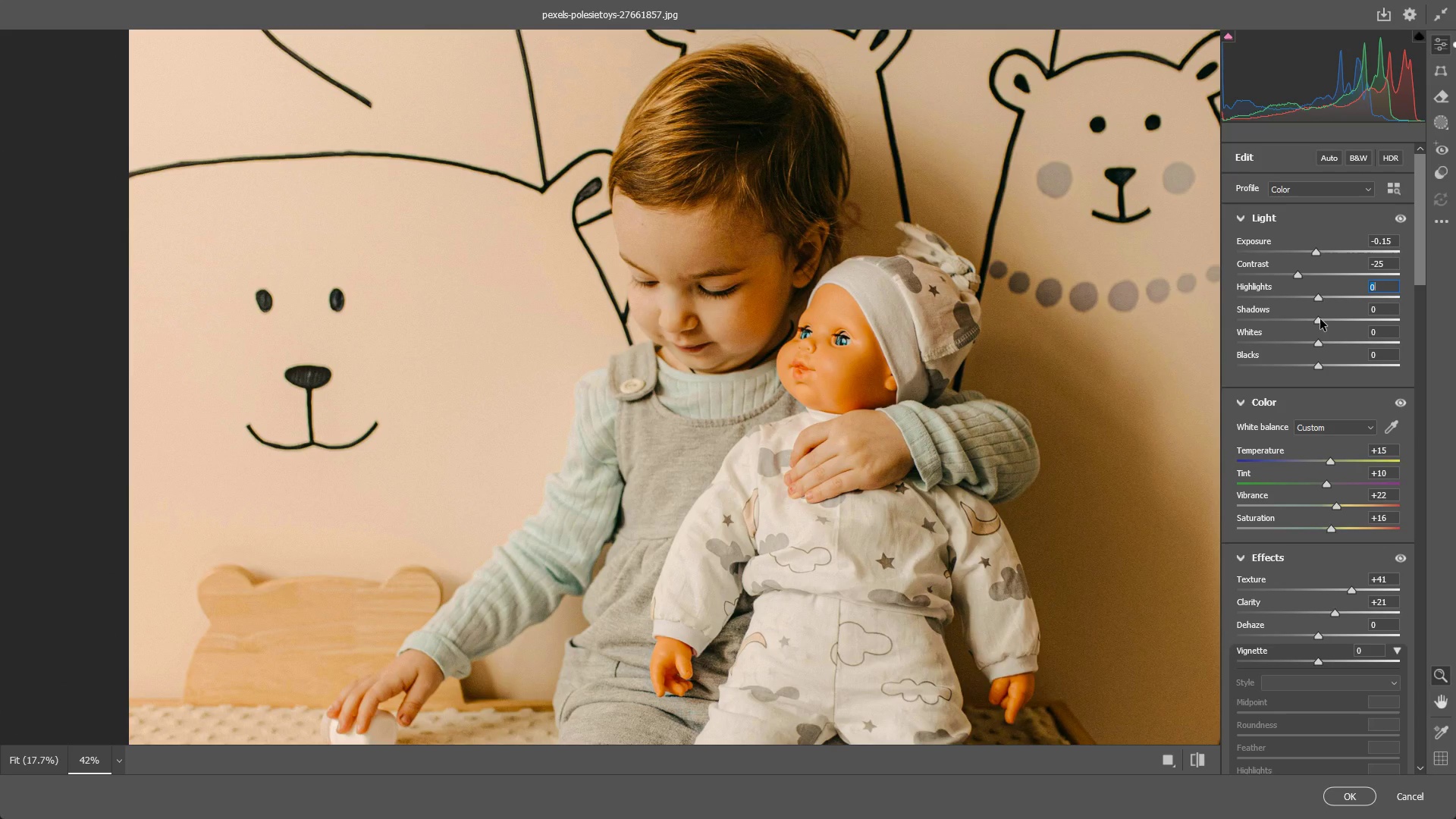 
left_click_drag(start_coordinate=[1320, 320], to_coordinate=[1356, 315])
 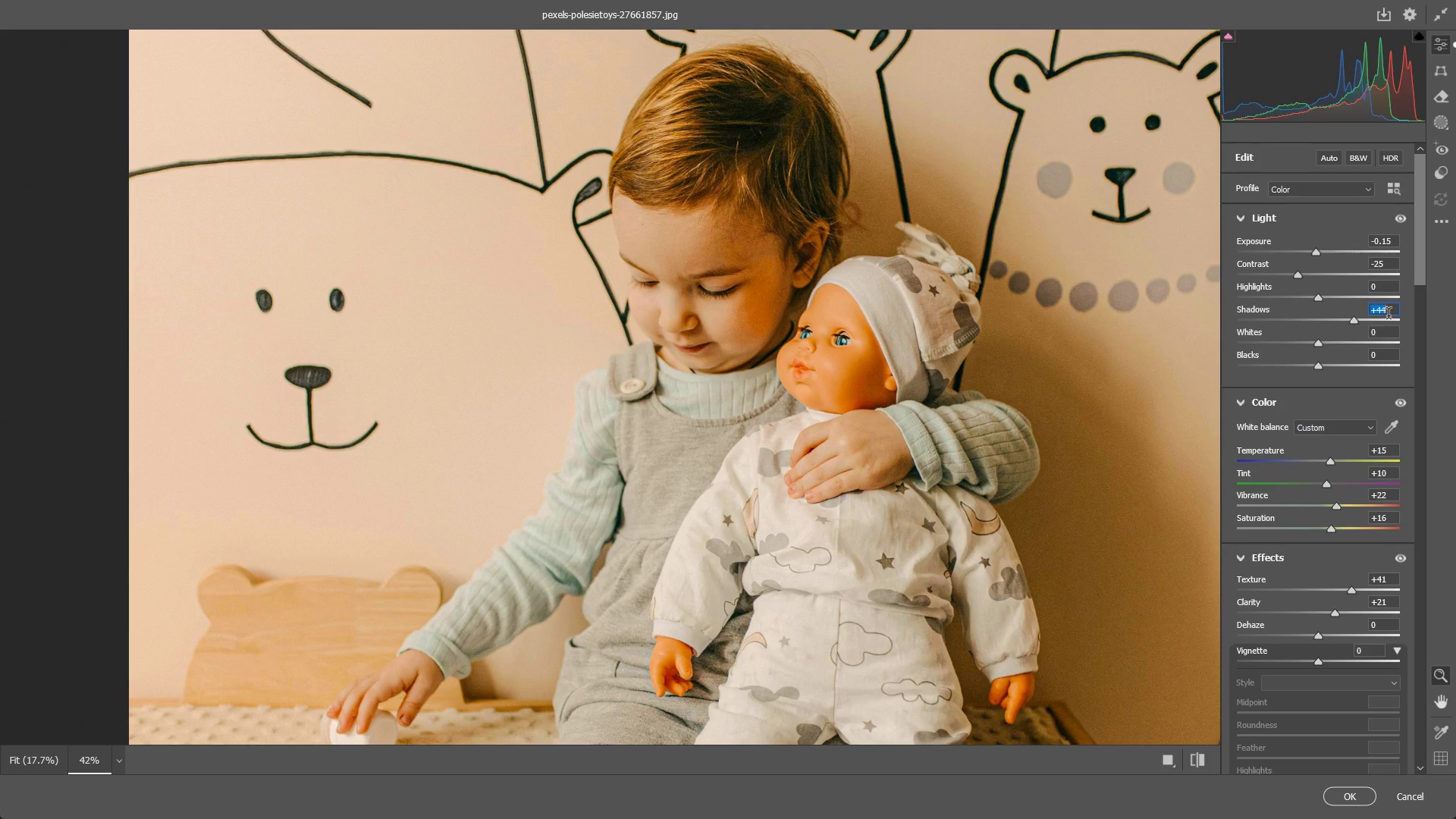 
double_click([1389, 314])
 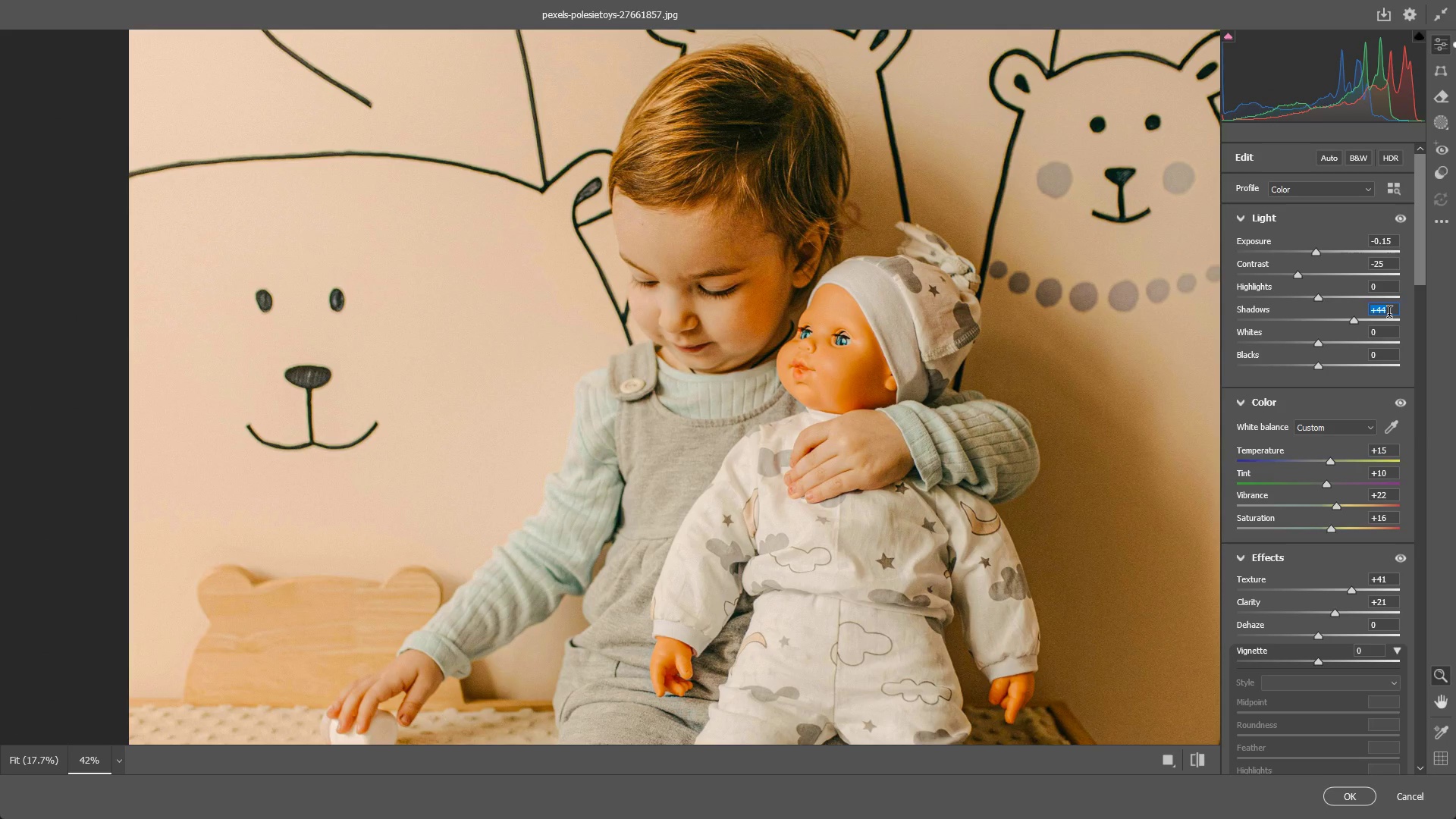 
triple_click([1389, 314])
 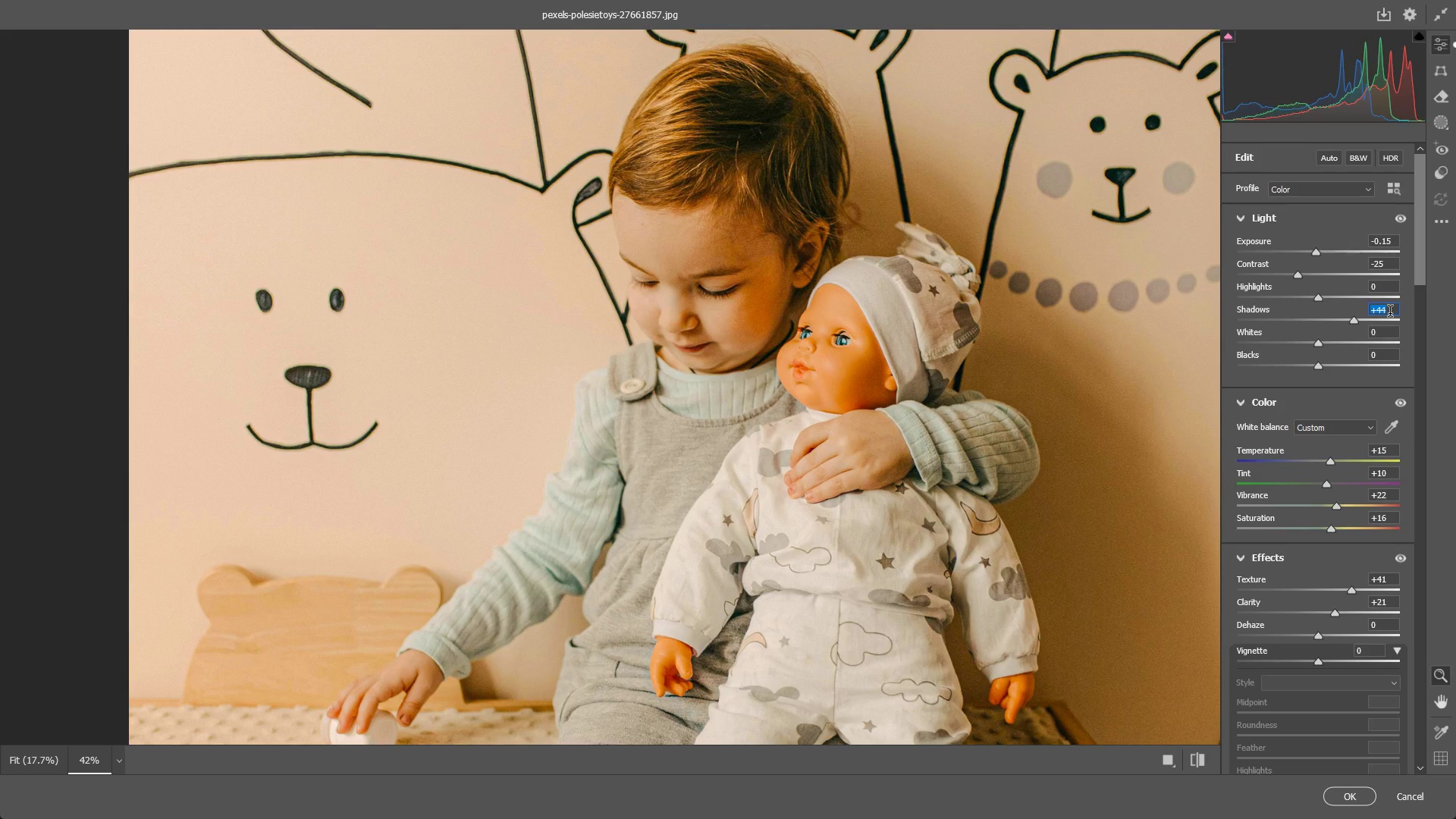 
triple_click([1390, 313])
 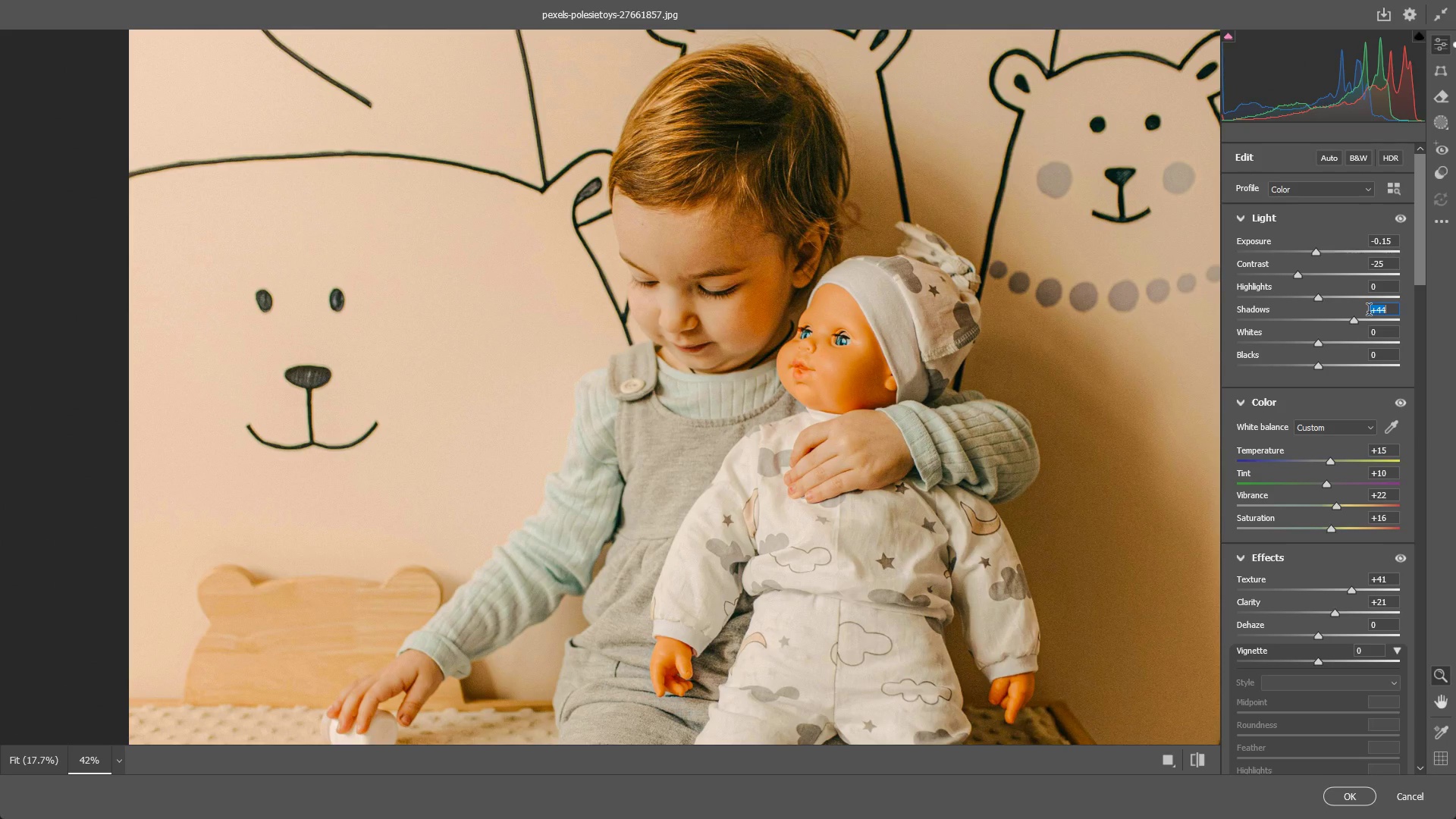 
left_click([1369, 312])
 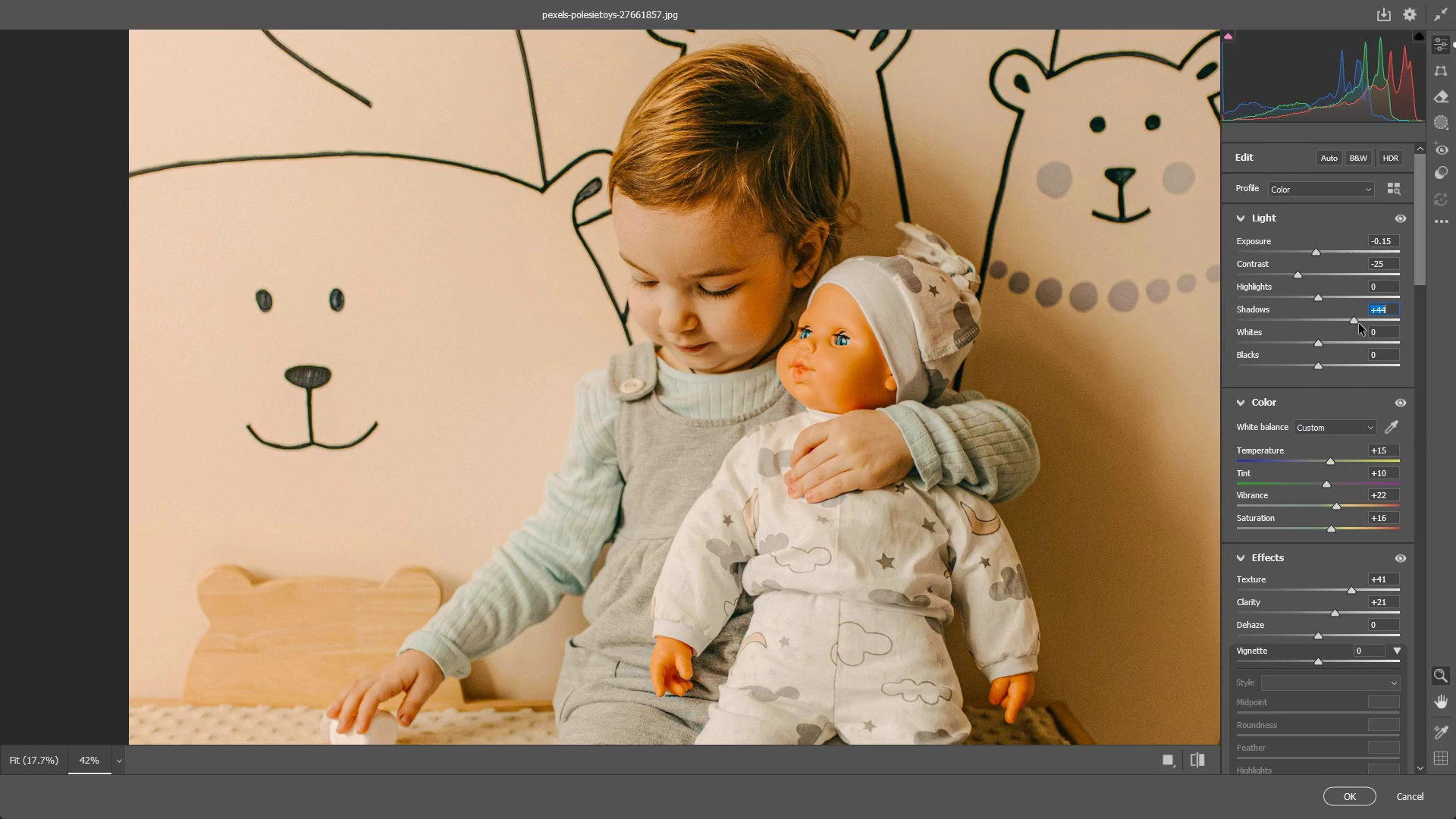 
left_click_drag(start_coordinate=[1357, 323], to_coordinate=[1335, 323])
 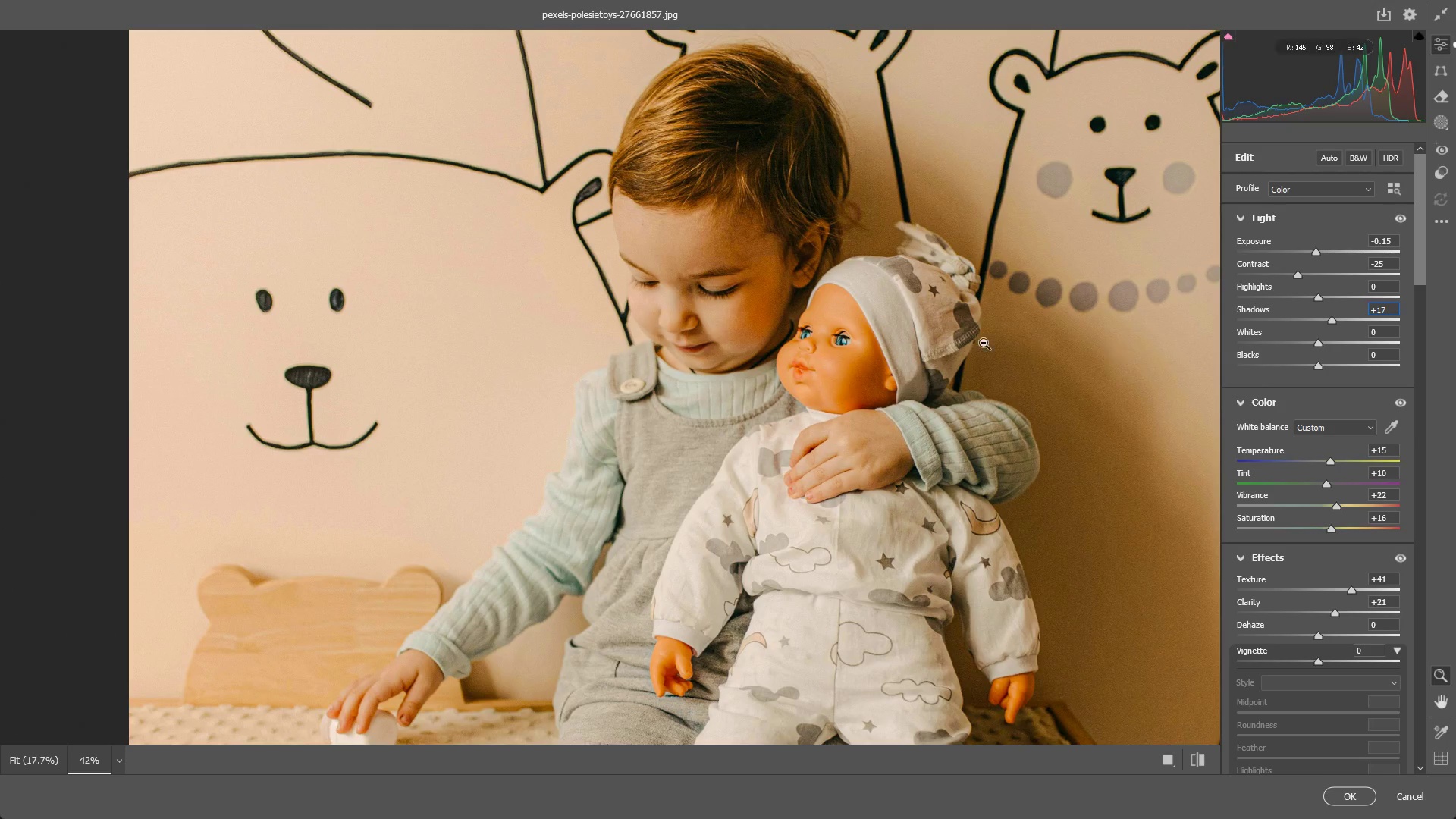 
left_click_drag(start_coordinate=[974, 343], to_coordinate=[894, 351])
 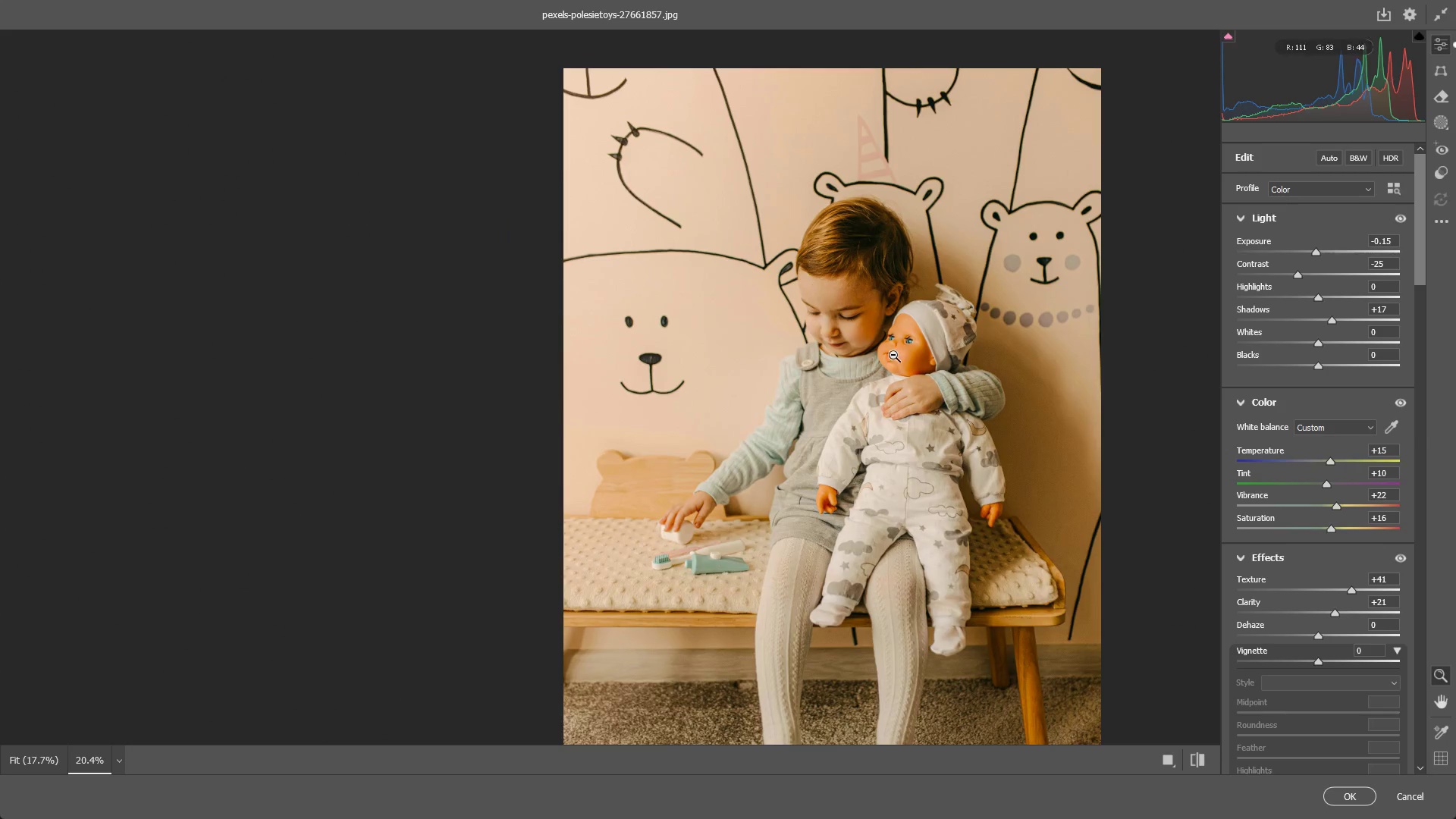 
hold_key(key=Space, duration=0.52)
 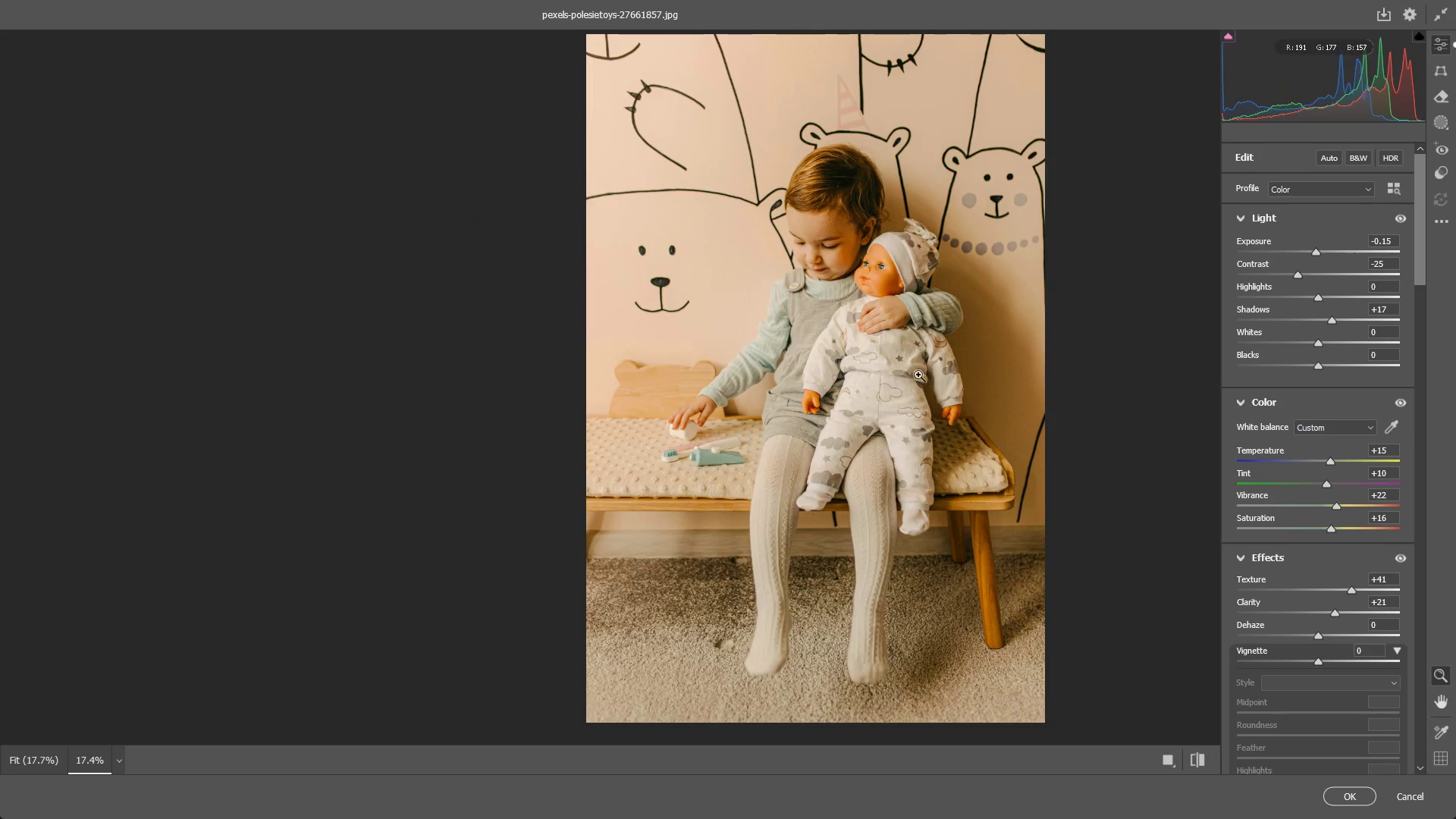 
left_click_drag(start_coordinate=[946, 435], to_coordinate=[910, 347])
 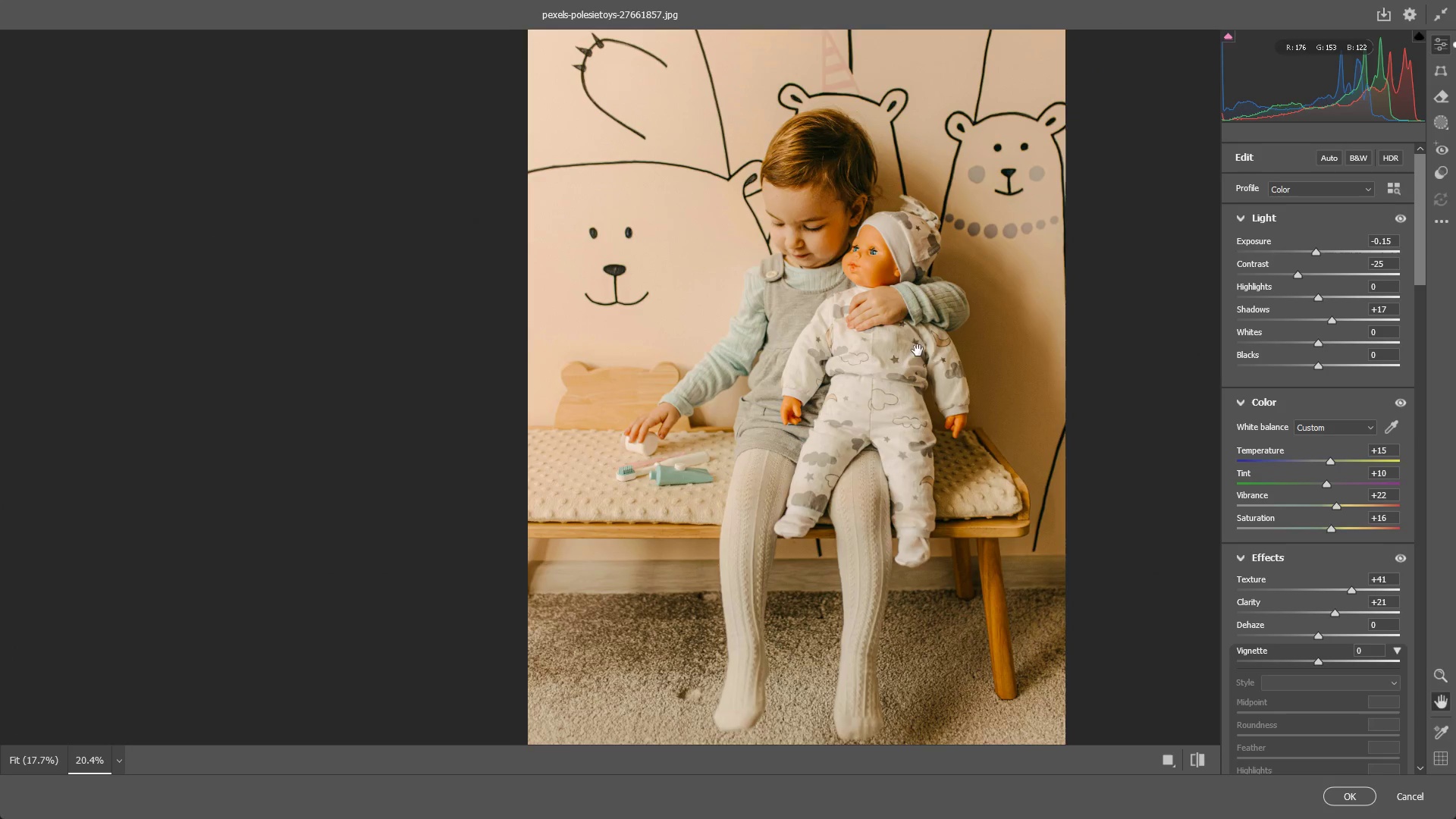 
left_click_drag(start_coordinate=[929, 353], to_coordinate=[911, 354])
 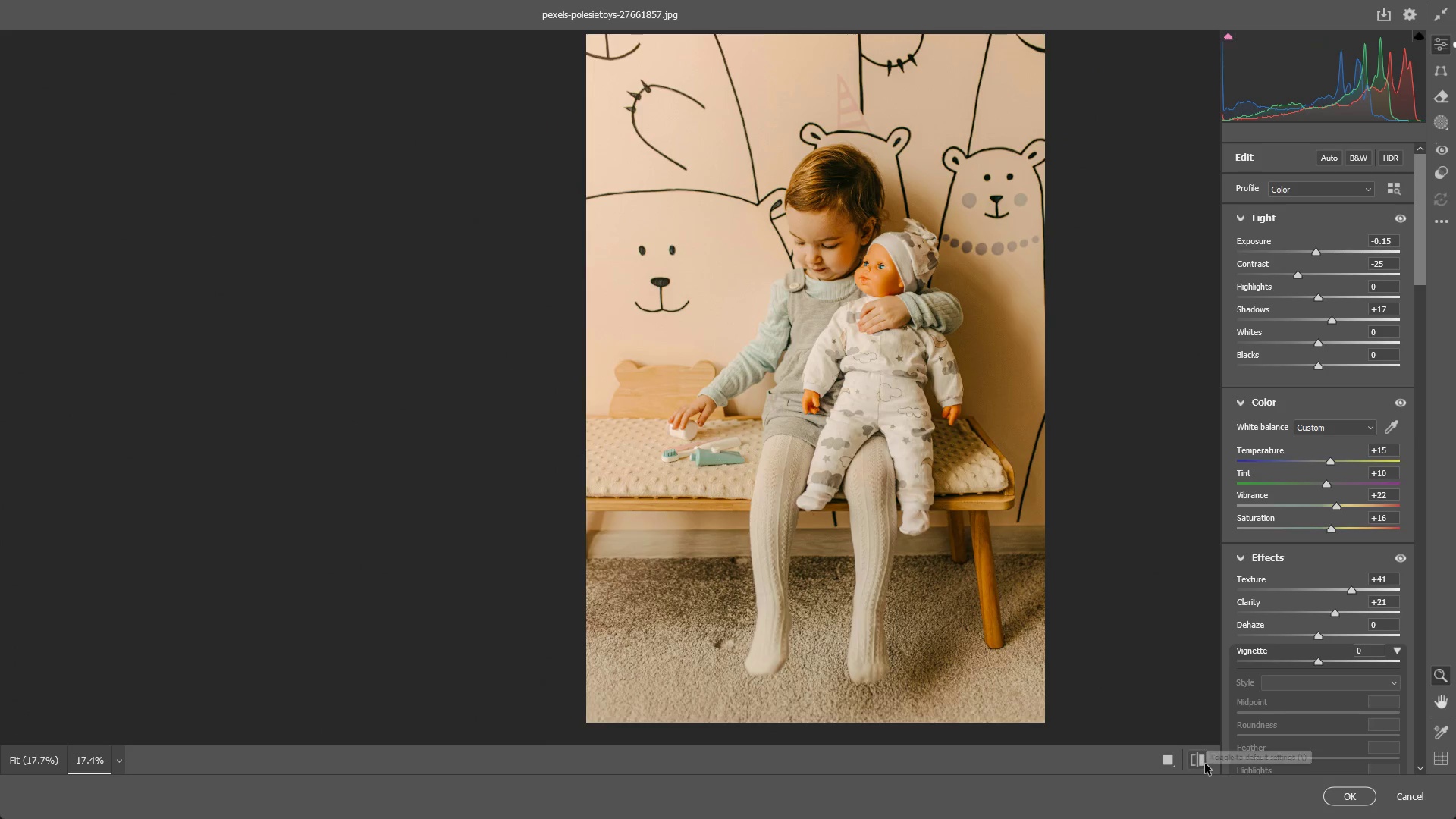 
double_click([1204, 764])
 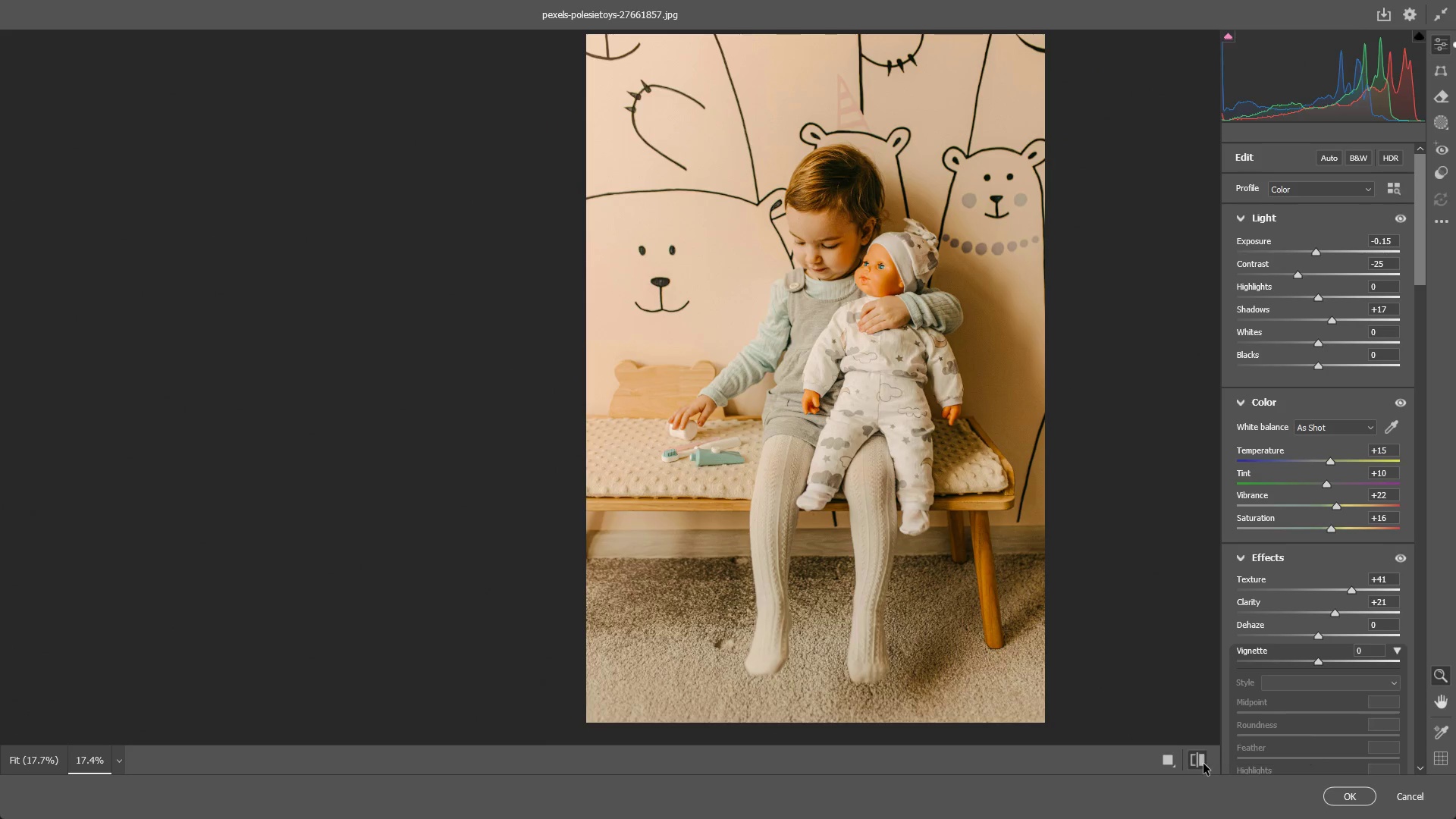 
double_click([1203, 764])
 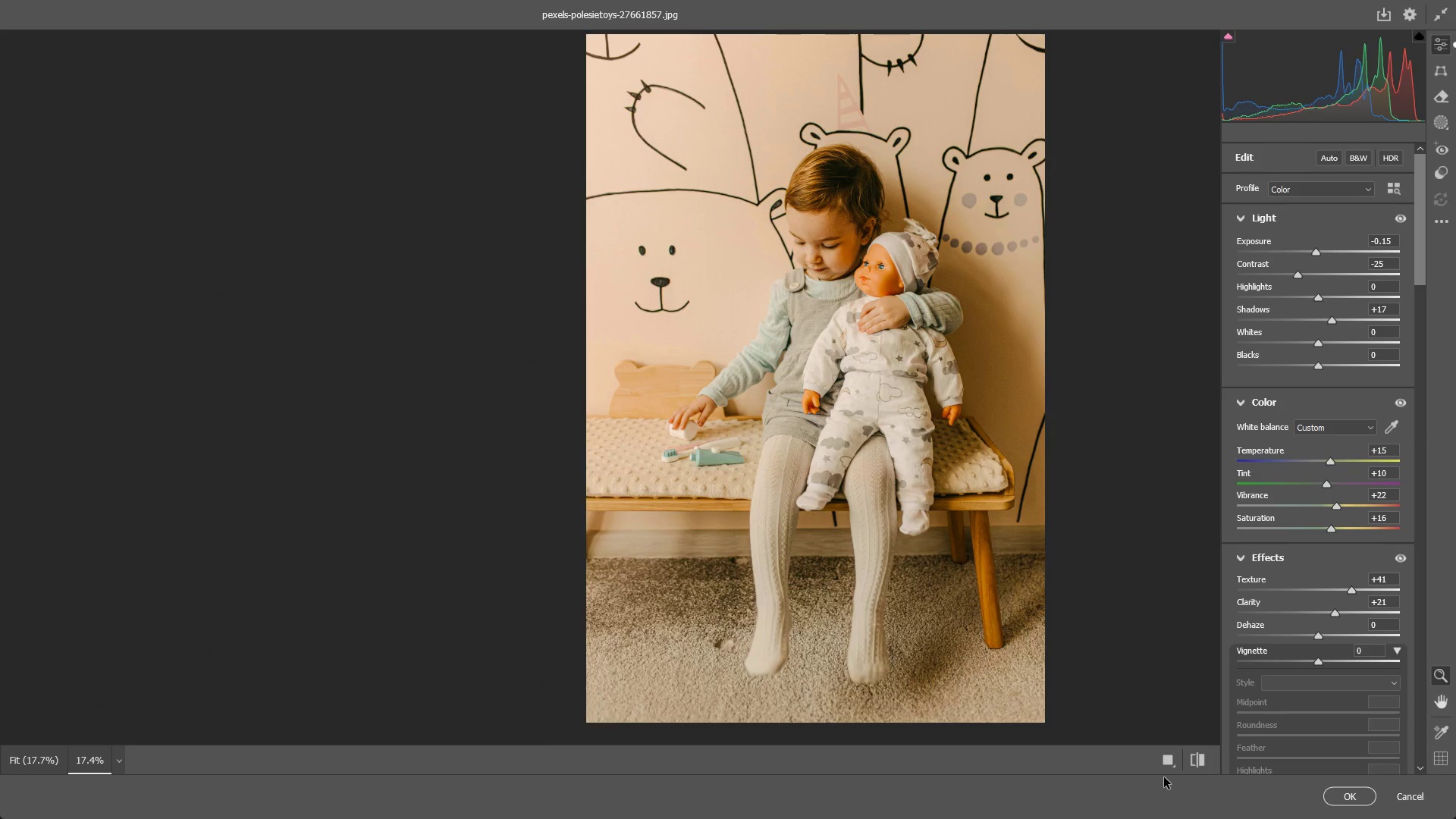 
wait(19.7)
 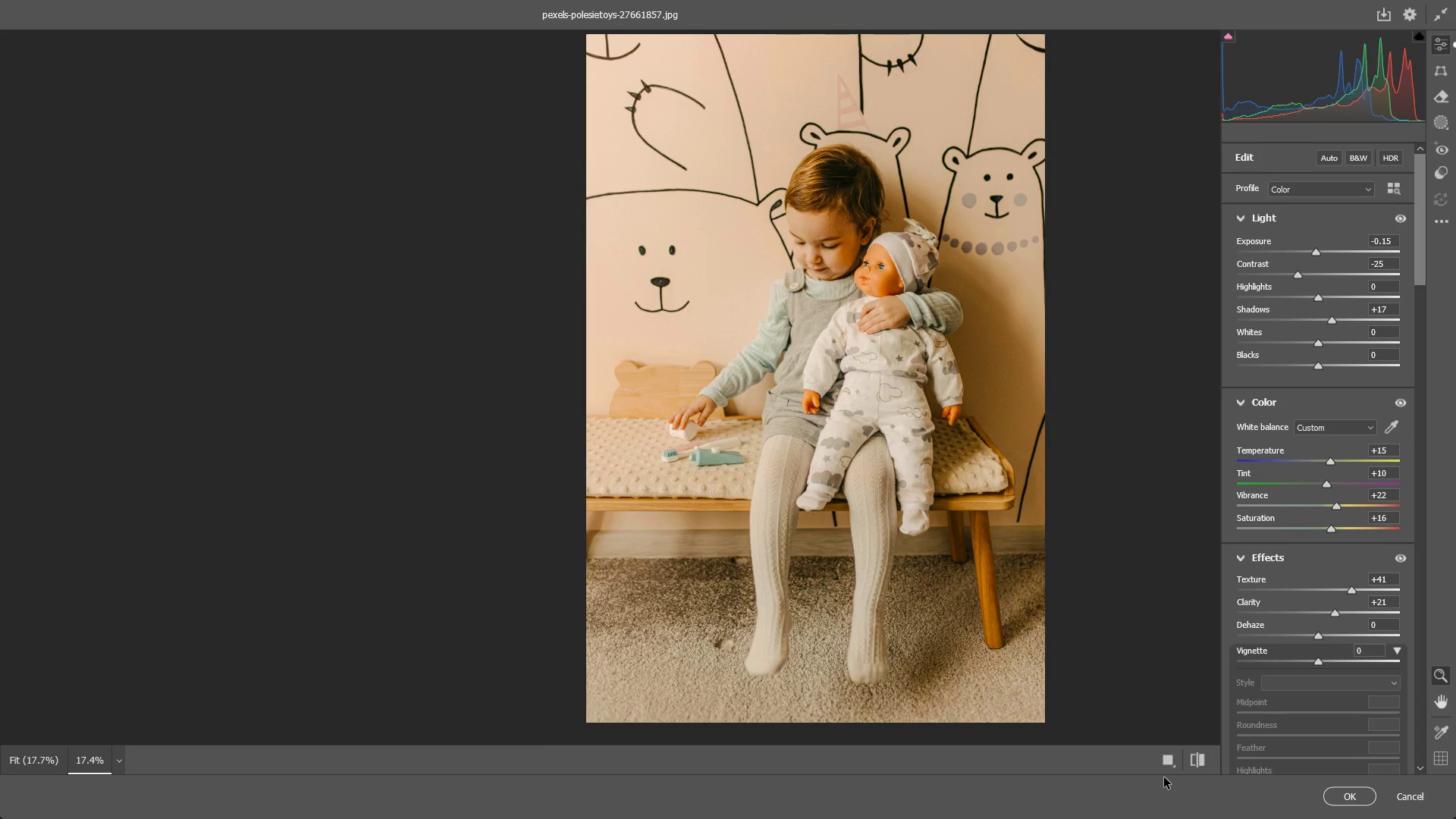 
key(Alt+AltLeft)
 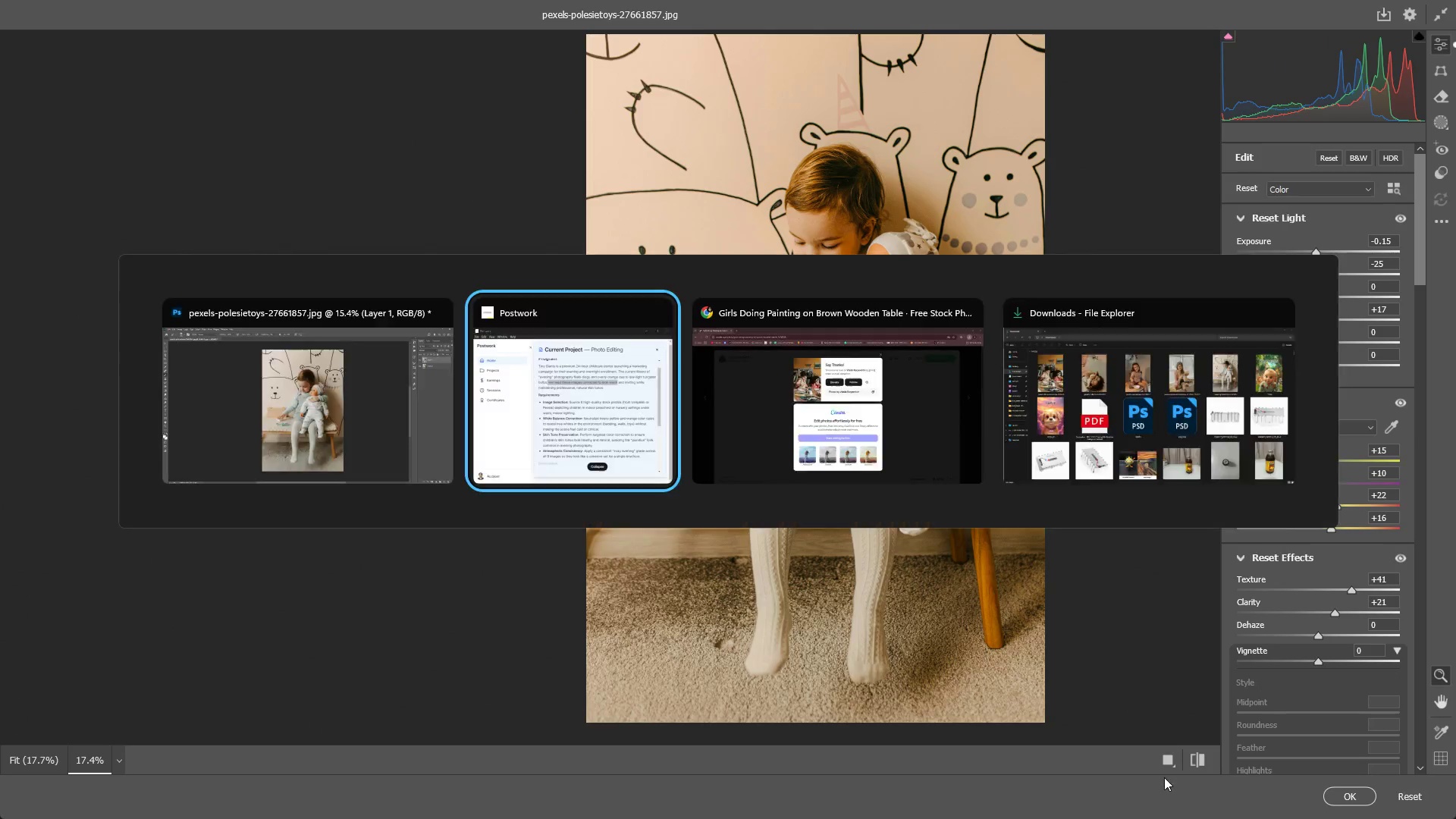 
key(Alt+Tab)